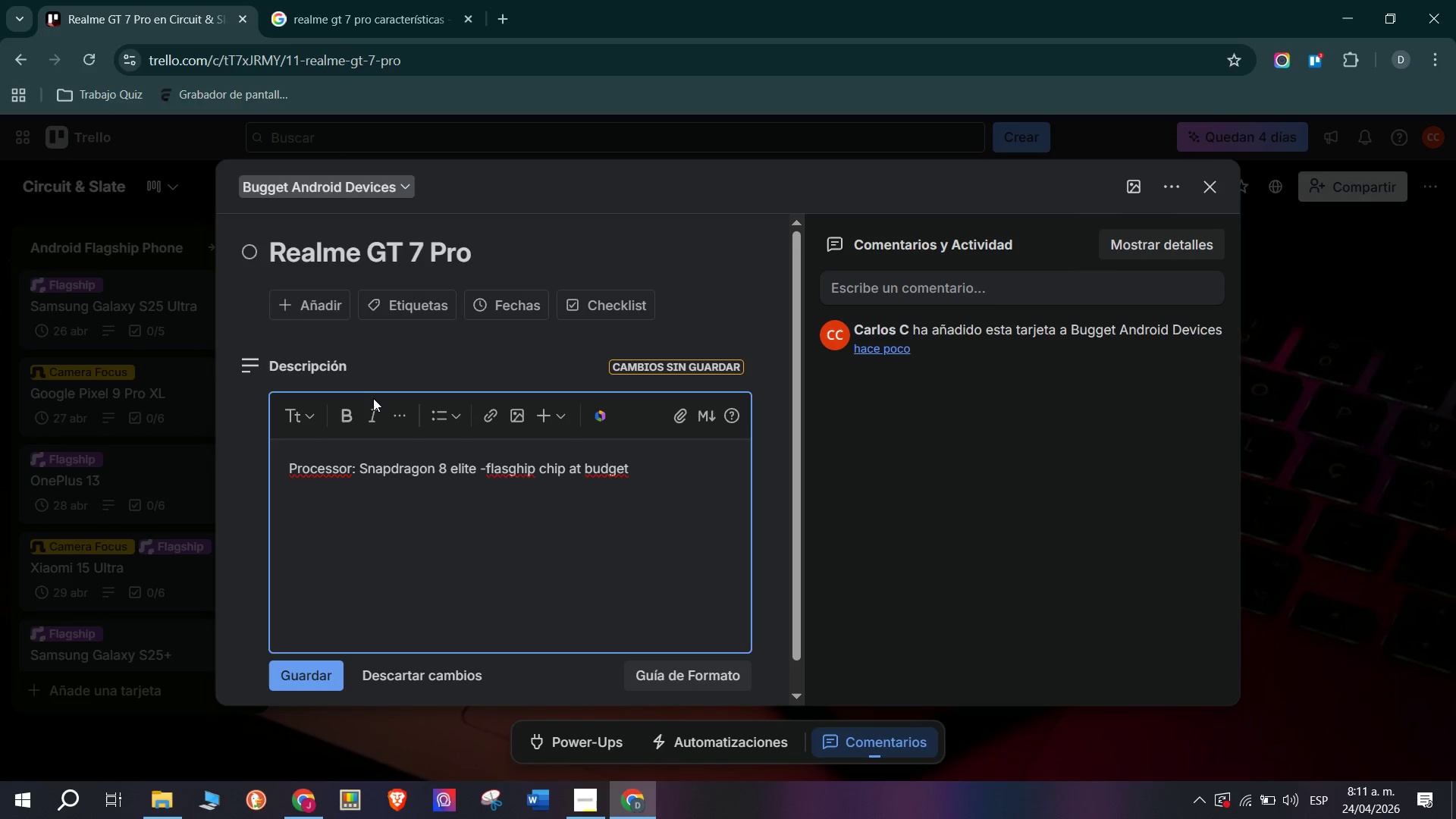 
type(Baterr)
key(Backspace)
key(Backspace)
type(t)
key(Backspace)
key(Backspace)
type(trey)
key(Backspace)
key(Backspace)
key(Backspace)
type(ery> 6500 ma)
key(Backspace)
type(Ah & 120W SuperDart charging)
 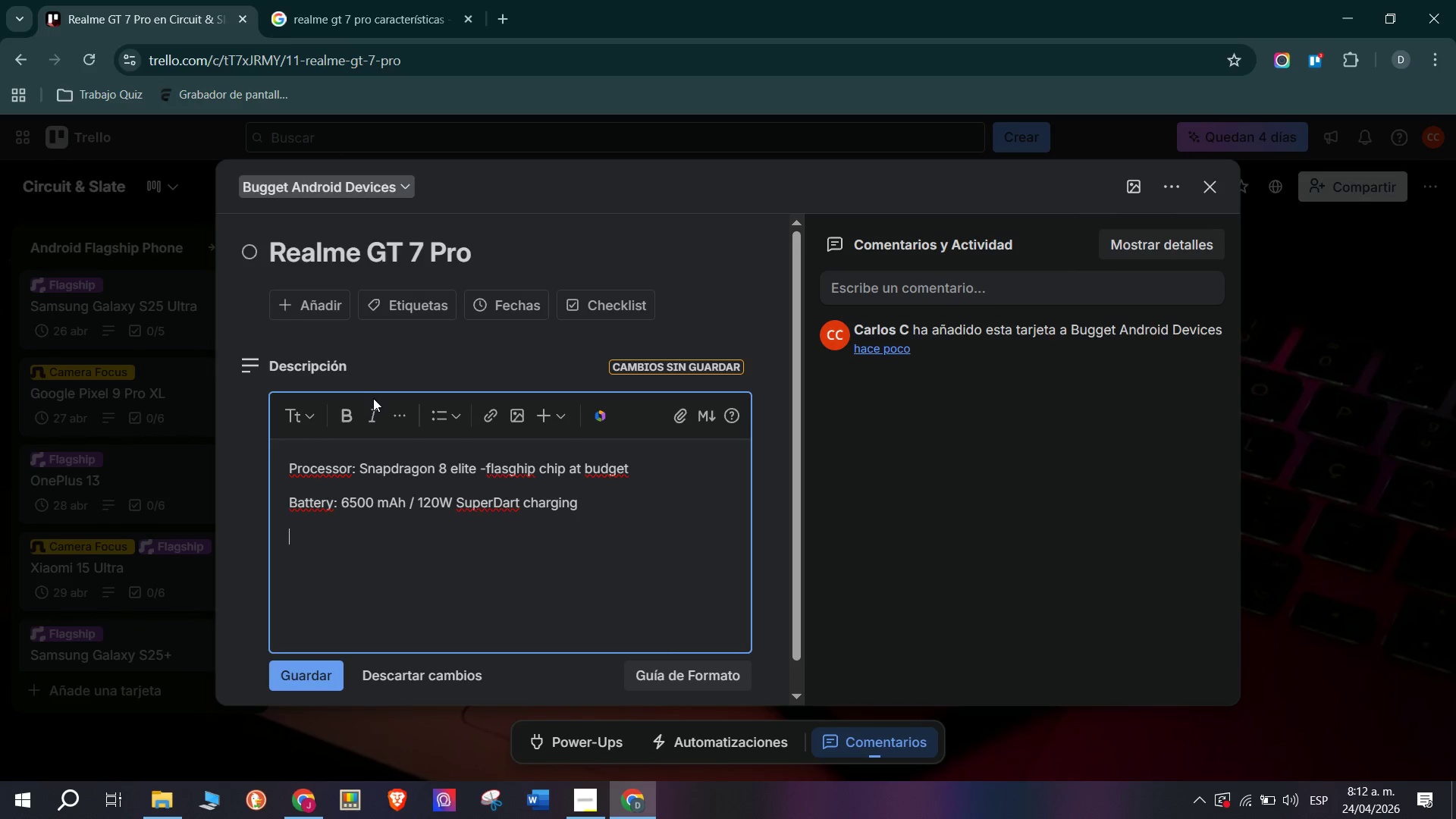 
 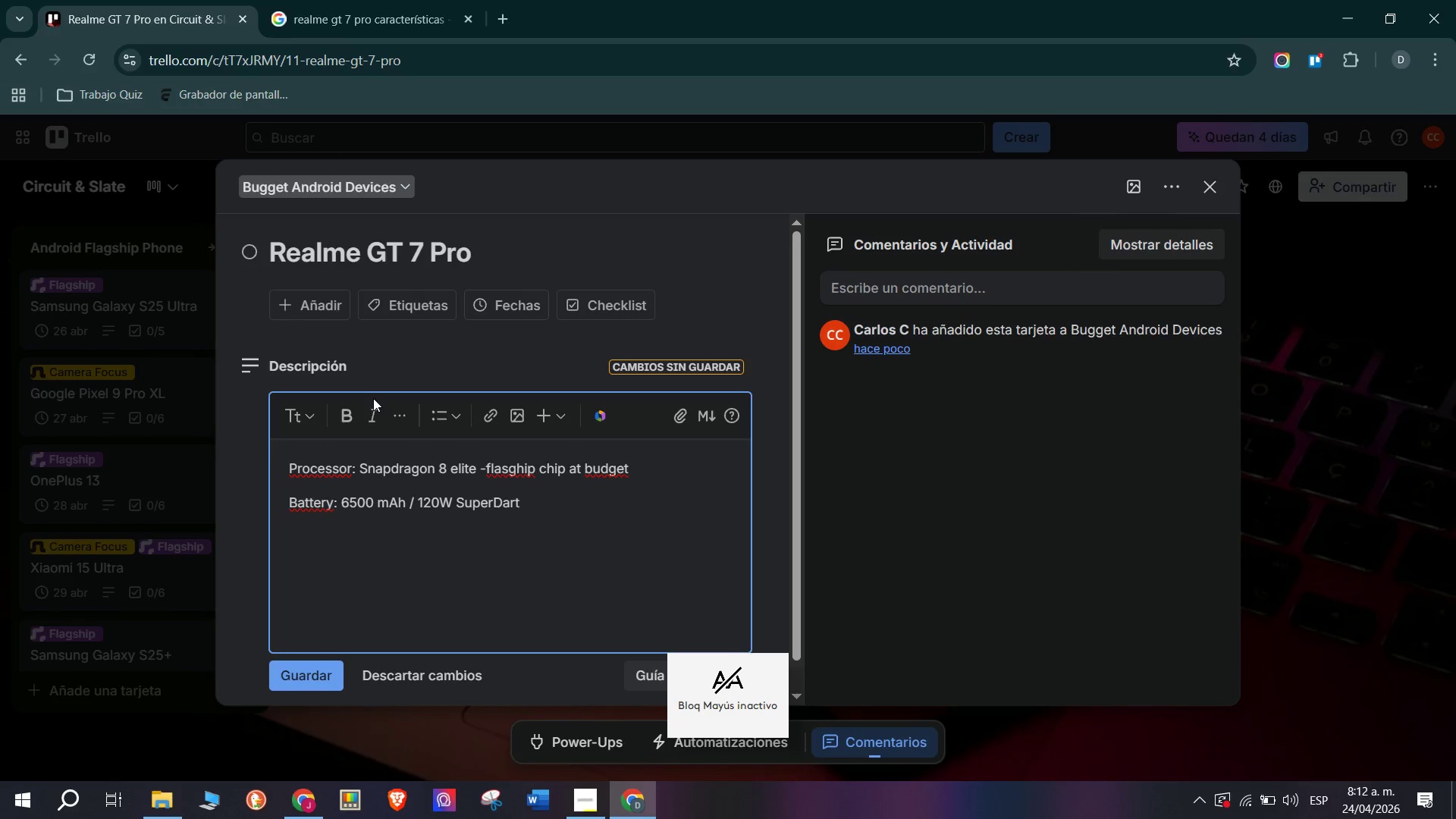 
key(Enter)
 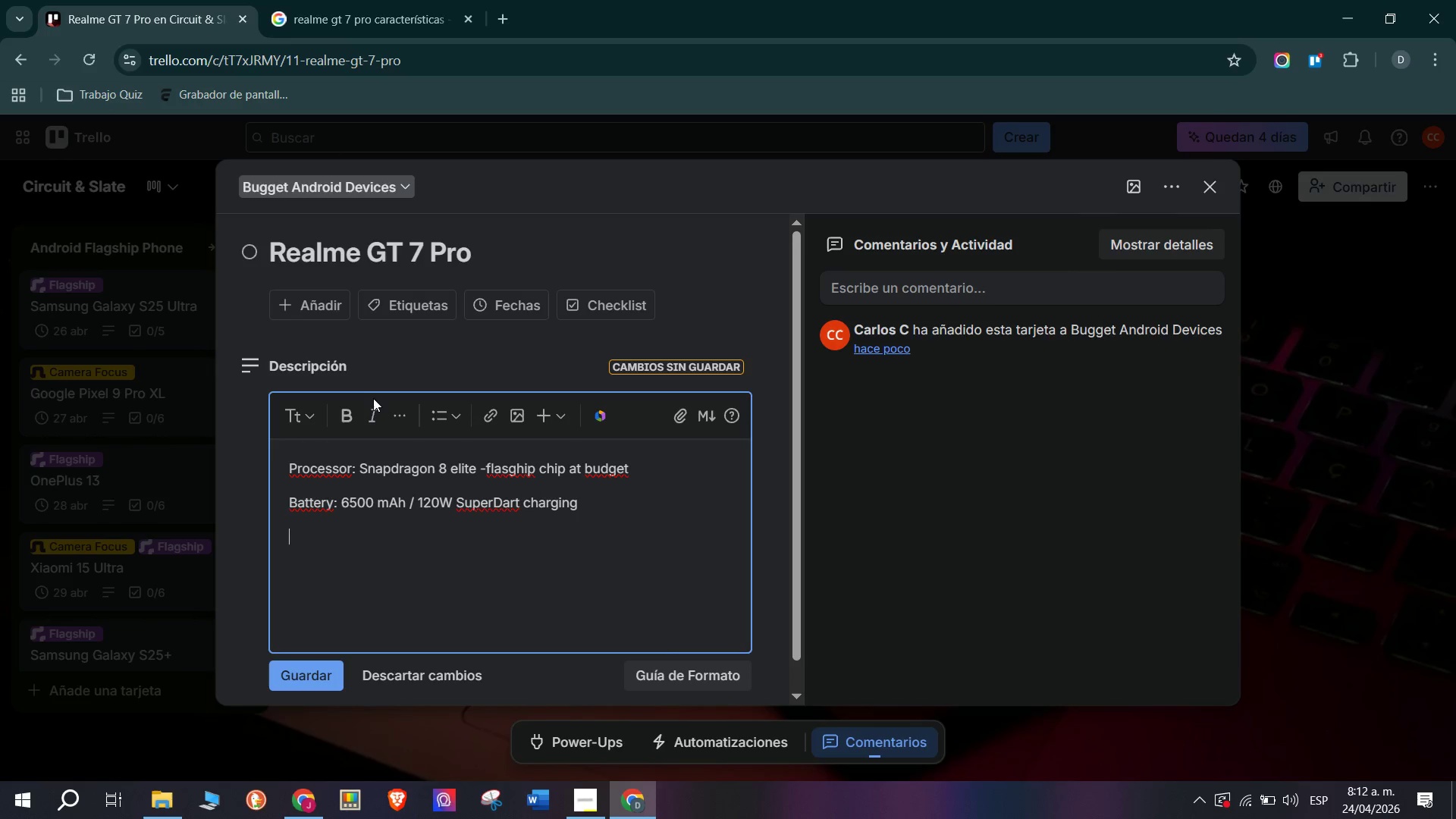 
type(Camera> 50MP Sony)
 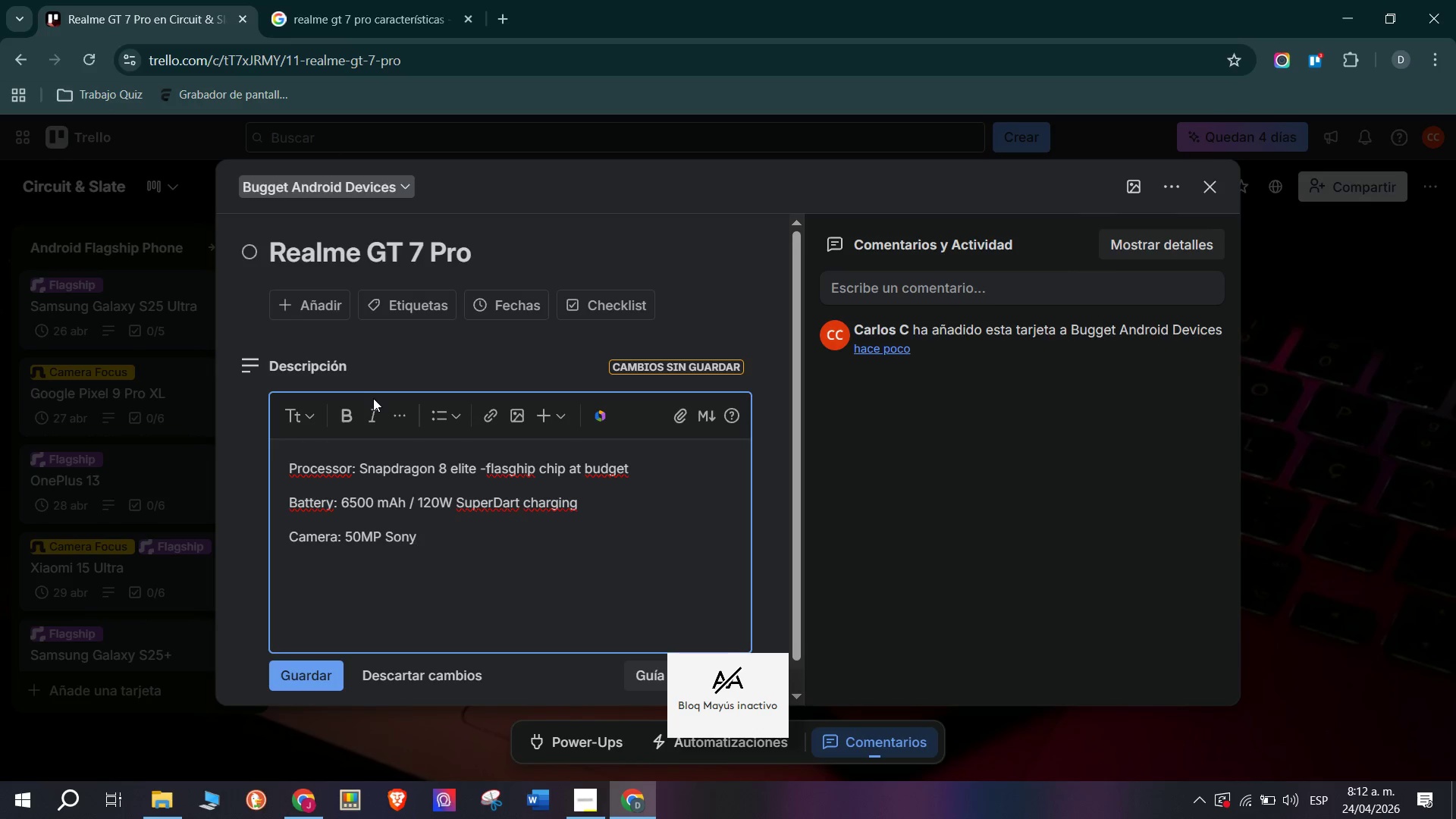 
type( LYT-808 )
key(Backspace)
type(, 50MP ultrawide)
 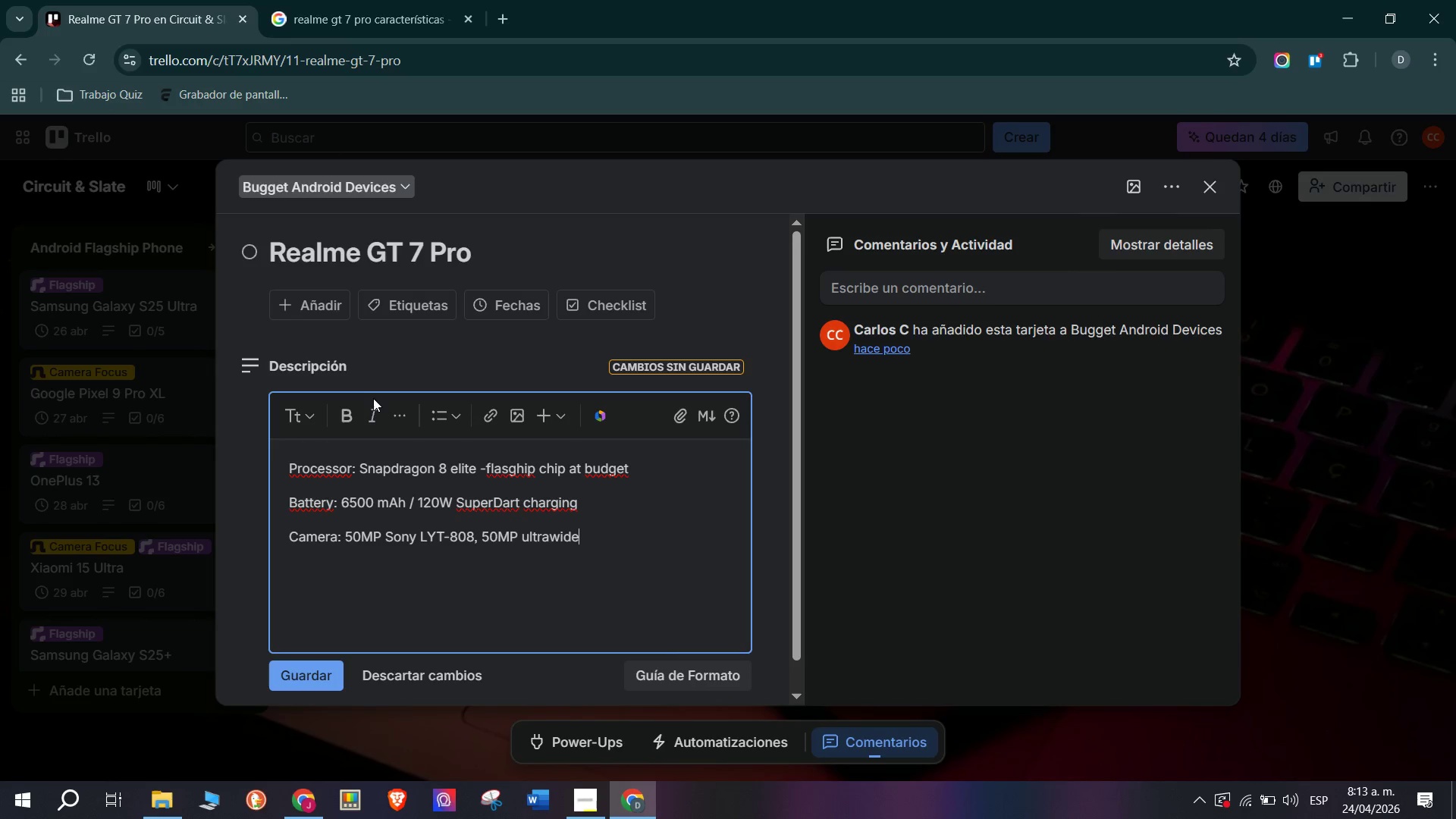 
key(Enter)
 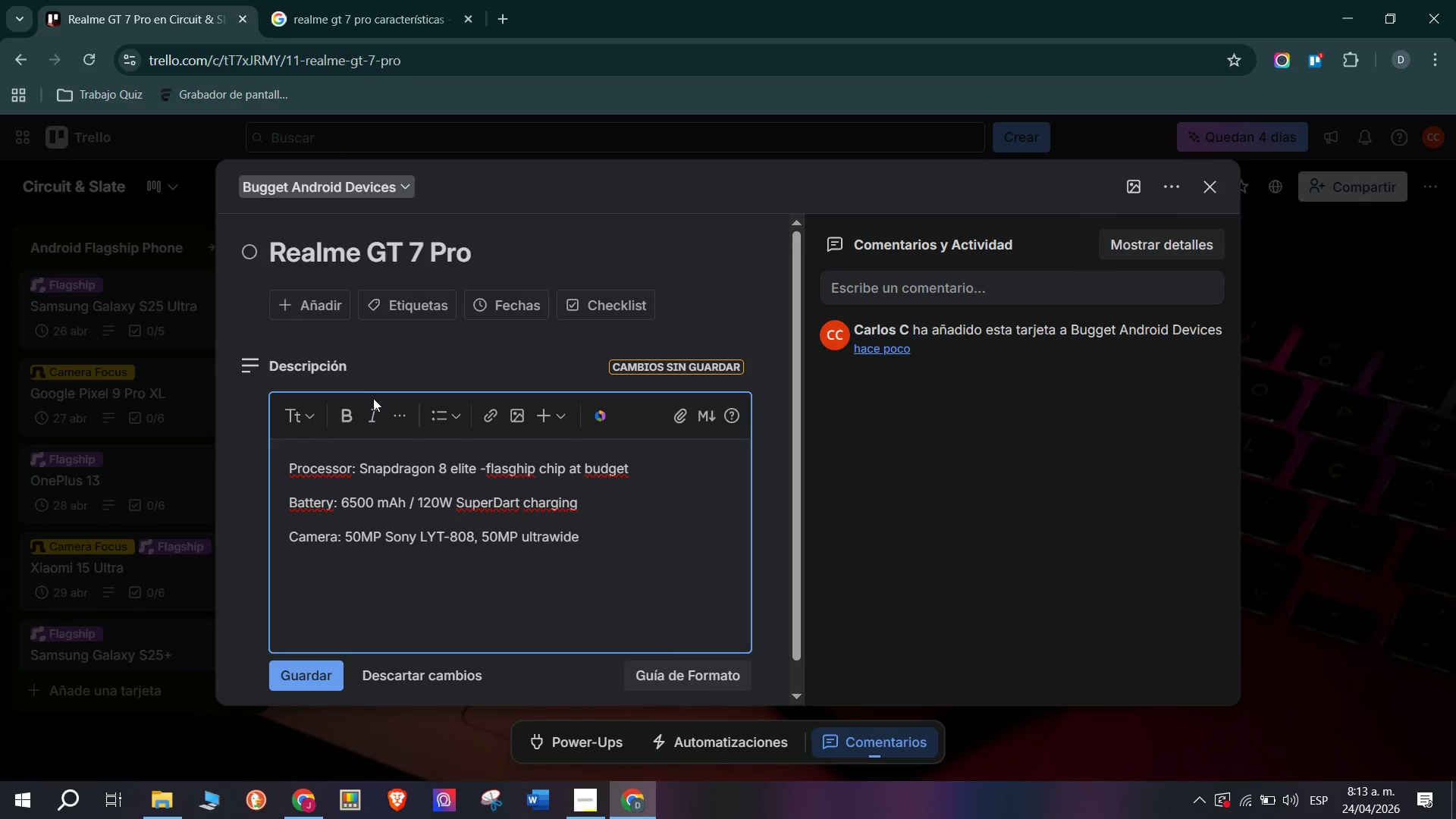 
type(Target Market> performance )
key(Backspace)
type(-h)
 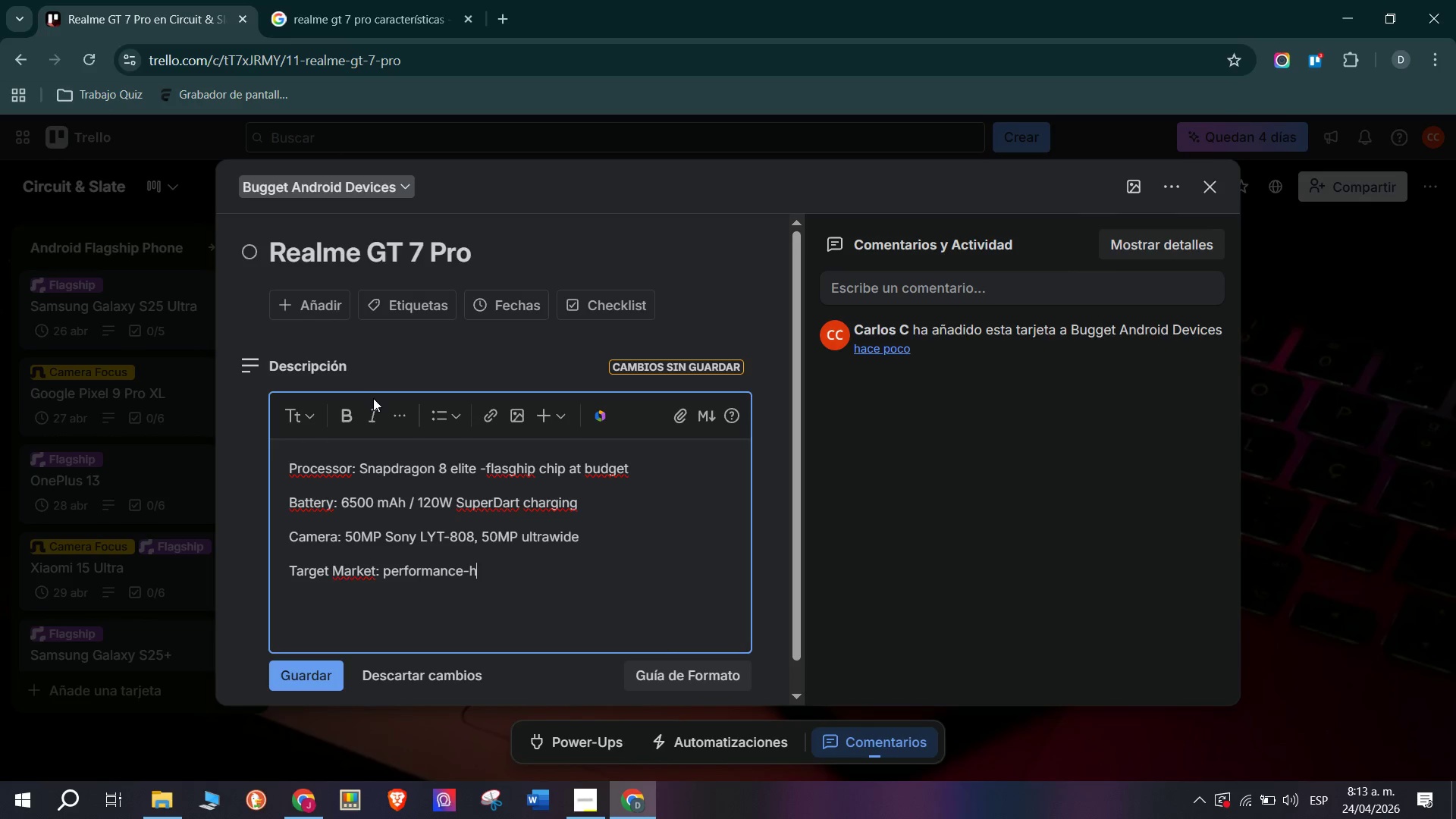 
type(ungry buyers on tight b)
 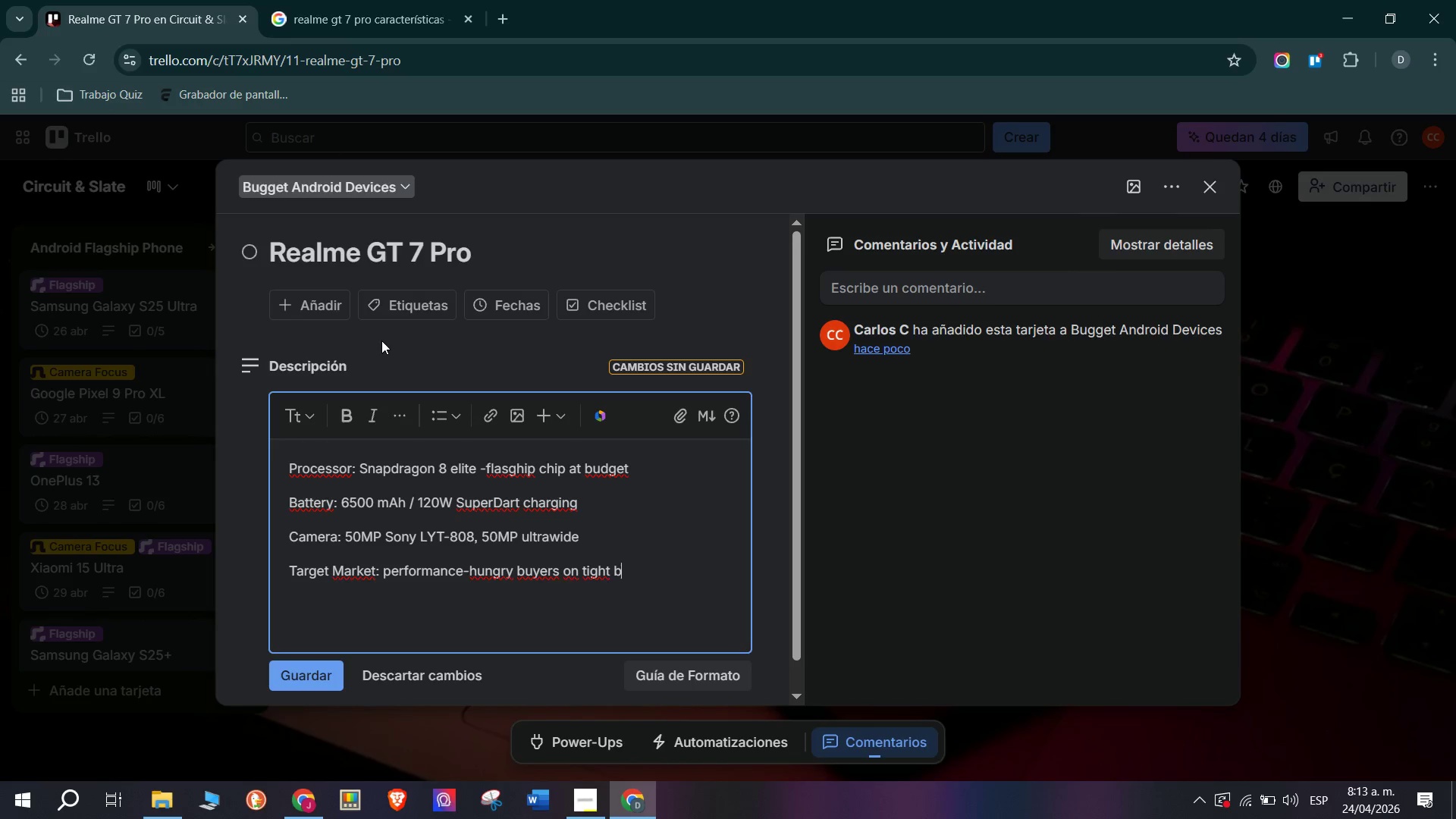 
type(udgets)
 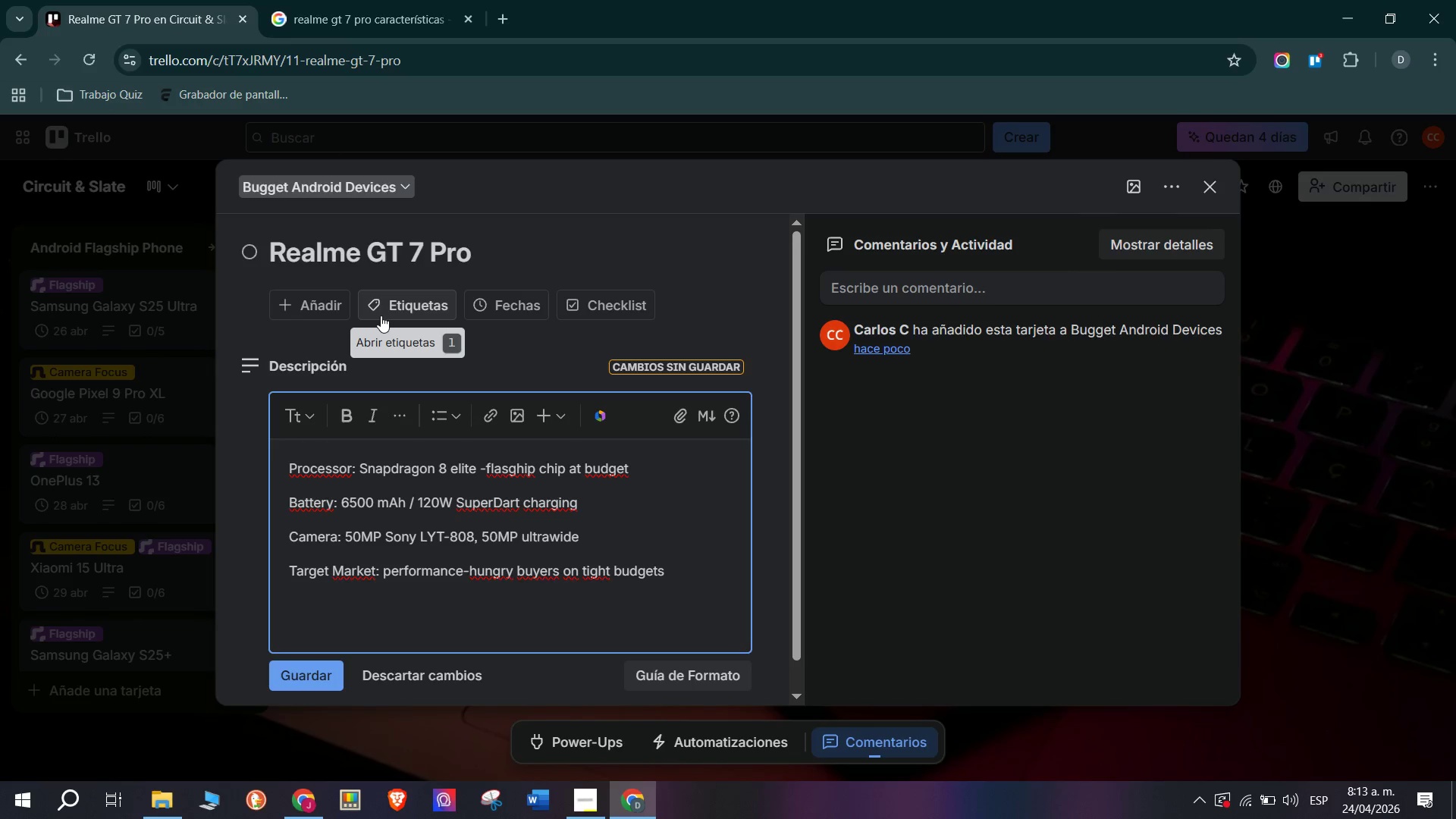 
key(Enter)
 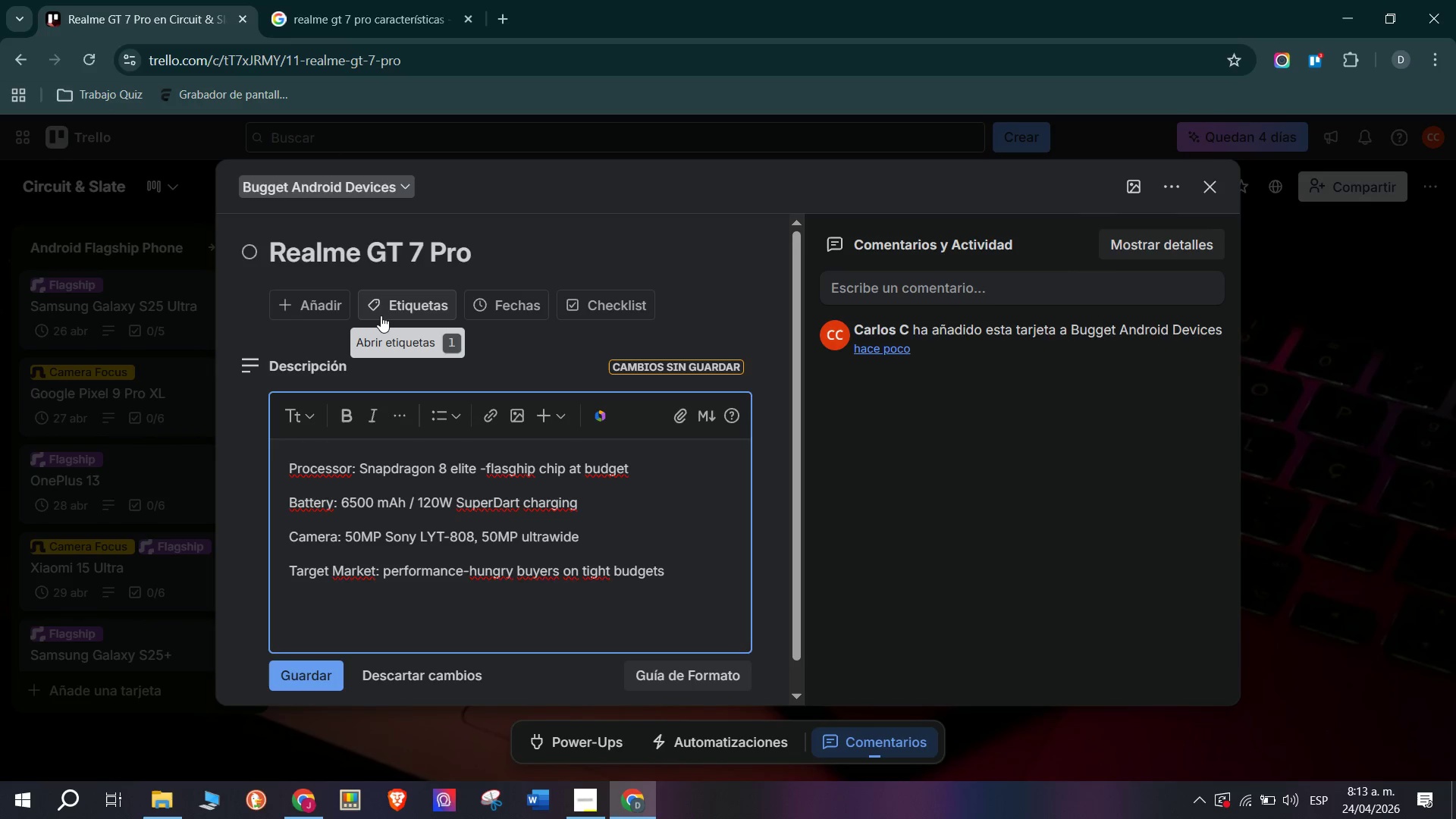 
type(Apro)
key(Backspace)
key(Backspace)
type(prox. Retail Price)
 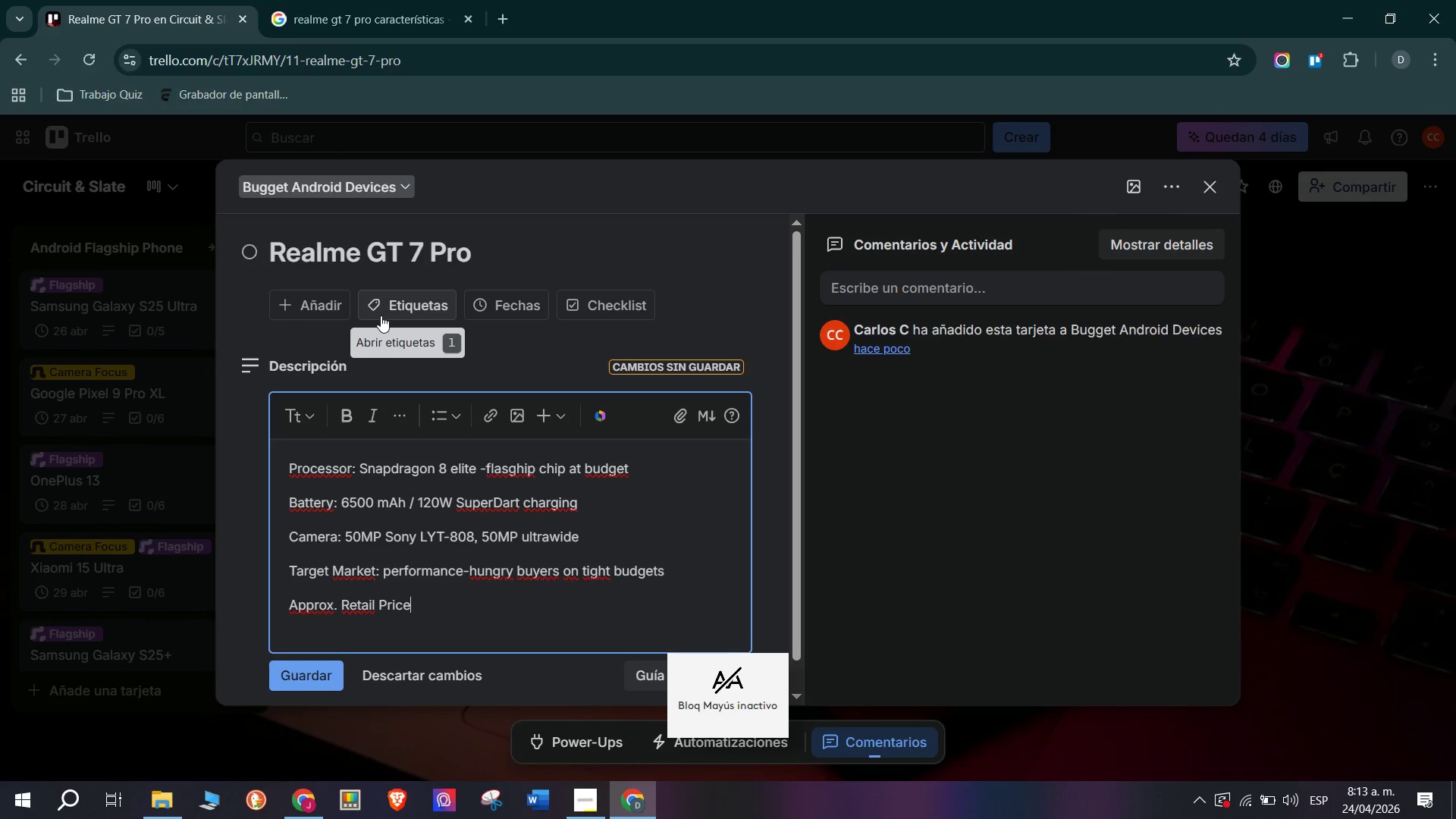 
key(Enter)
 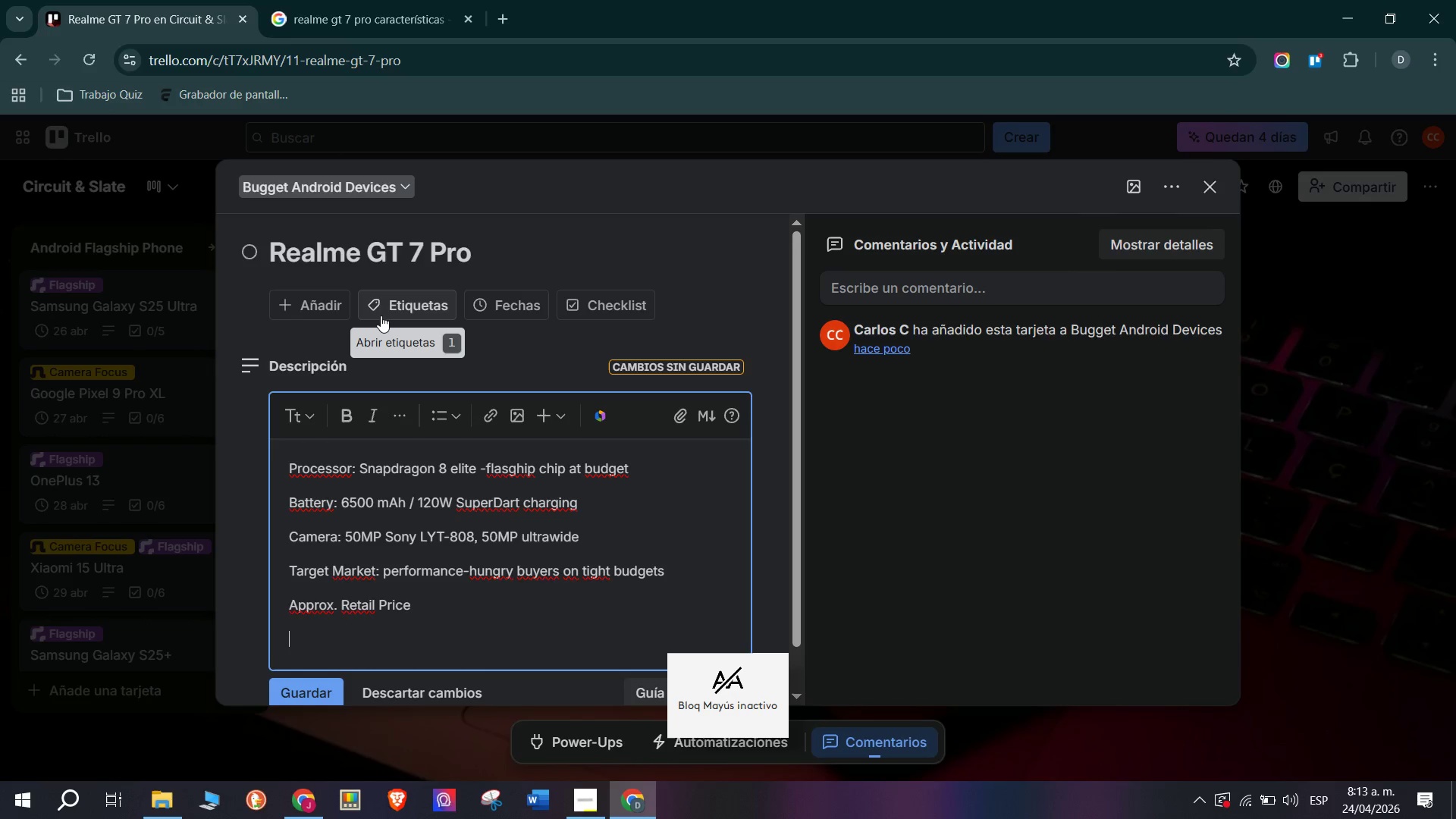 
key(Shift+Period)
 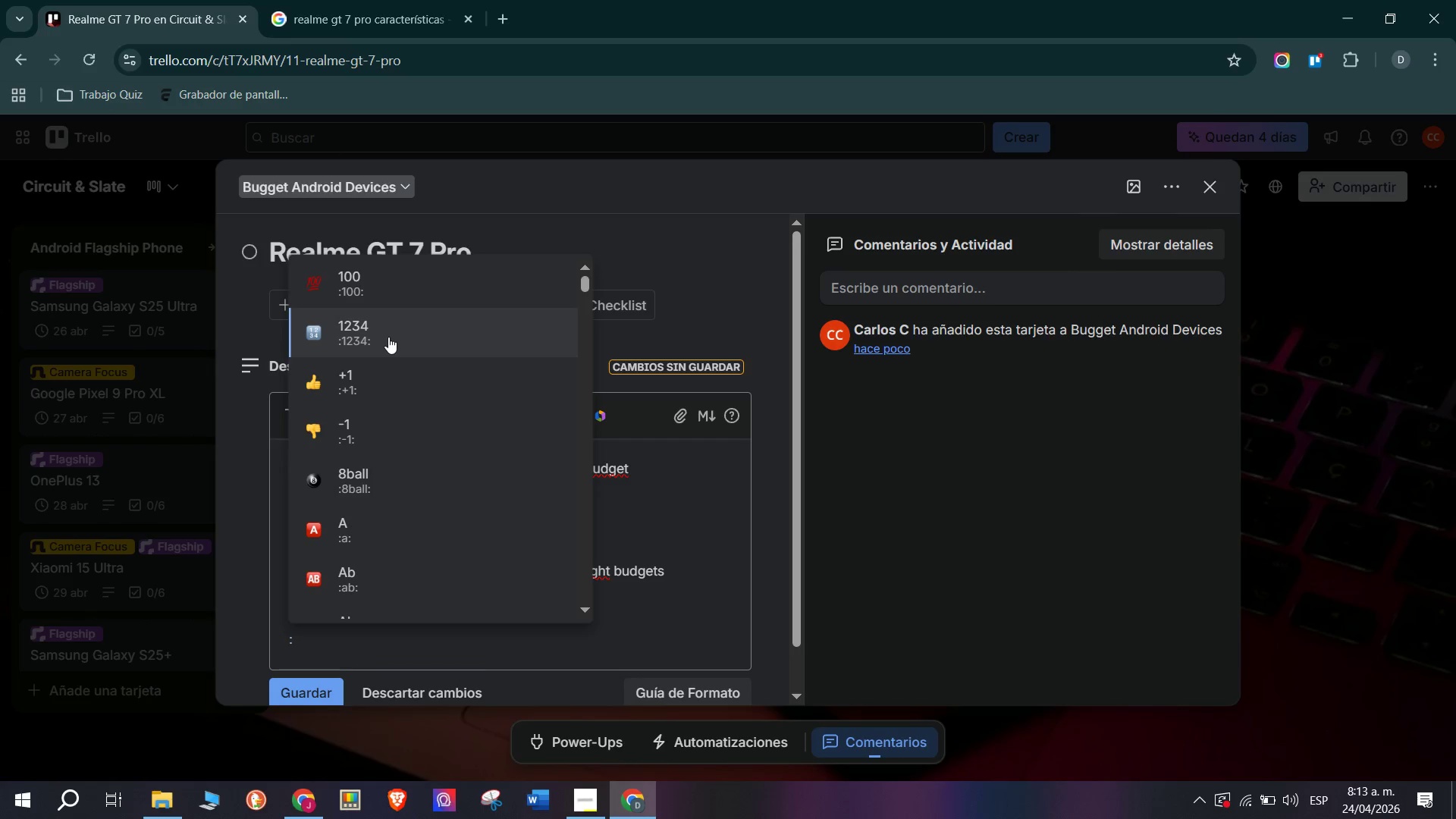 
key(Backspace)
 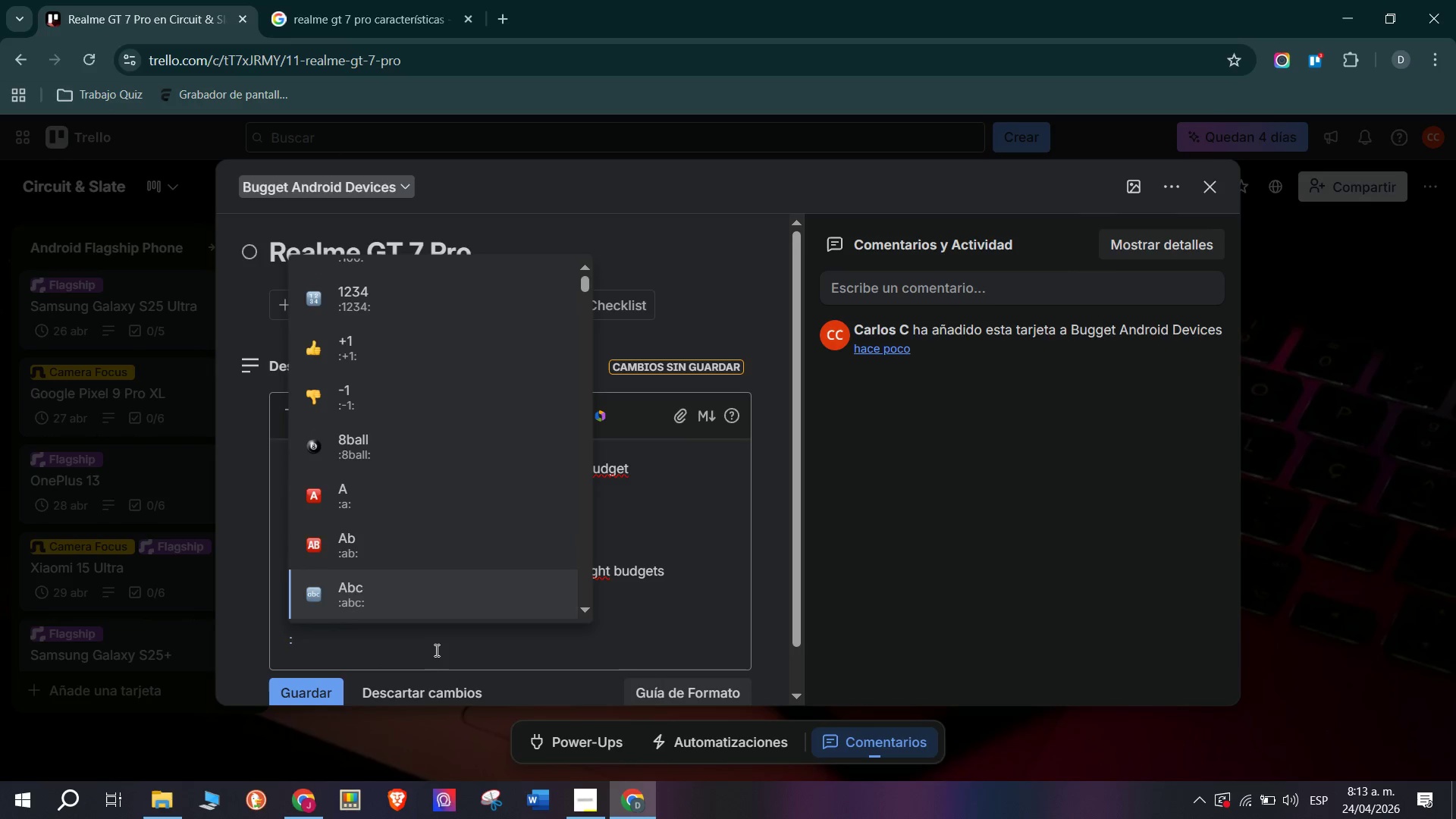 
key(Backspace)
 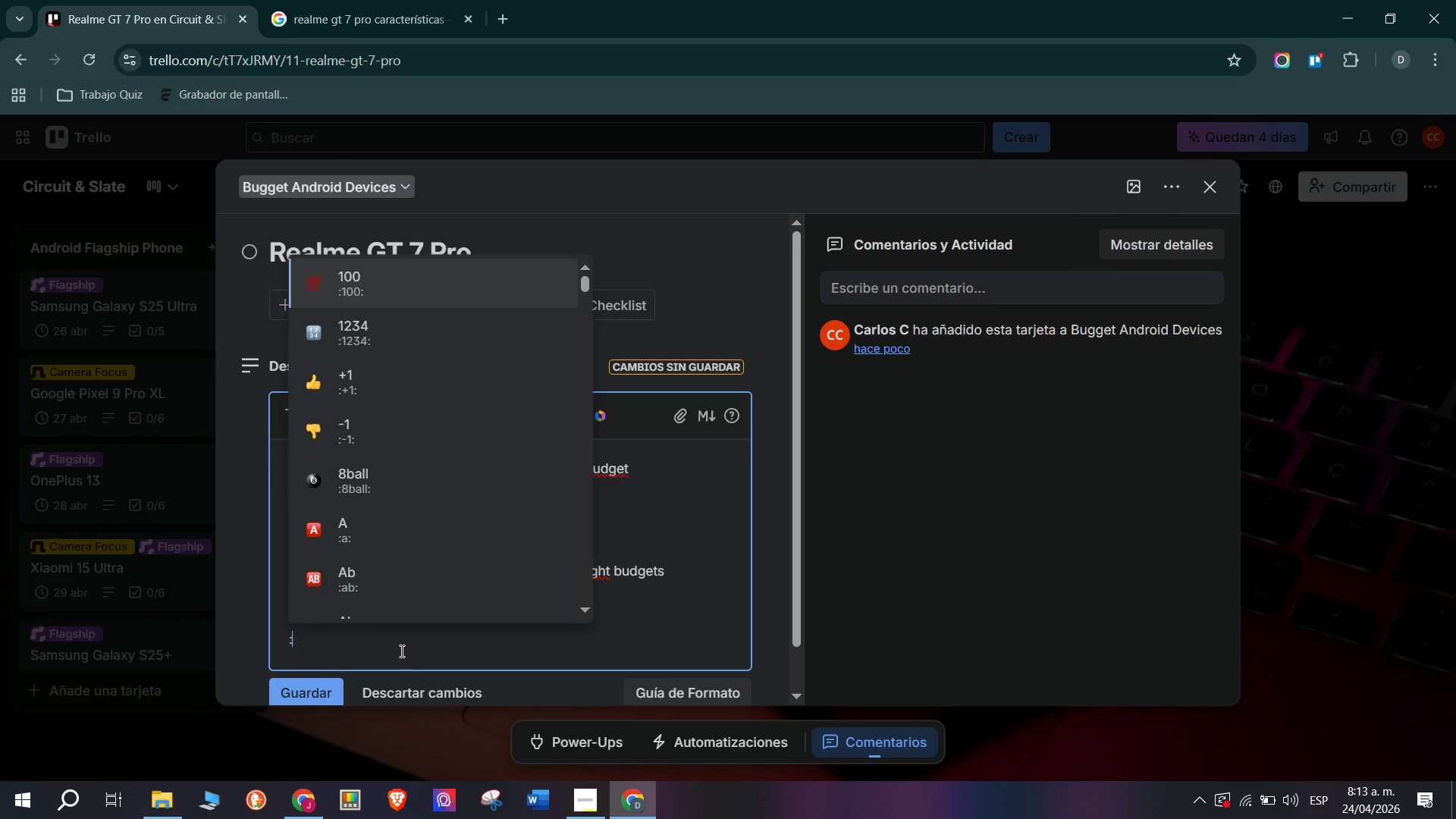 
left_click([400, 648])
 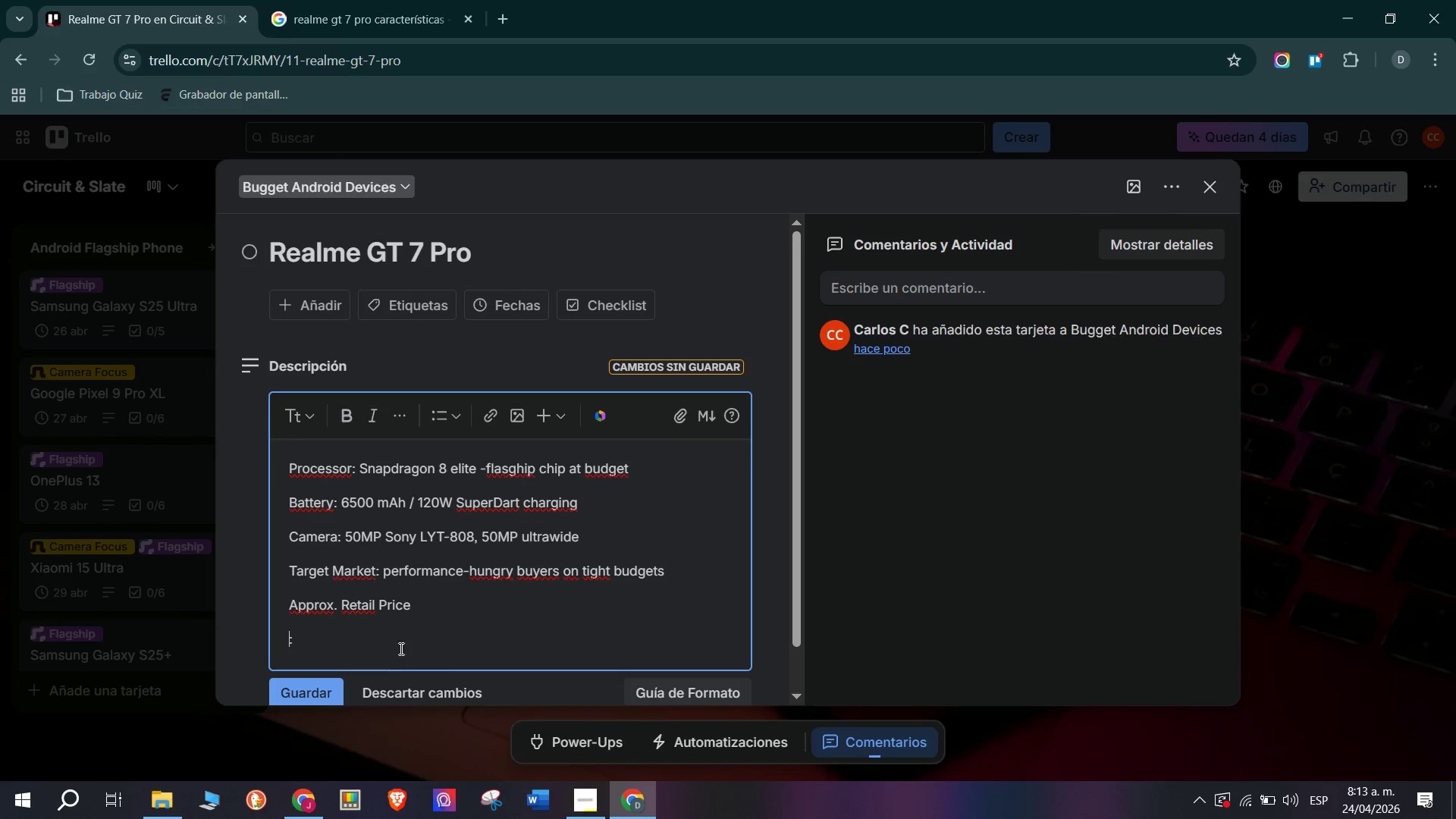 
key(Backspace)
 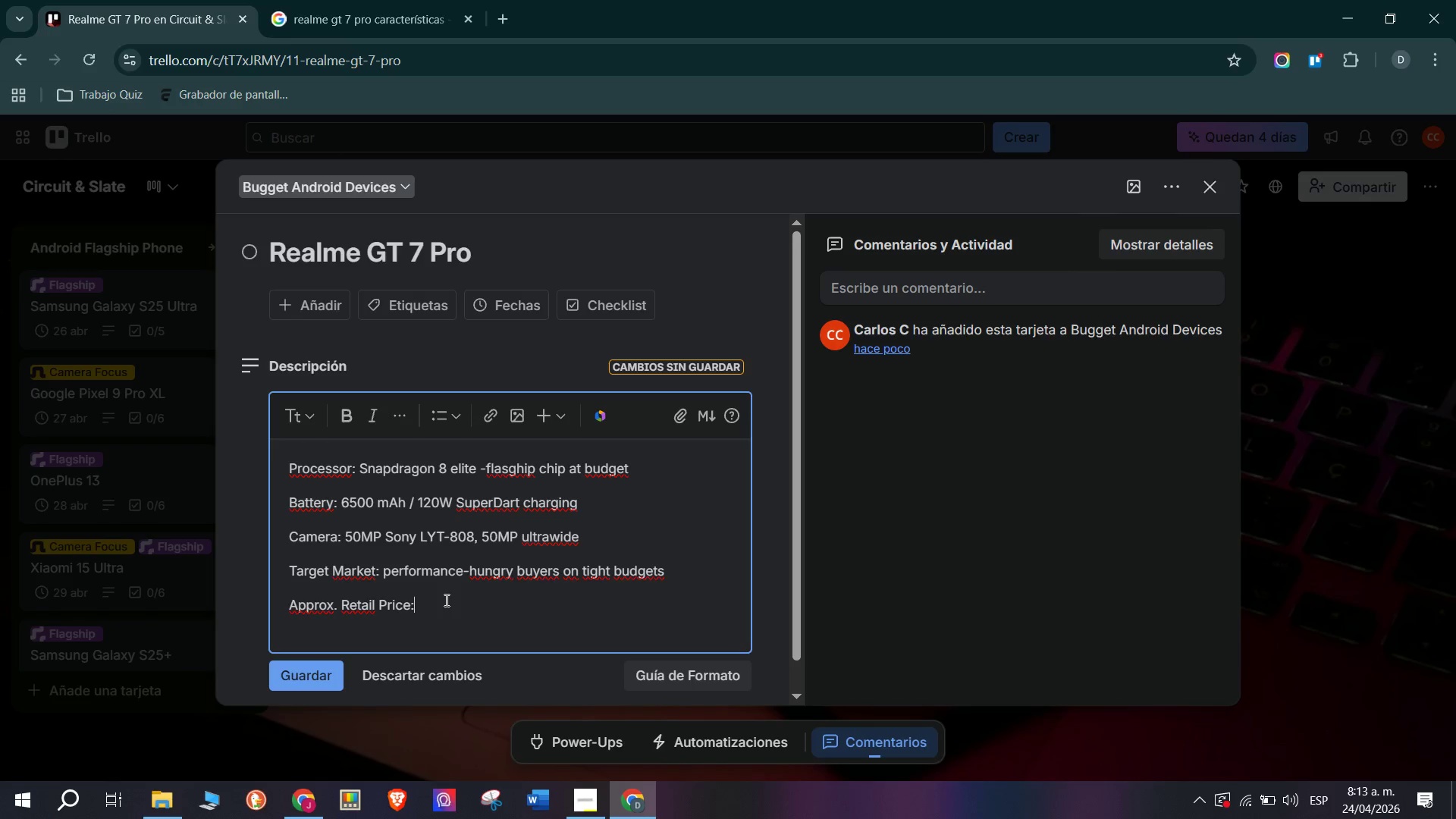 
key(Space)
 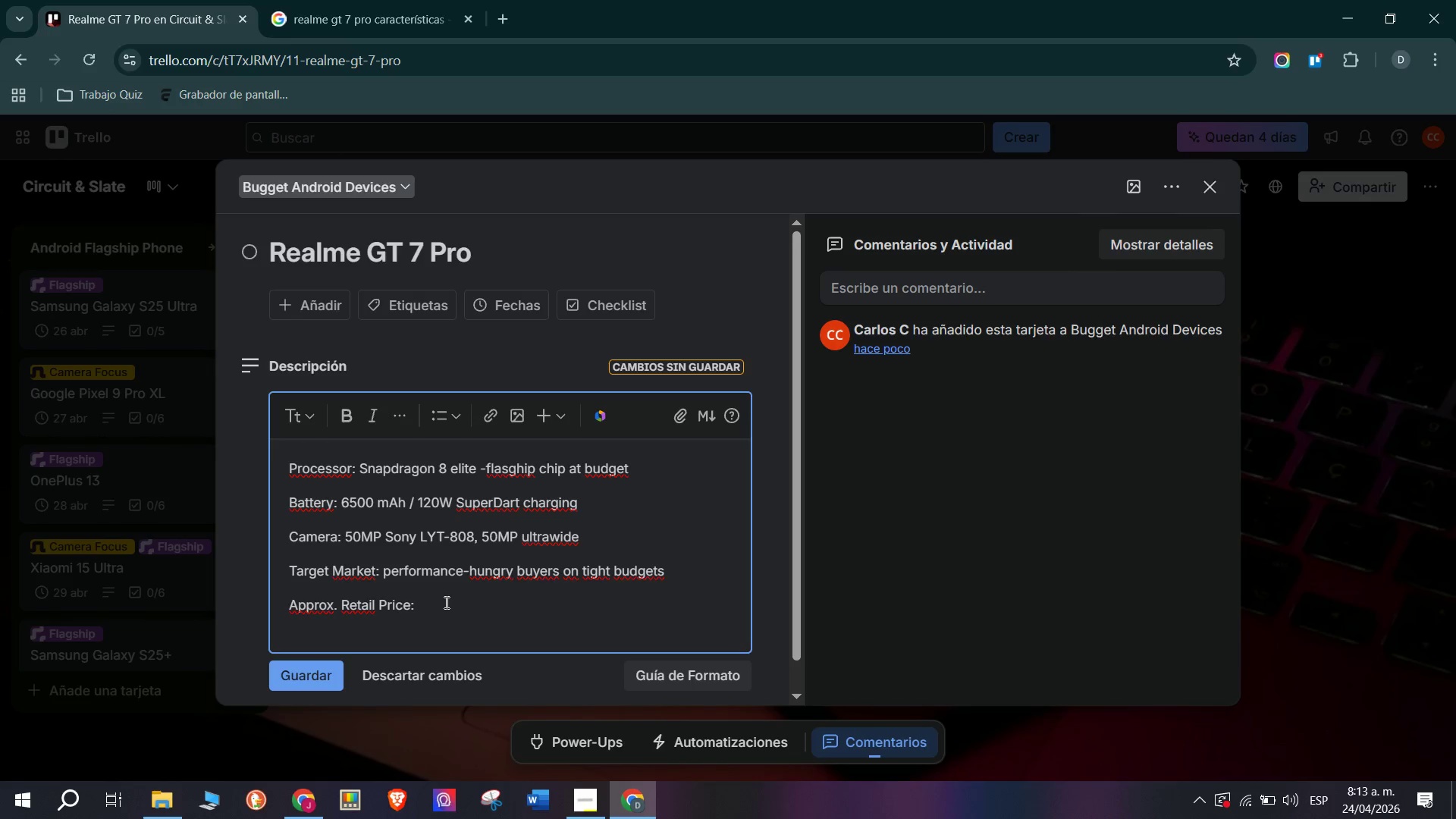 
type($649)
 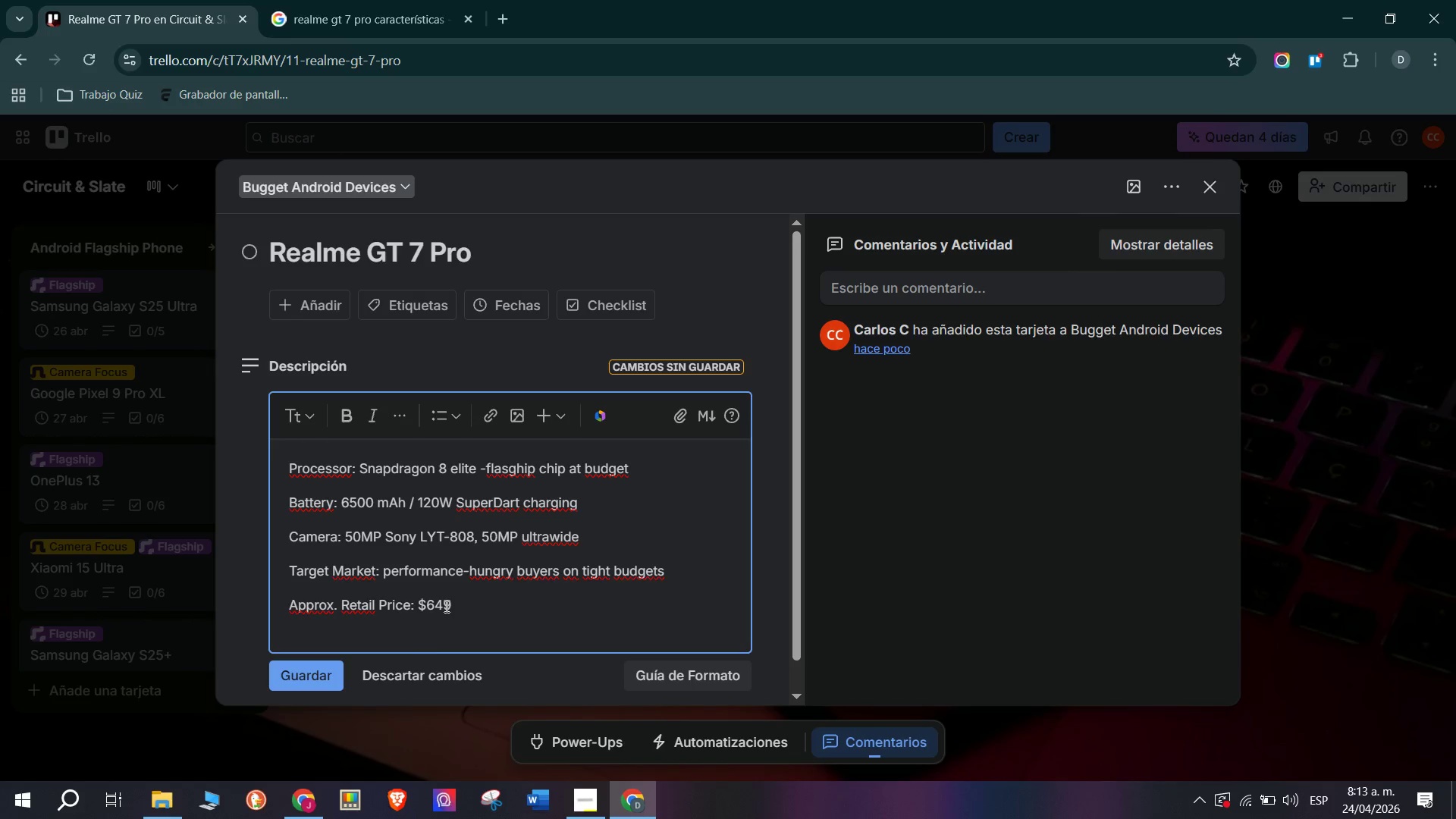 
key(Space)
 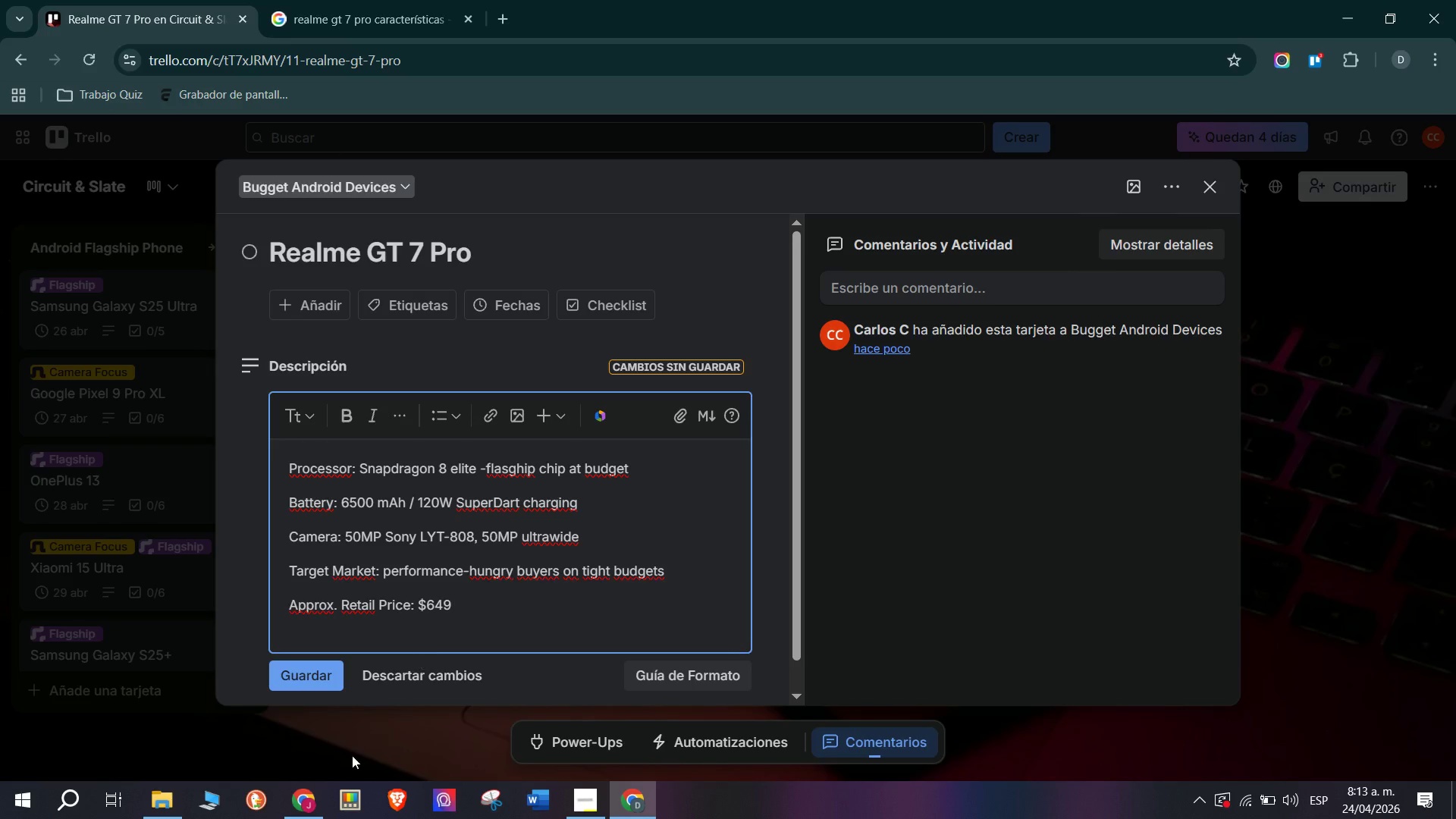 
mouse_move([242, 819])
 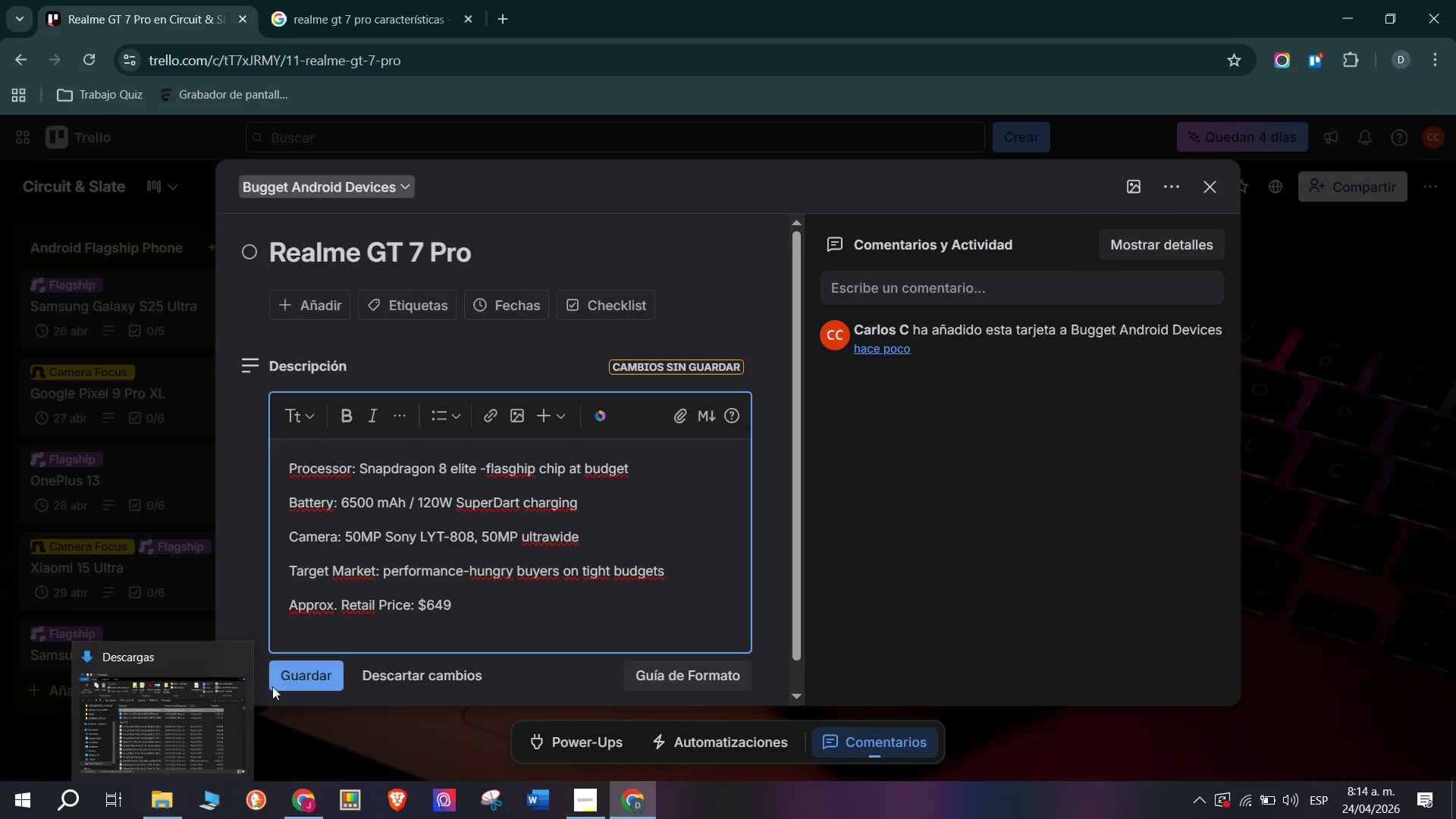 
left_click([306, 670])
 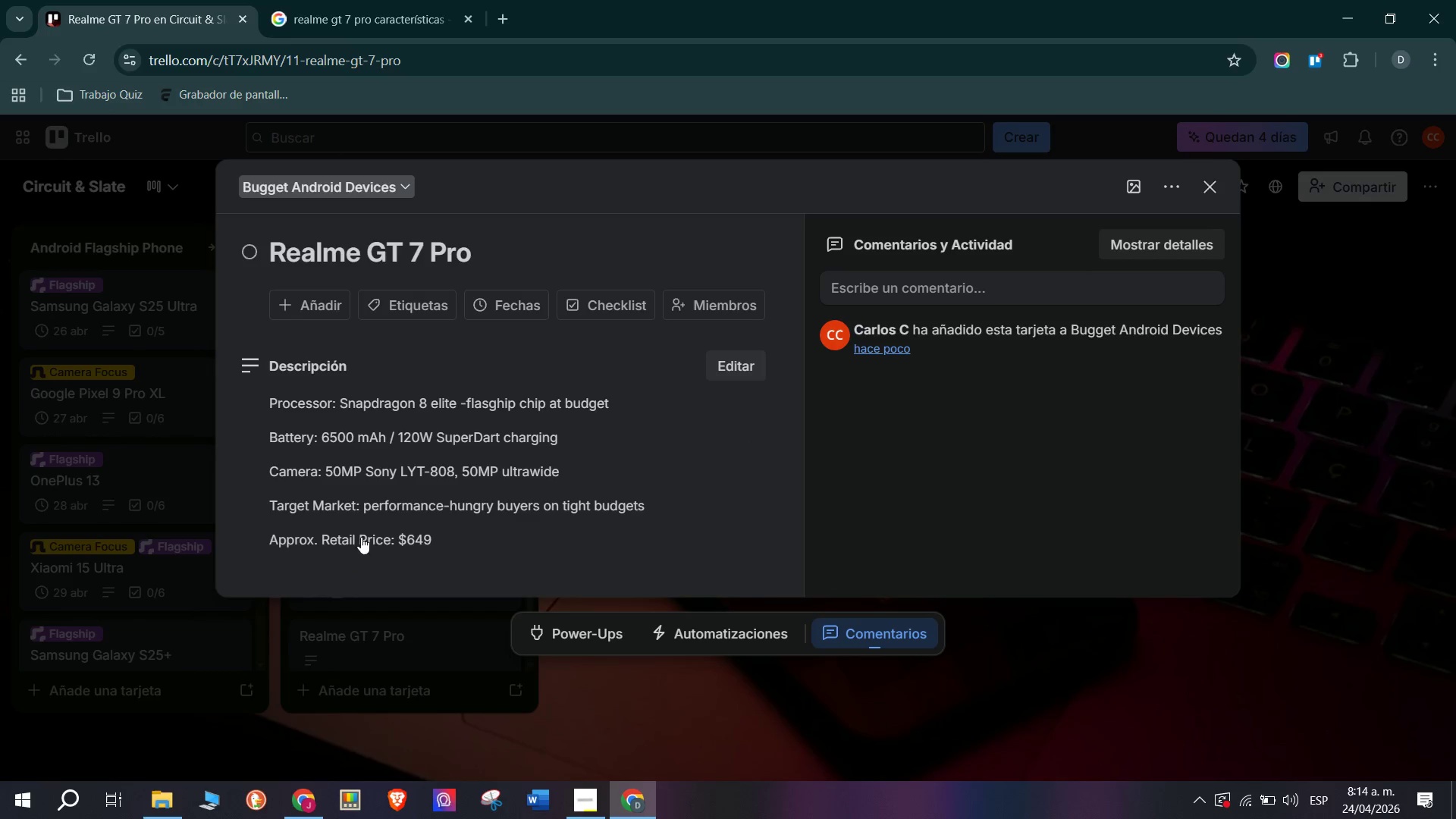 
scroll: coordinate [372, 519], scroll_direction: down, amount: 1.0
 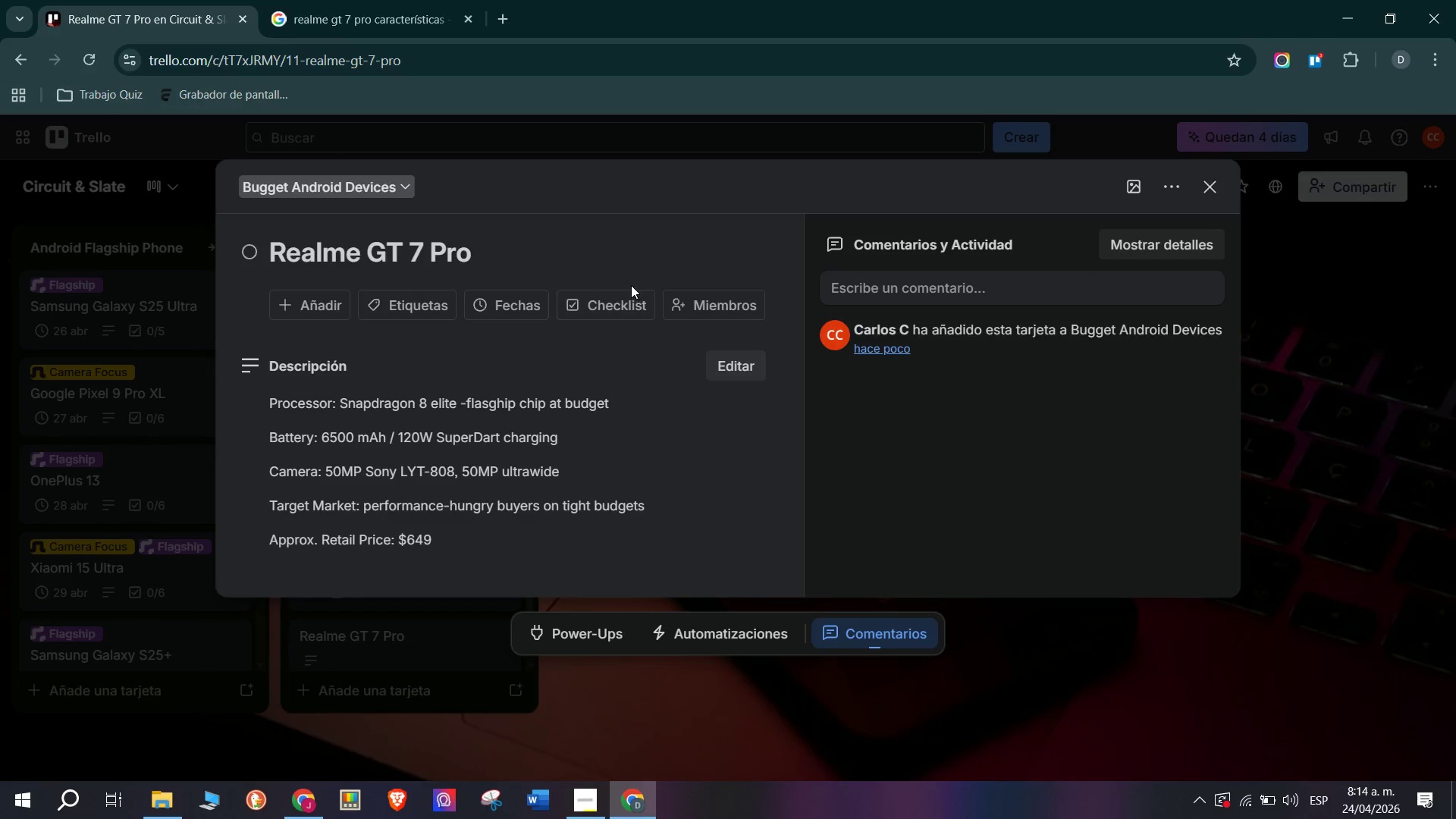 
left_click([629, 306])
 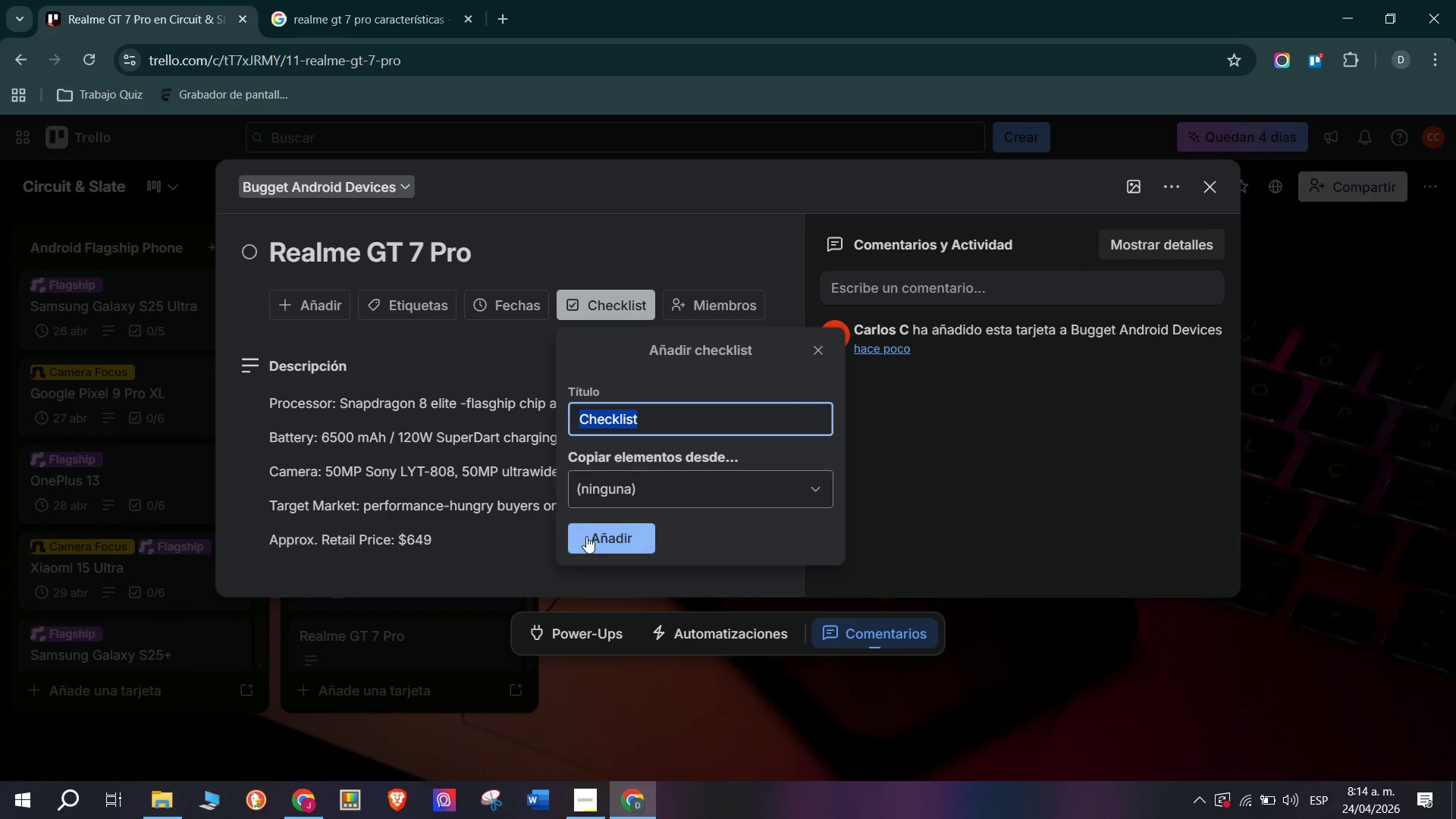 
left_click([586, 536])
 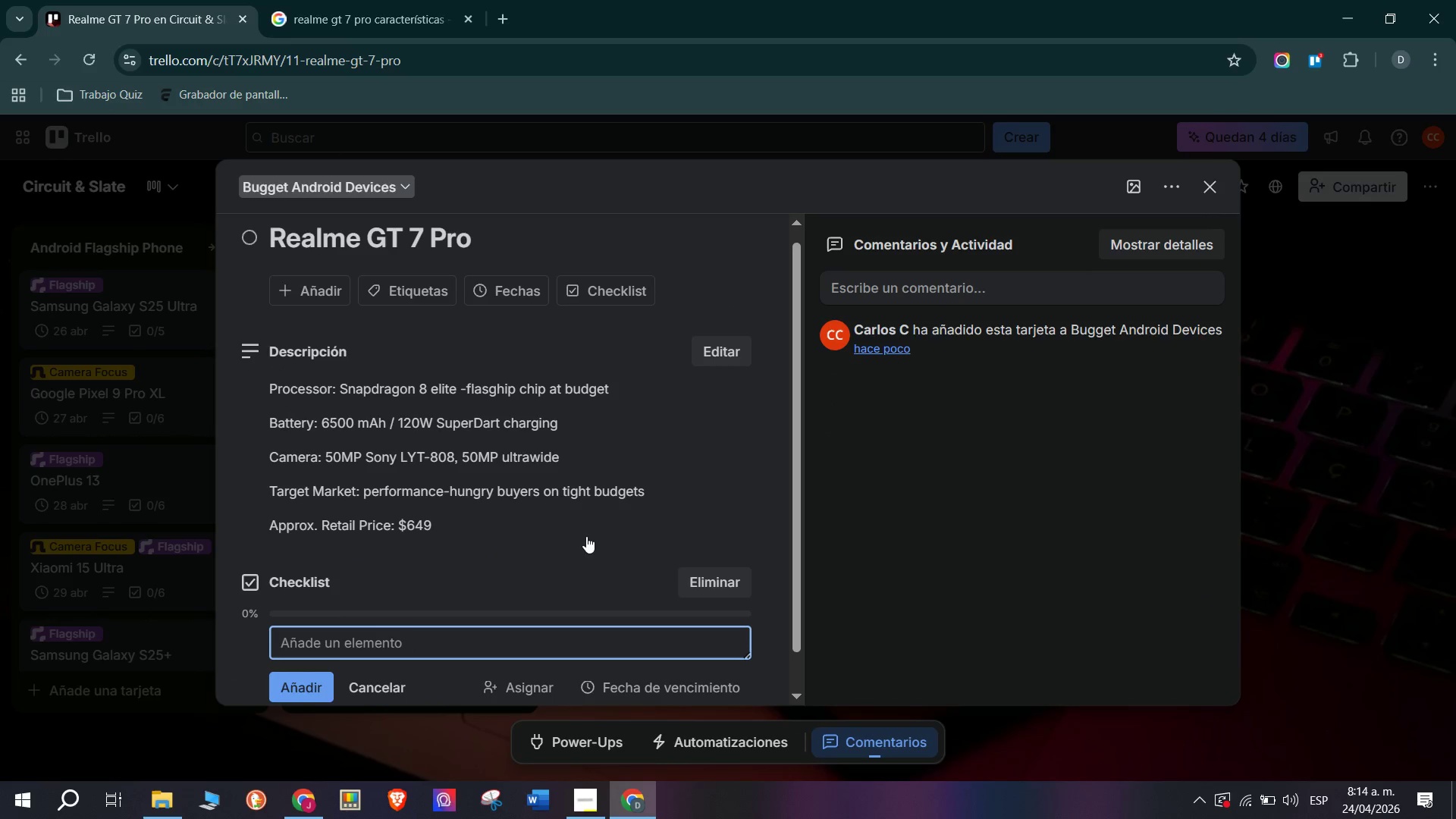 
type(Confirm)
 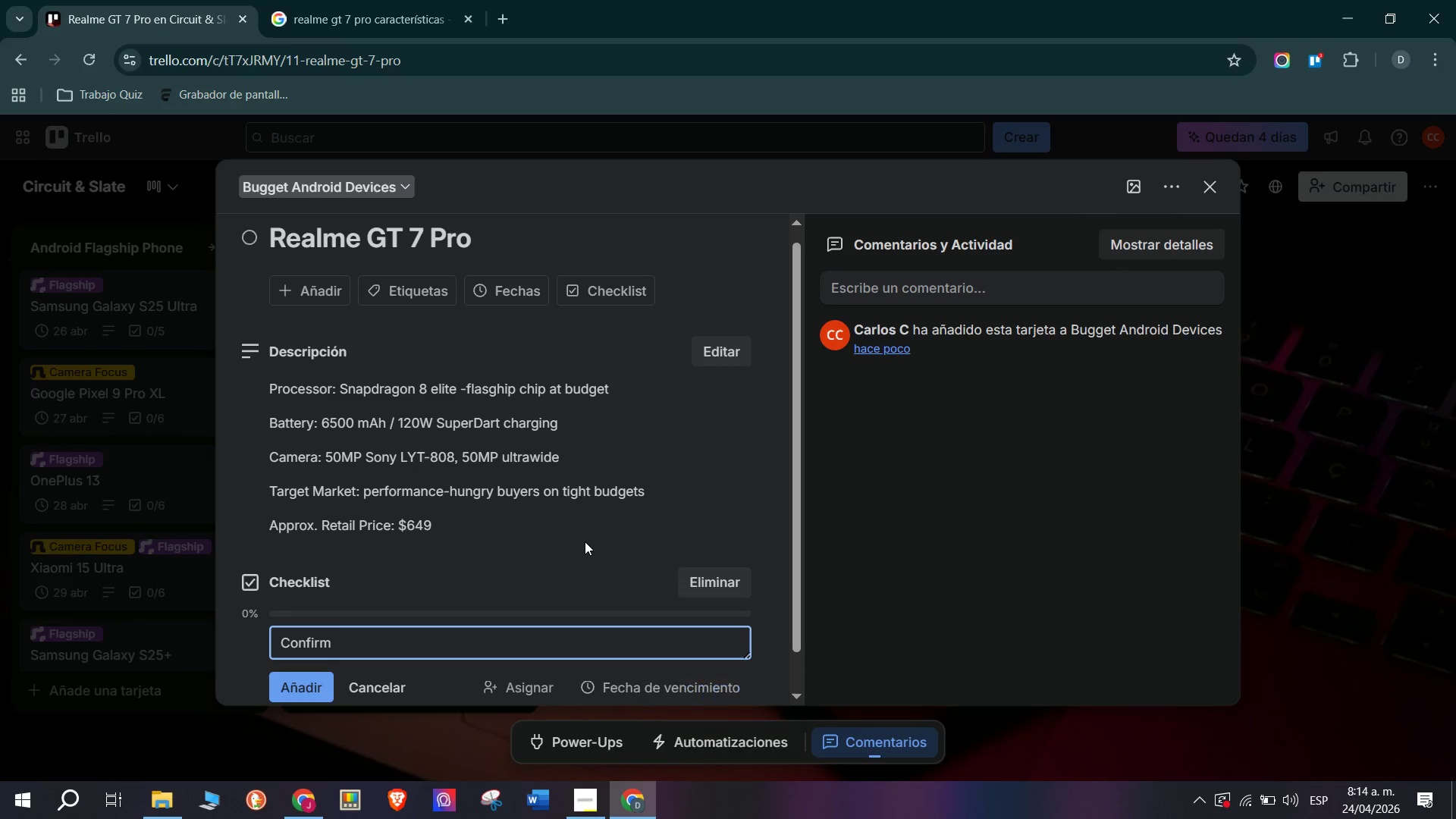 
type( USD])
key(Backspace)
key(Backspace)
type( availability and  retailr)
key(Backspace)
key(Backspace)
type(ler )
 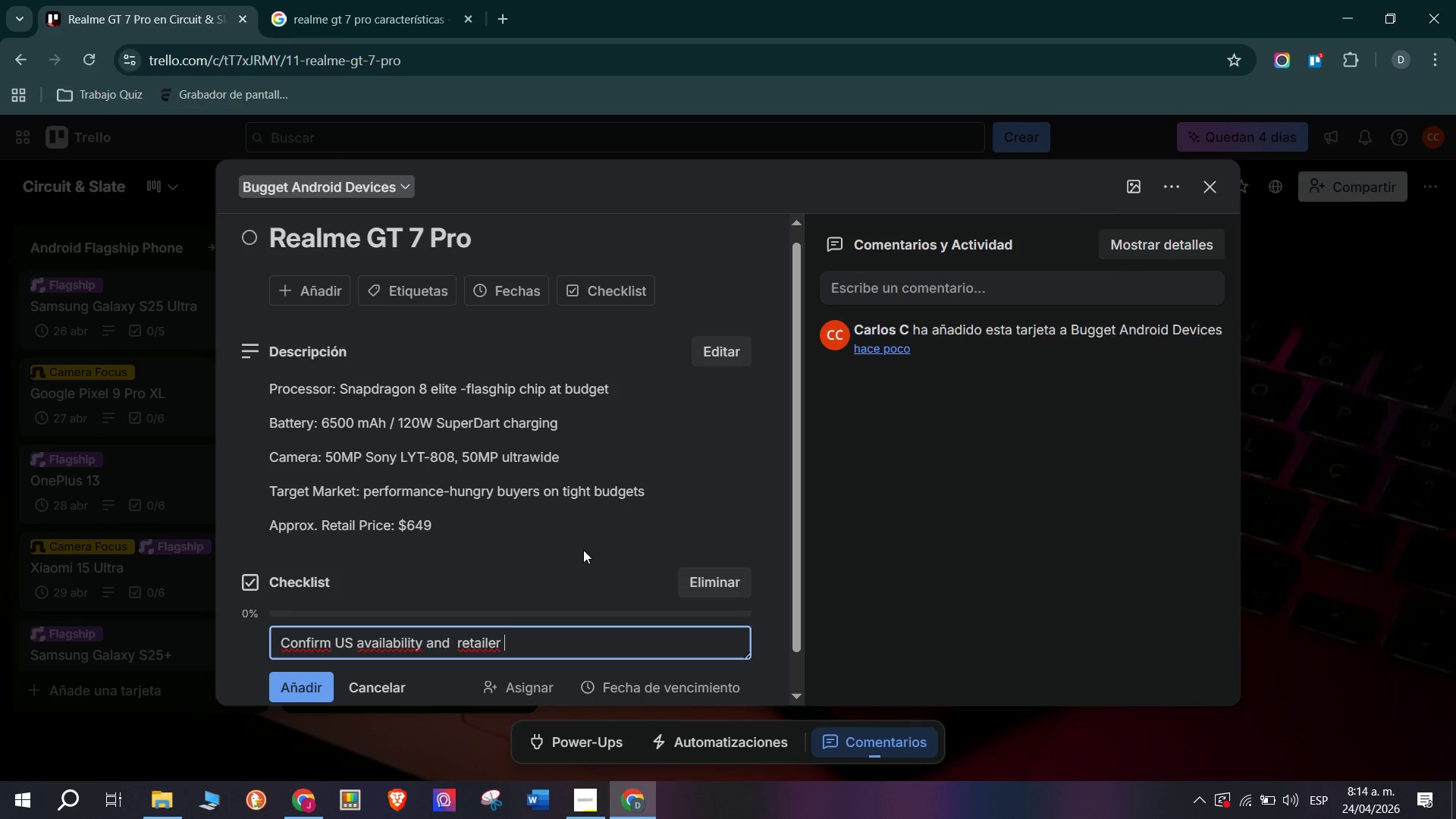 
wait(15.76)
 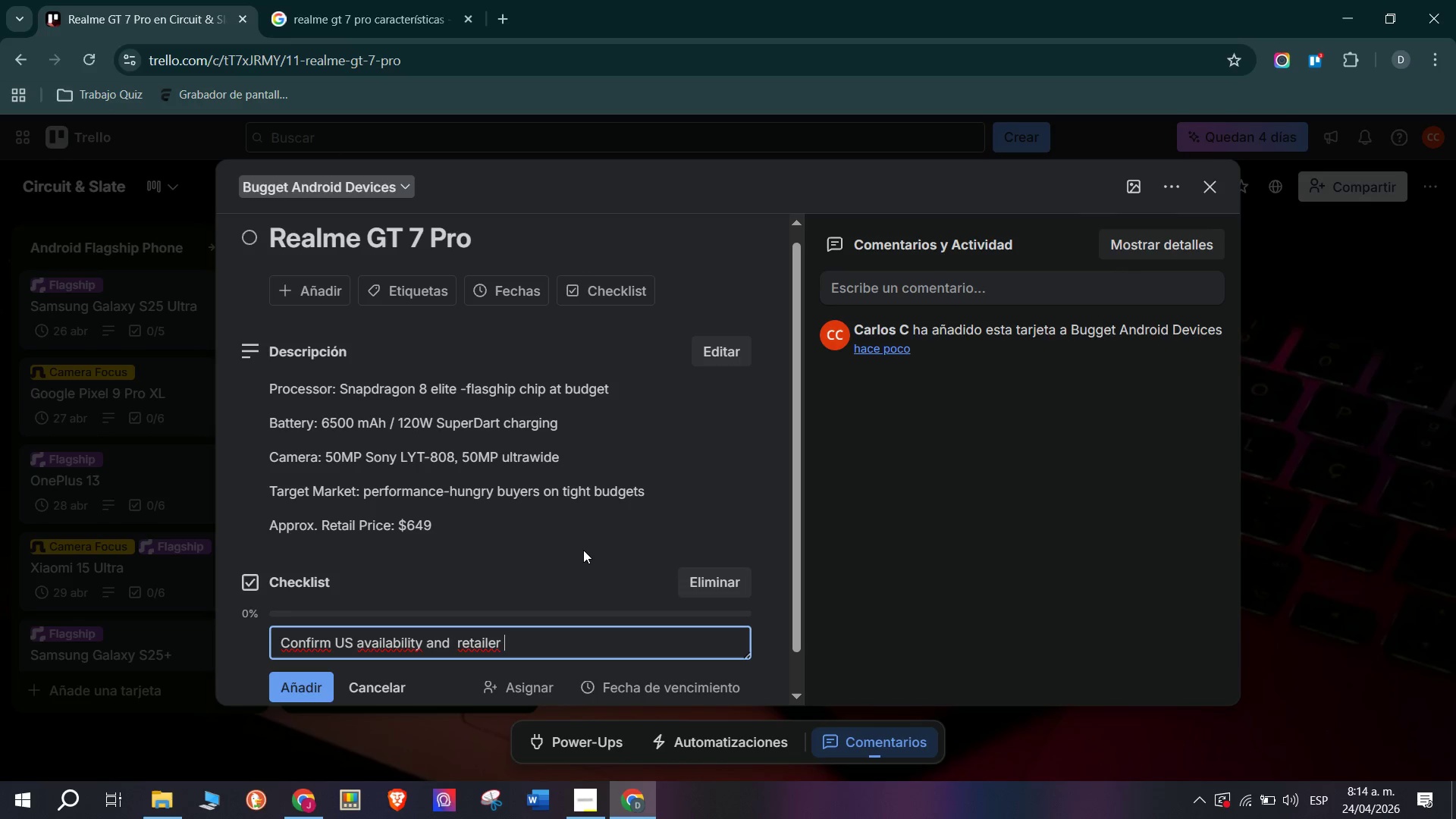 
type(distribution)
 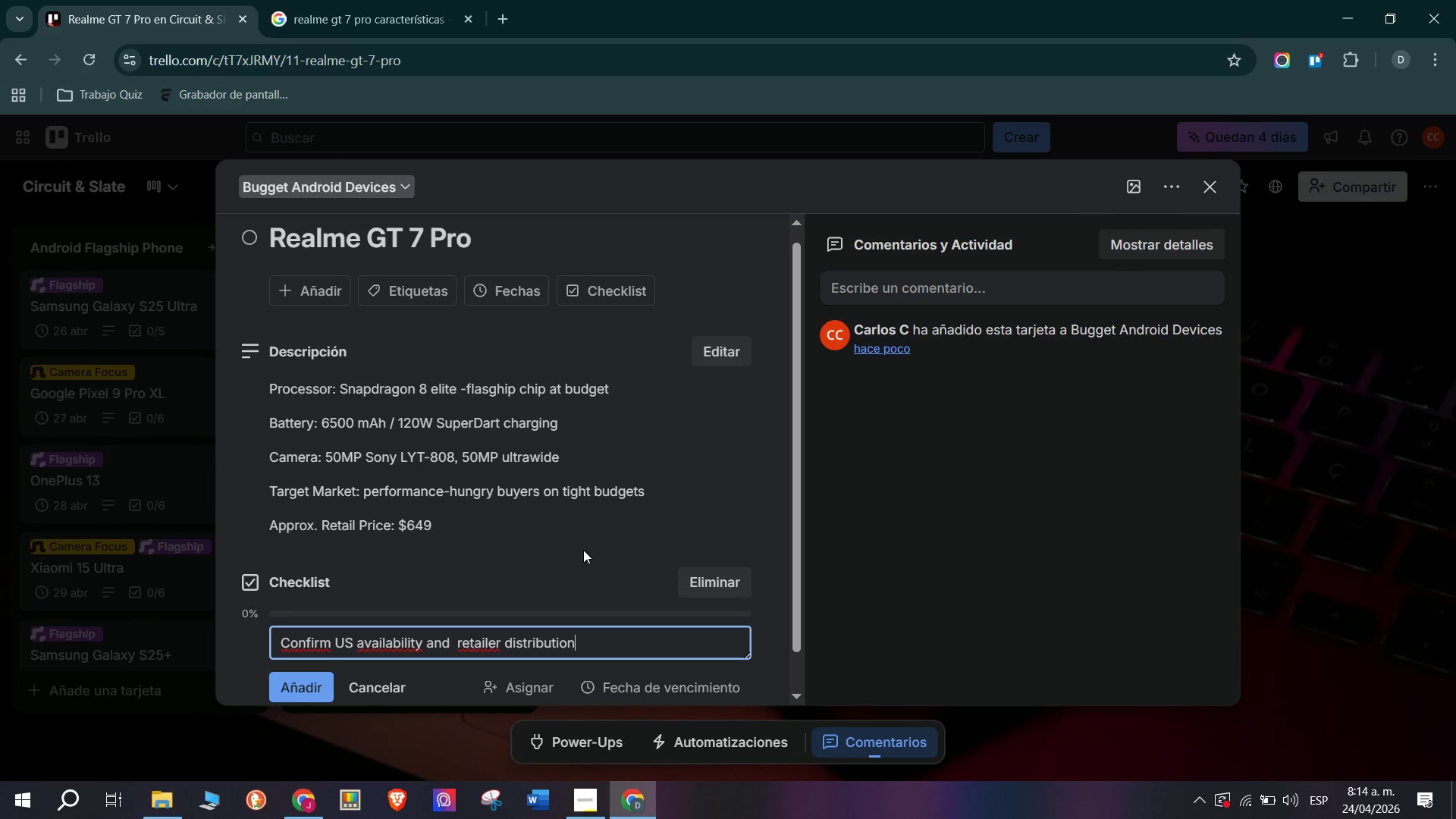 
type( channels)
 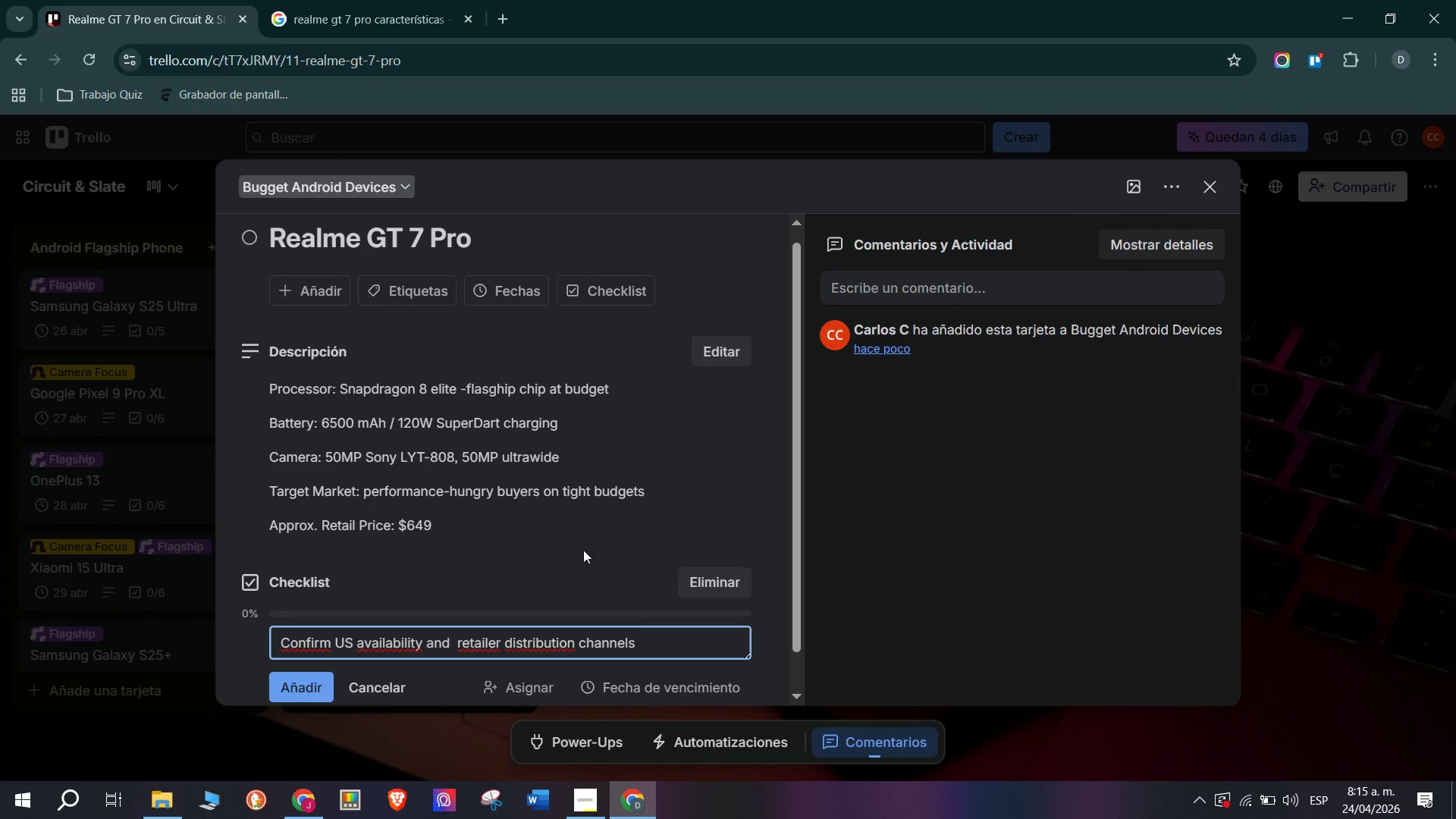 
key(Enter)
 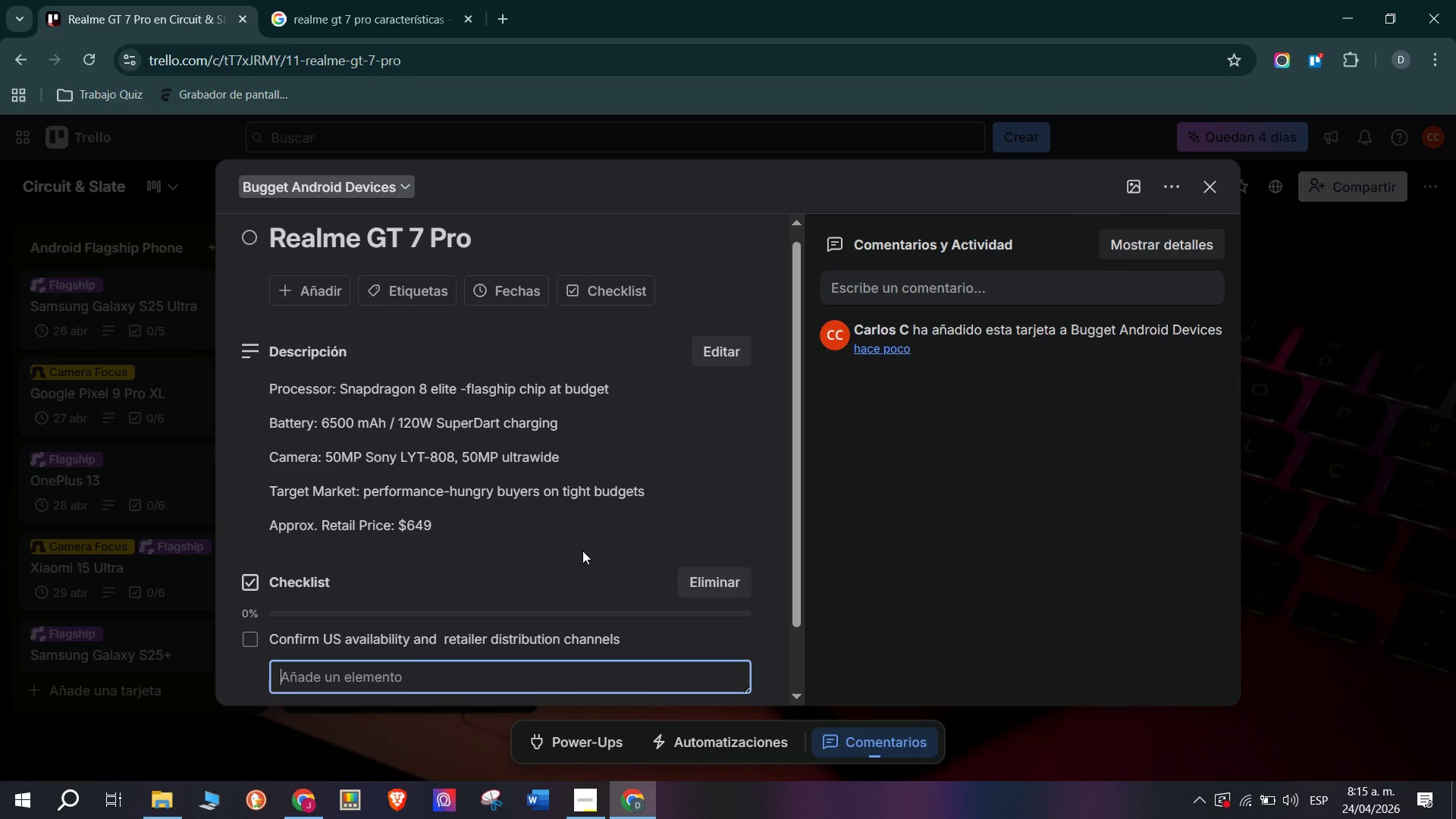 
type(Test real-world Sa)
key(Backspace)
type(napdragon 8 Elite thermal management in intensive use)
 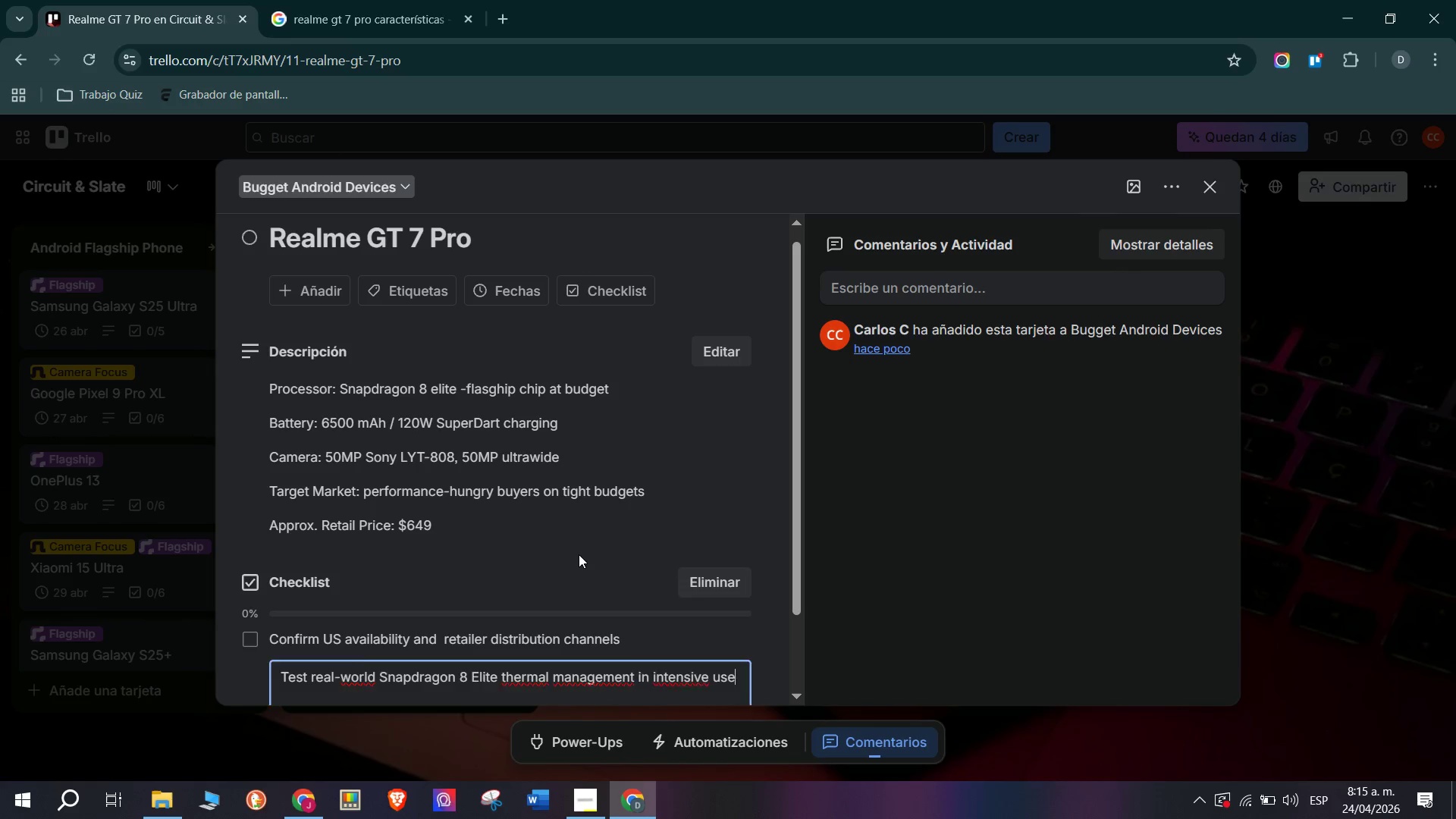 
key(Enter)
 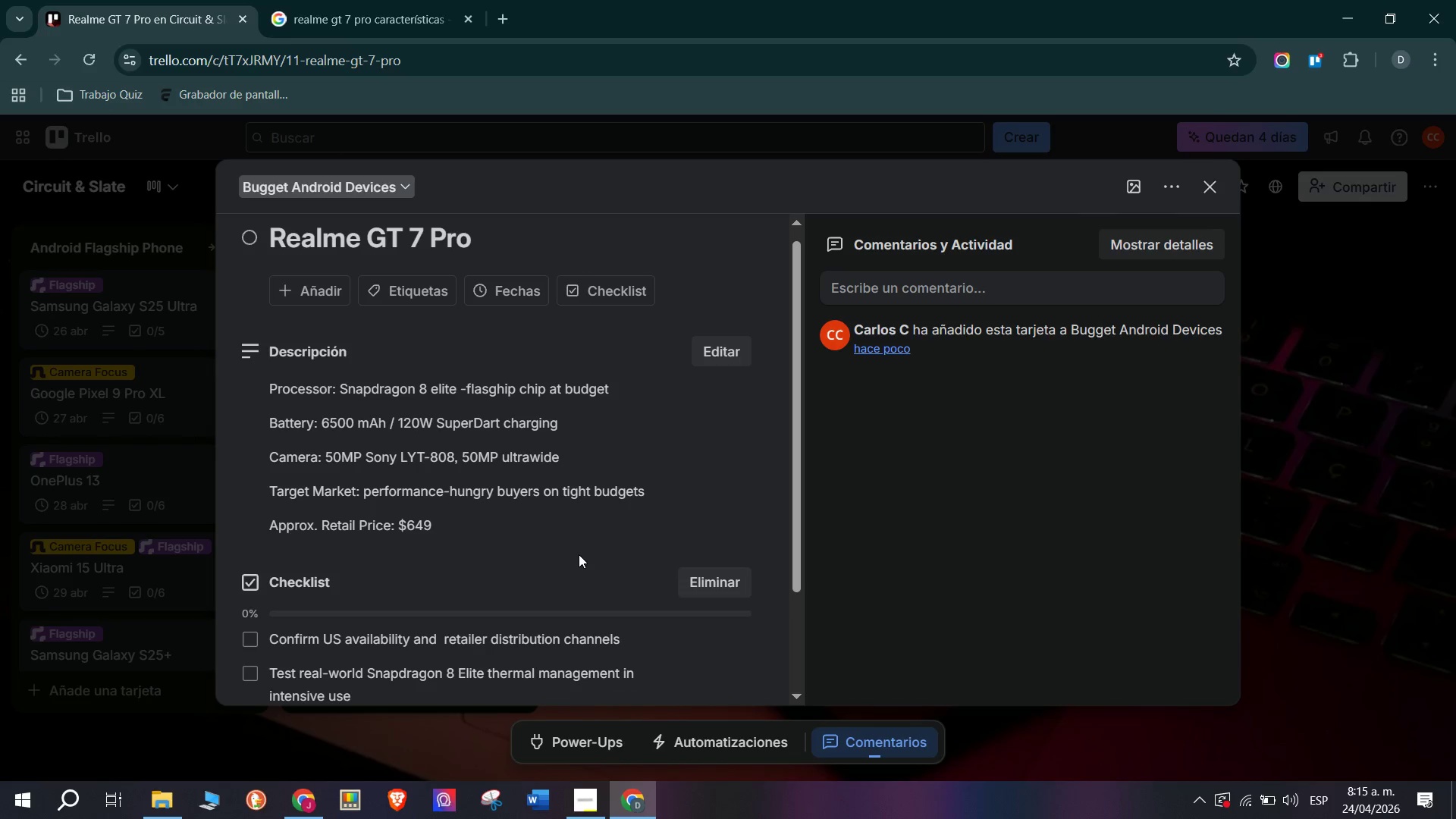 
type(Verifi)
 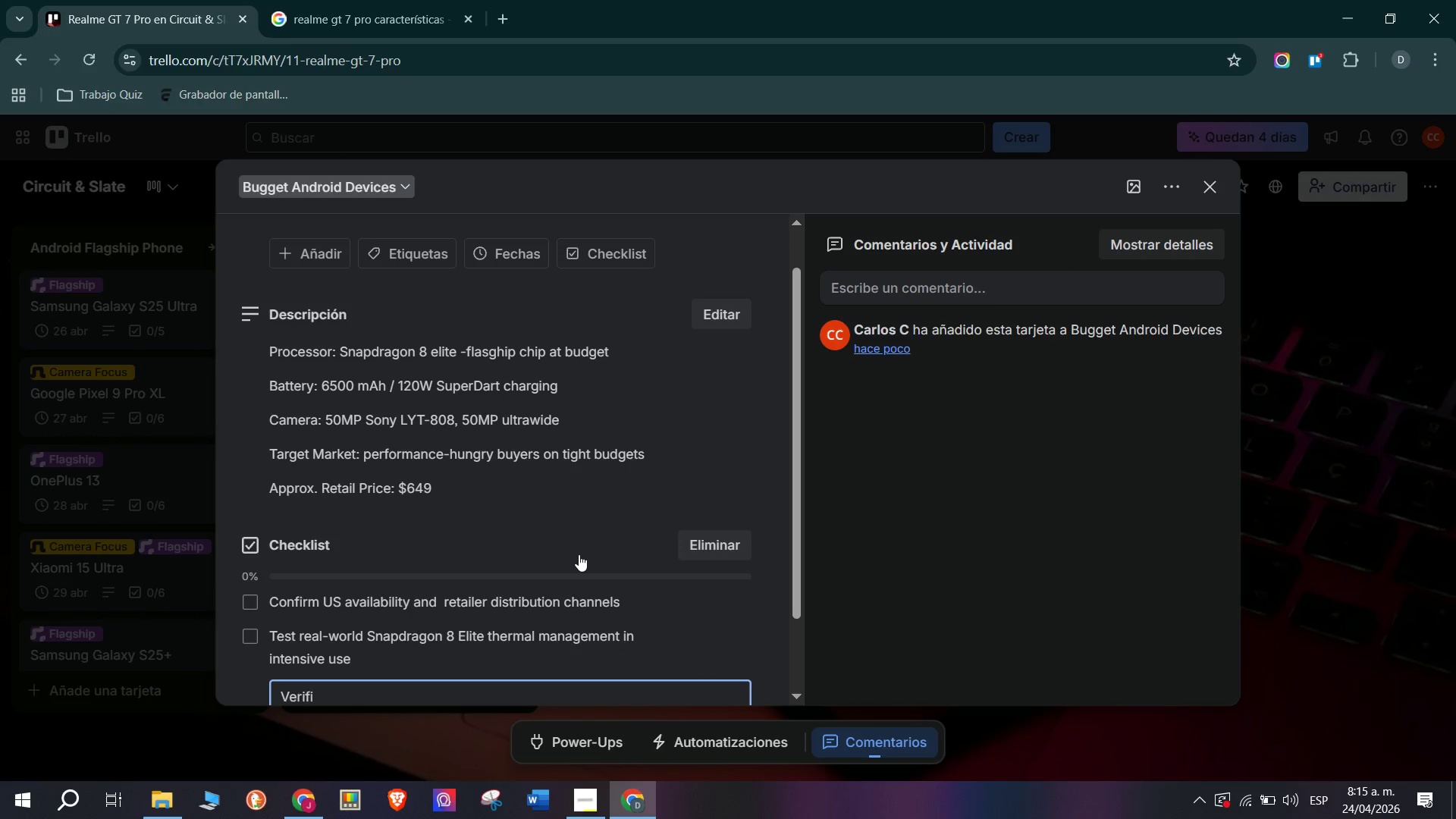 
key(Backspace)
type(y 6500 mAh = 120W combo - f)
key(Backspace)
type(geuine Battery)
 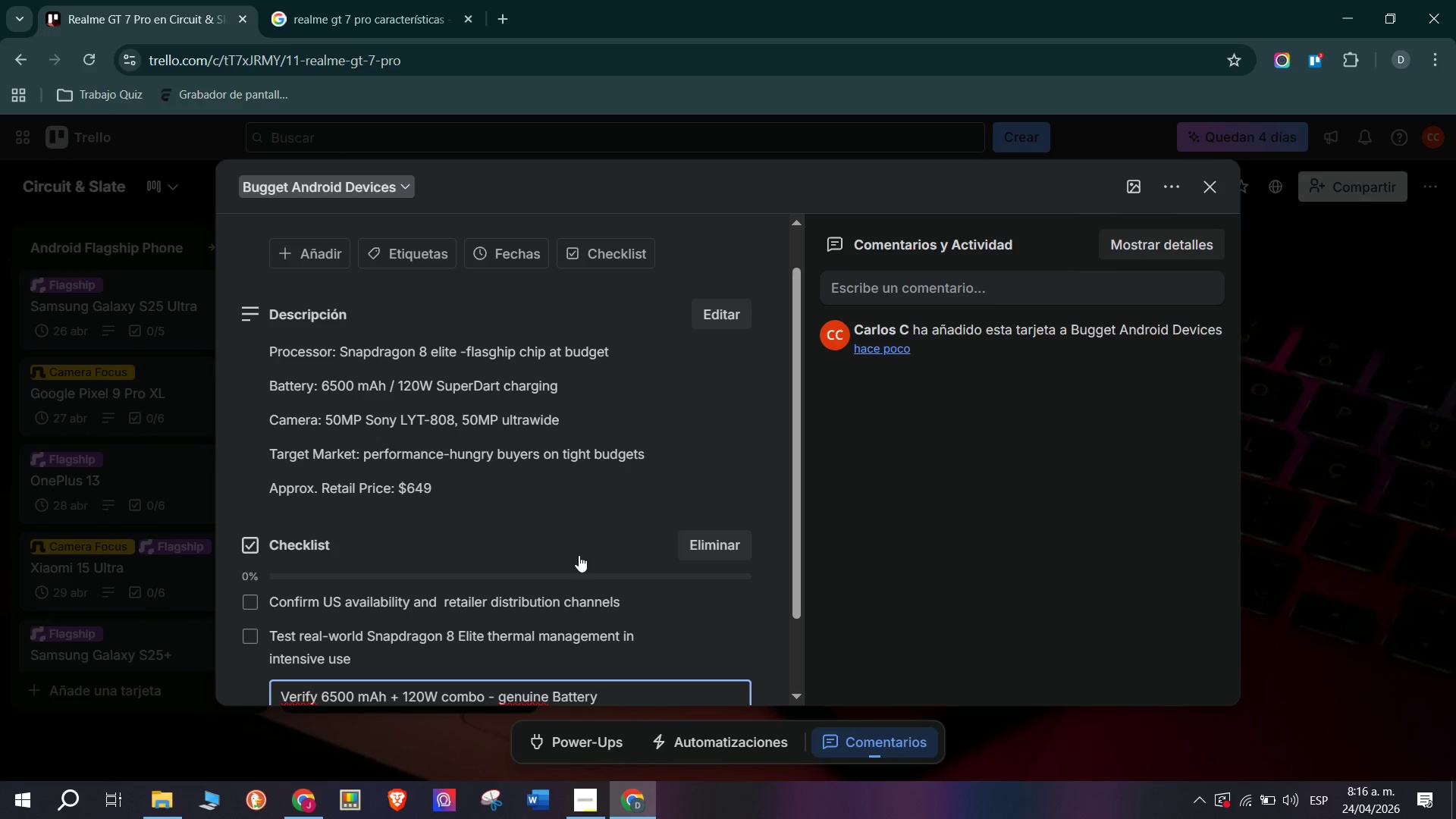 
type(, Ultra)
 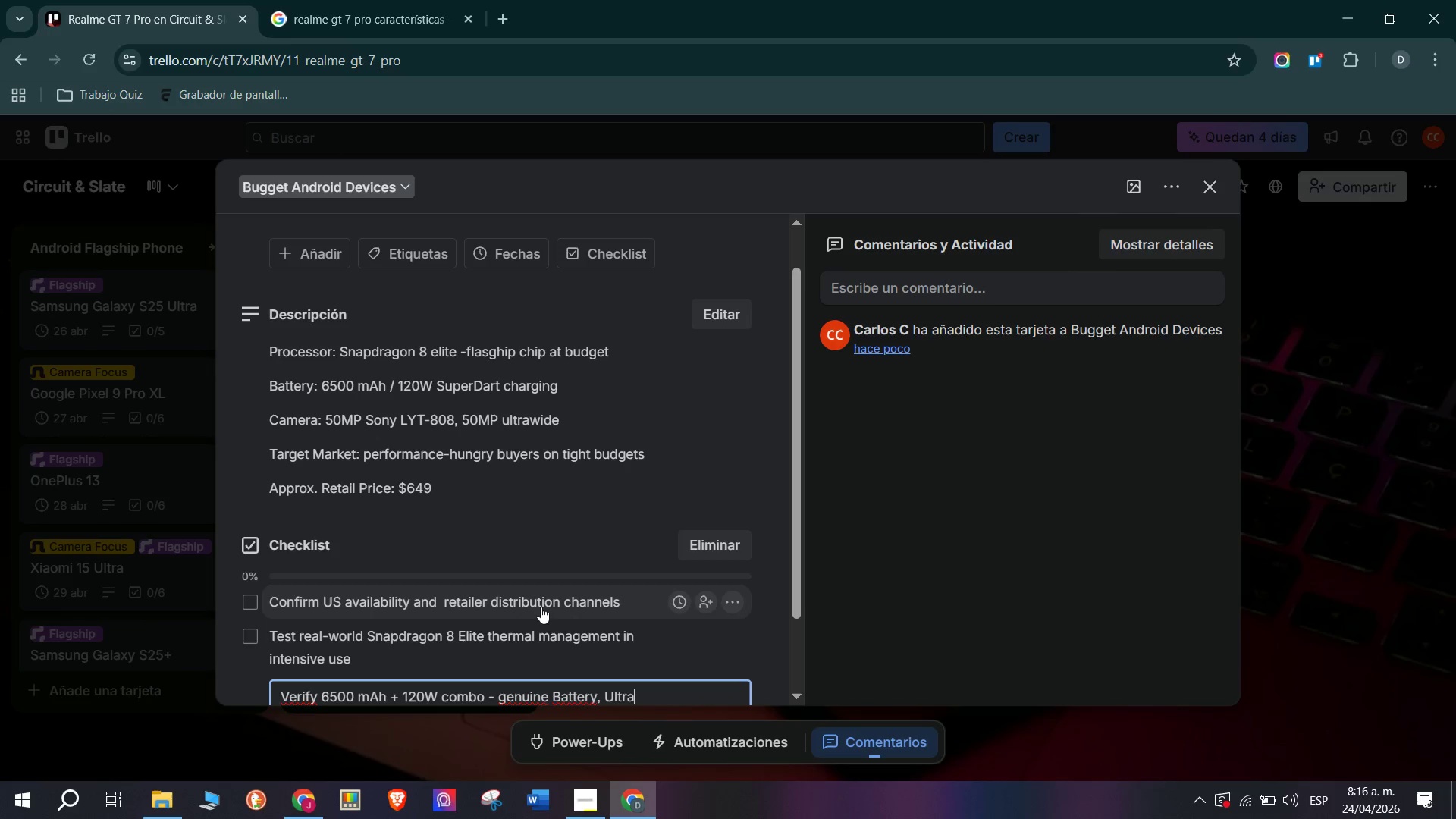 
wait(5.75)
 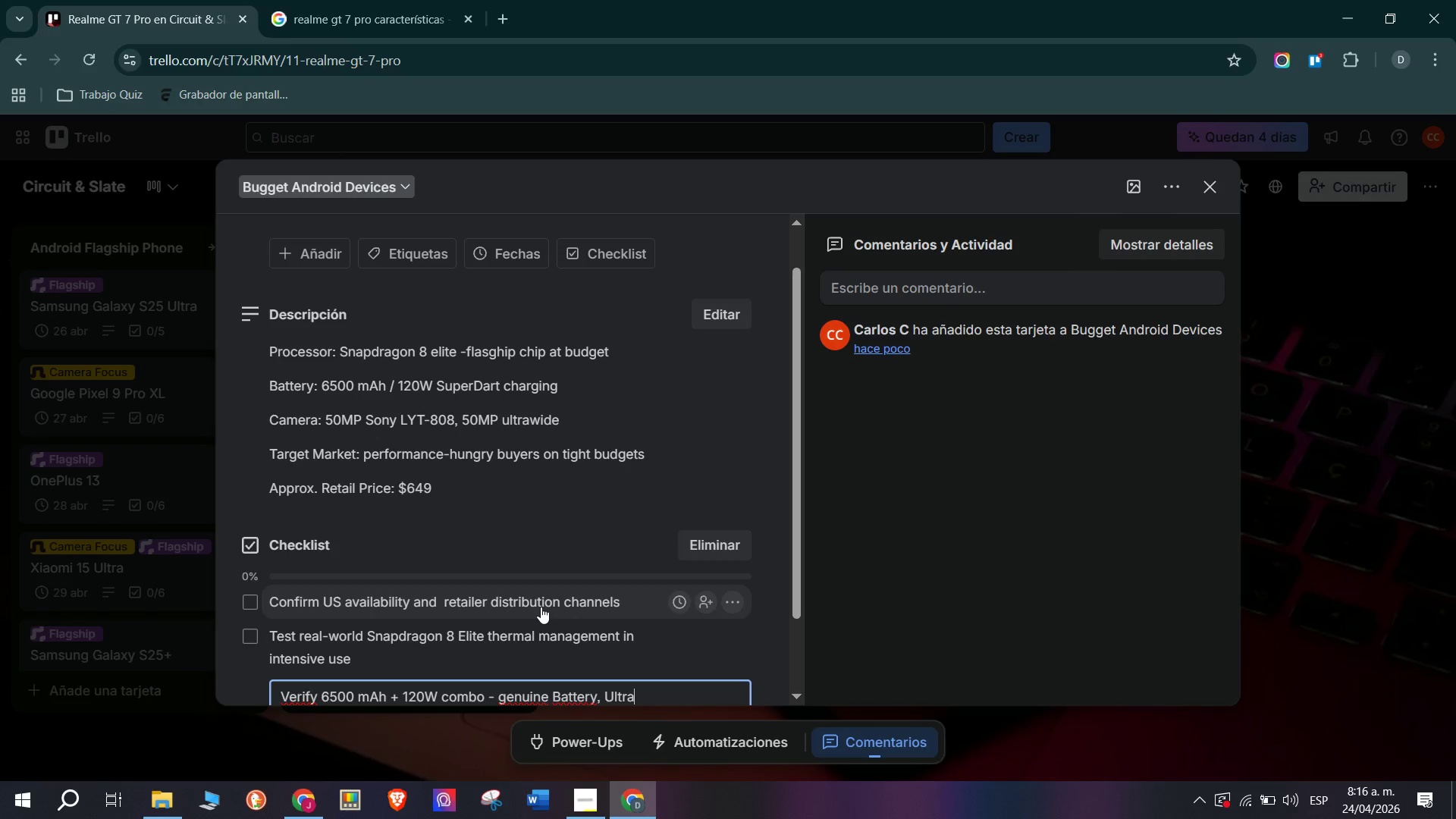 
type( fas)
 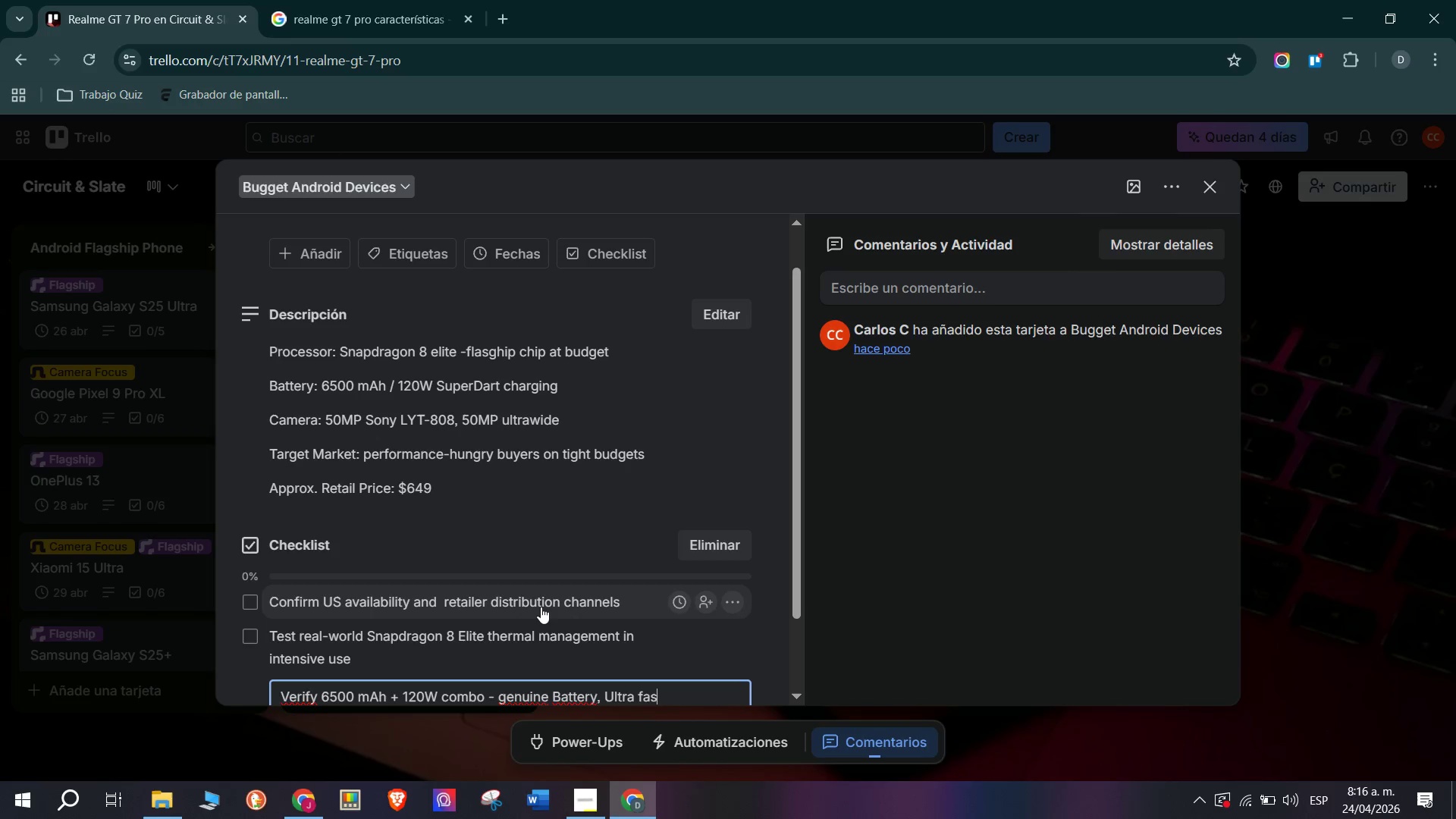 
wait(5.91)
 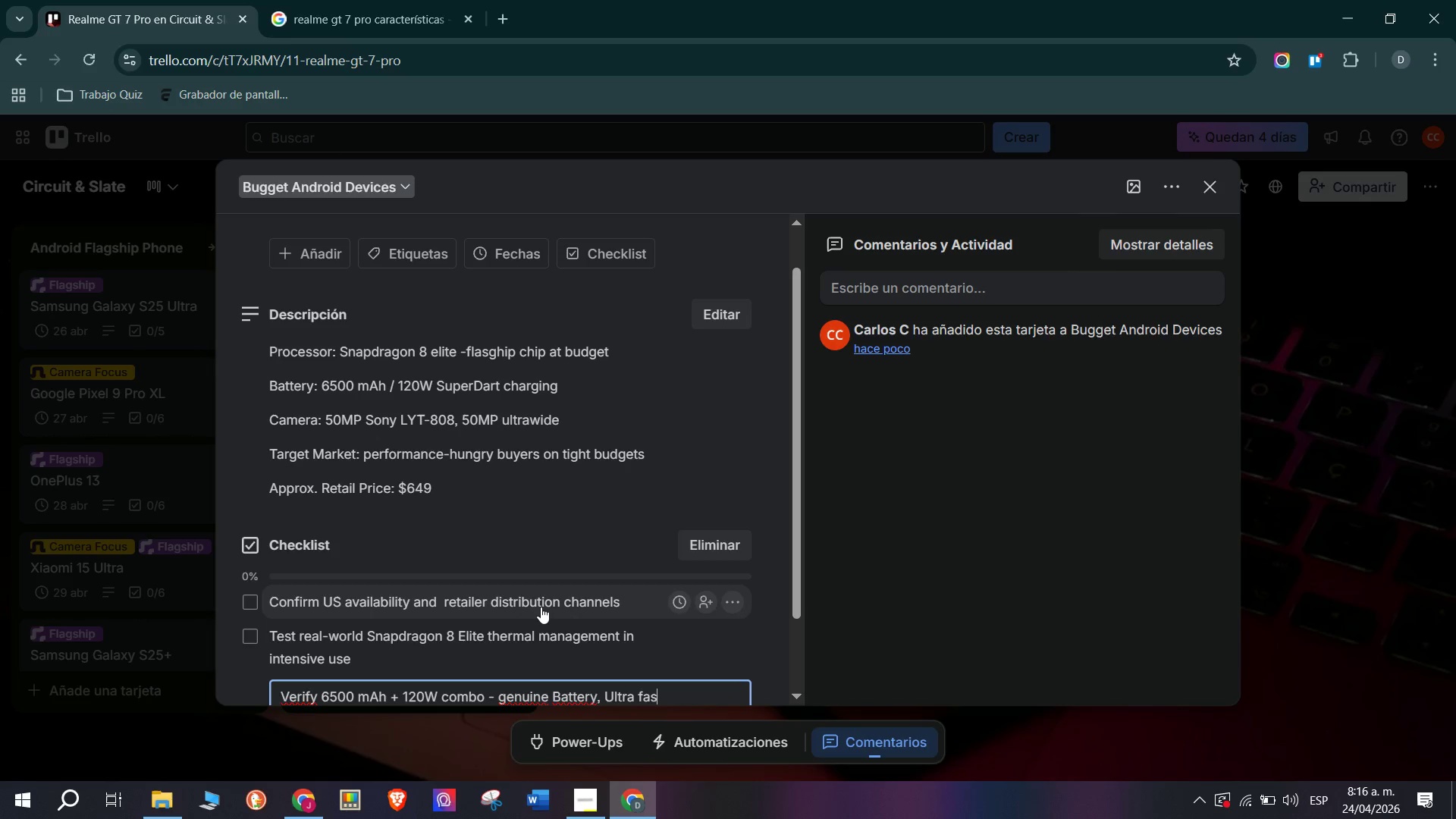 
type(t charging)
 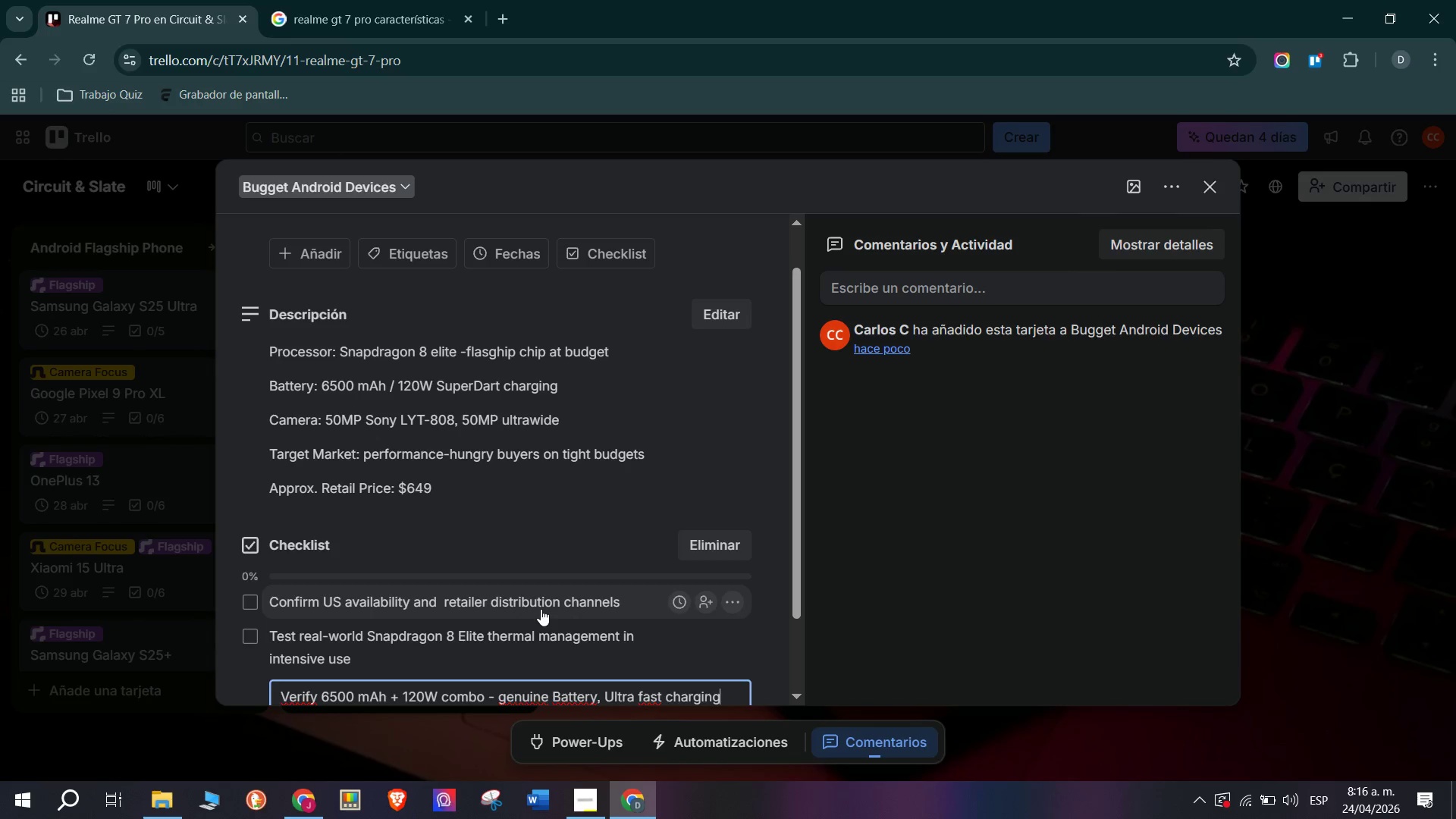 
key(Enter)
 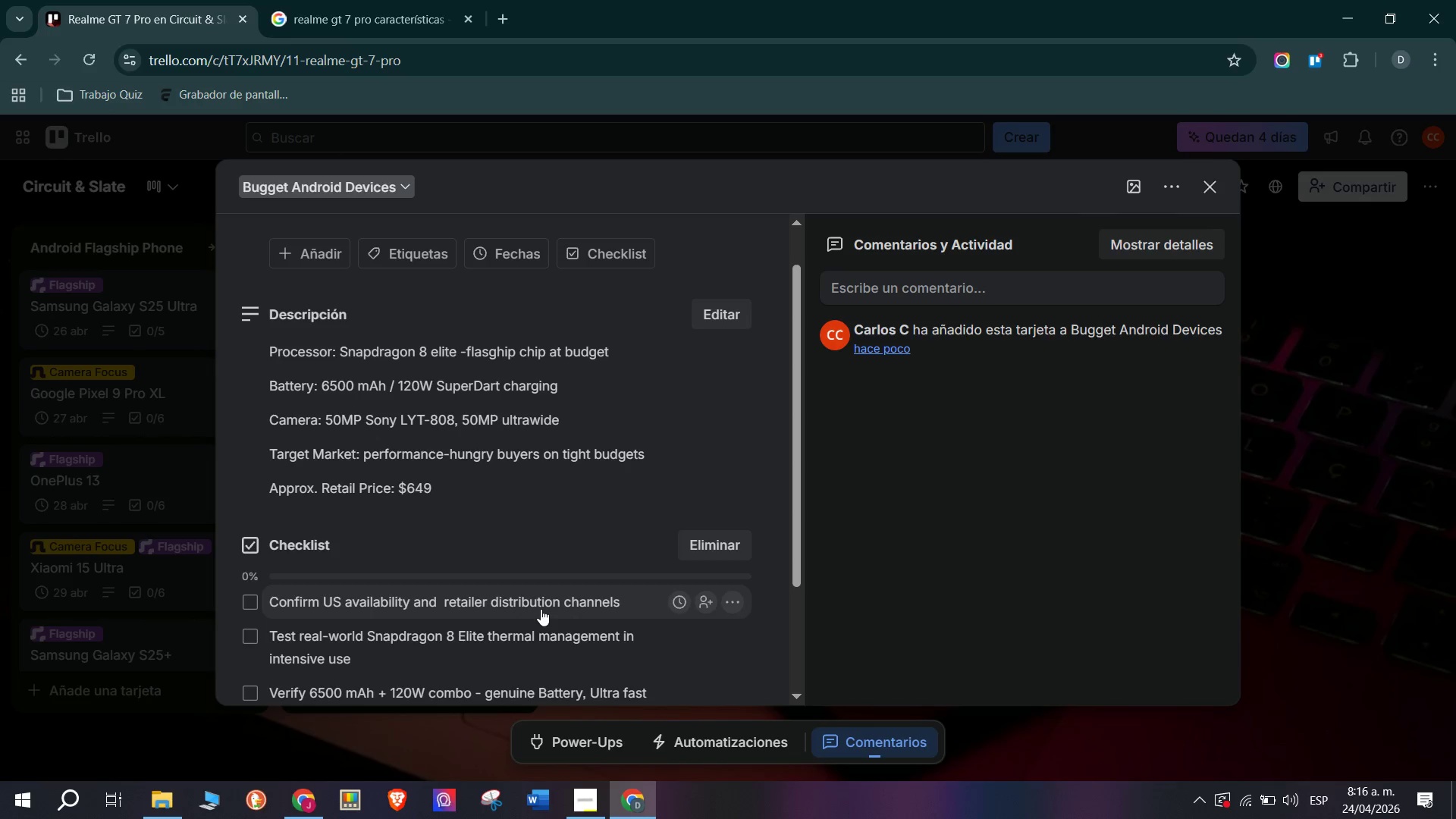 
type(Document Cons>)
 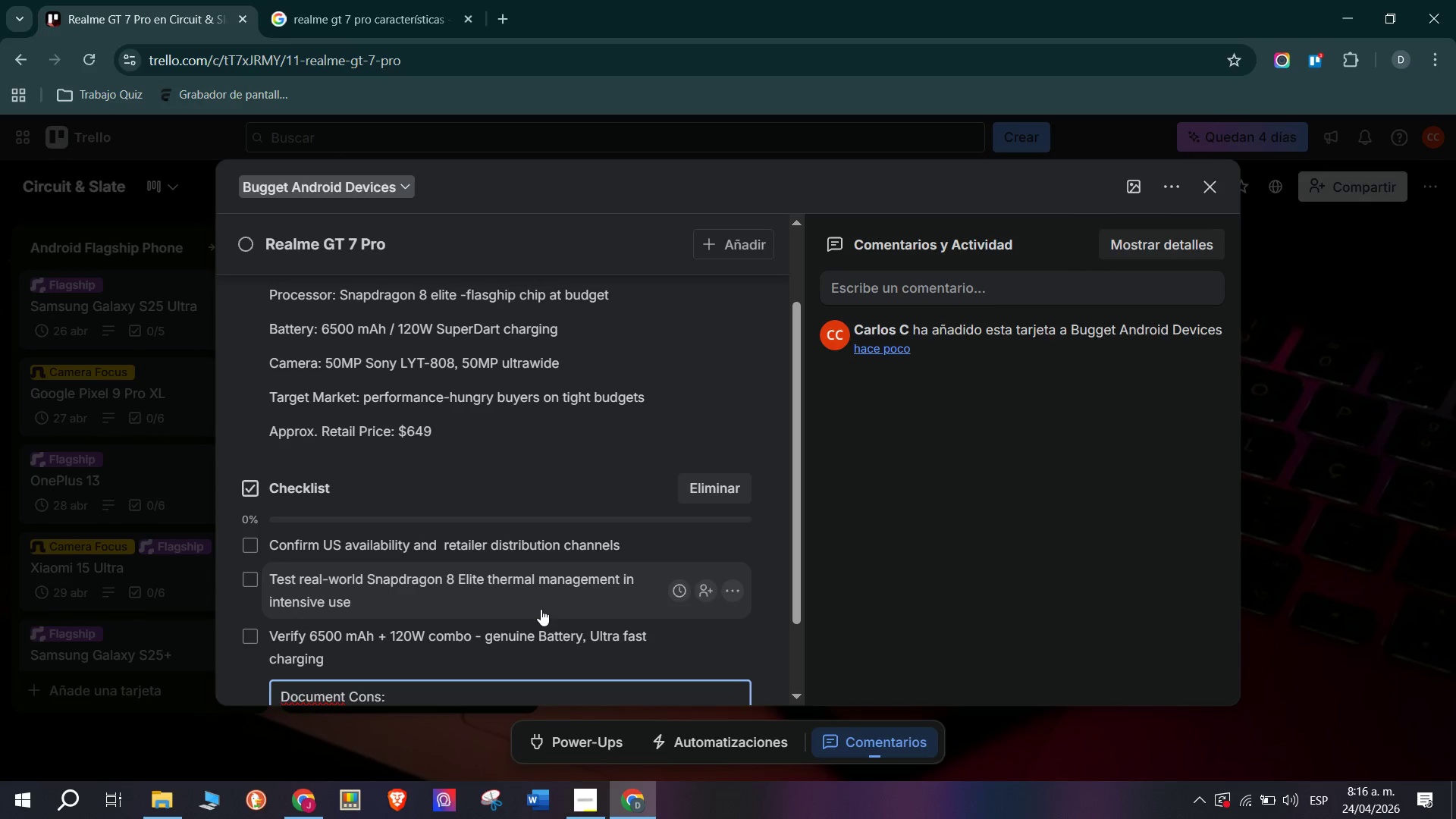 
key(Space)
 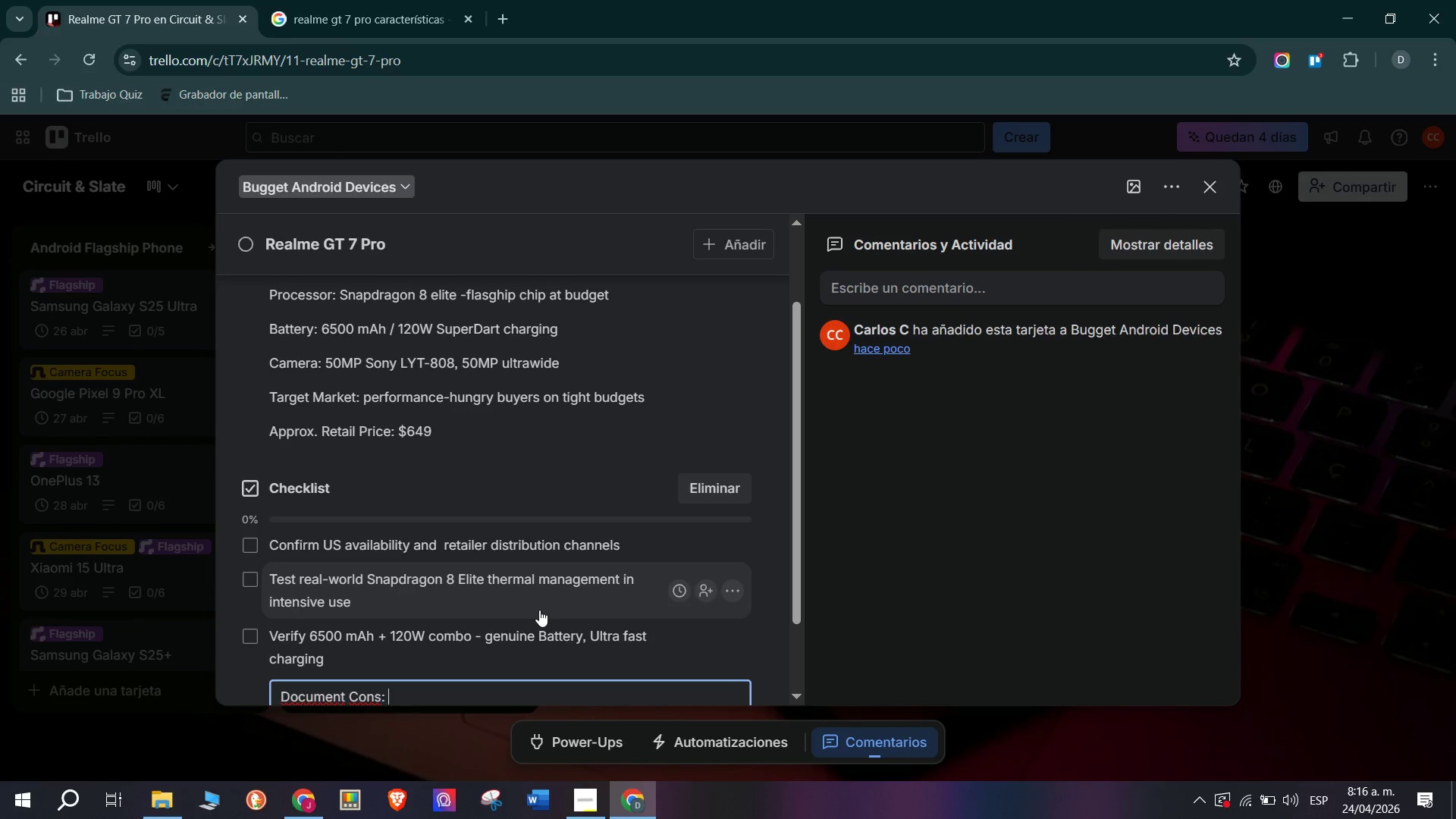 
key(CapsLock)
 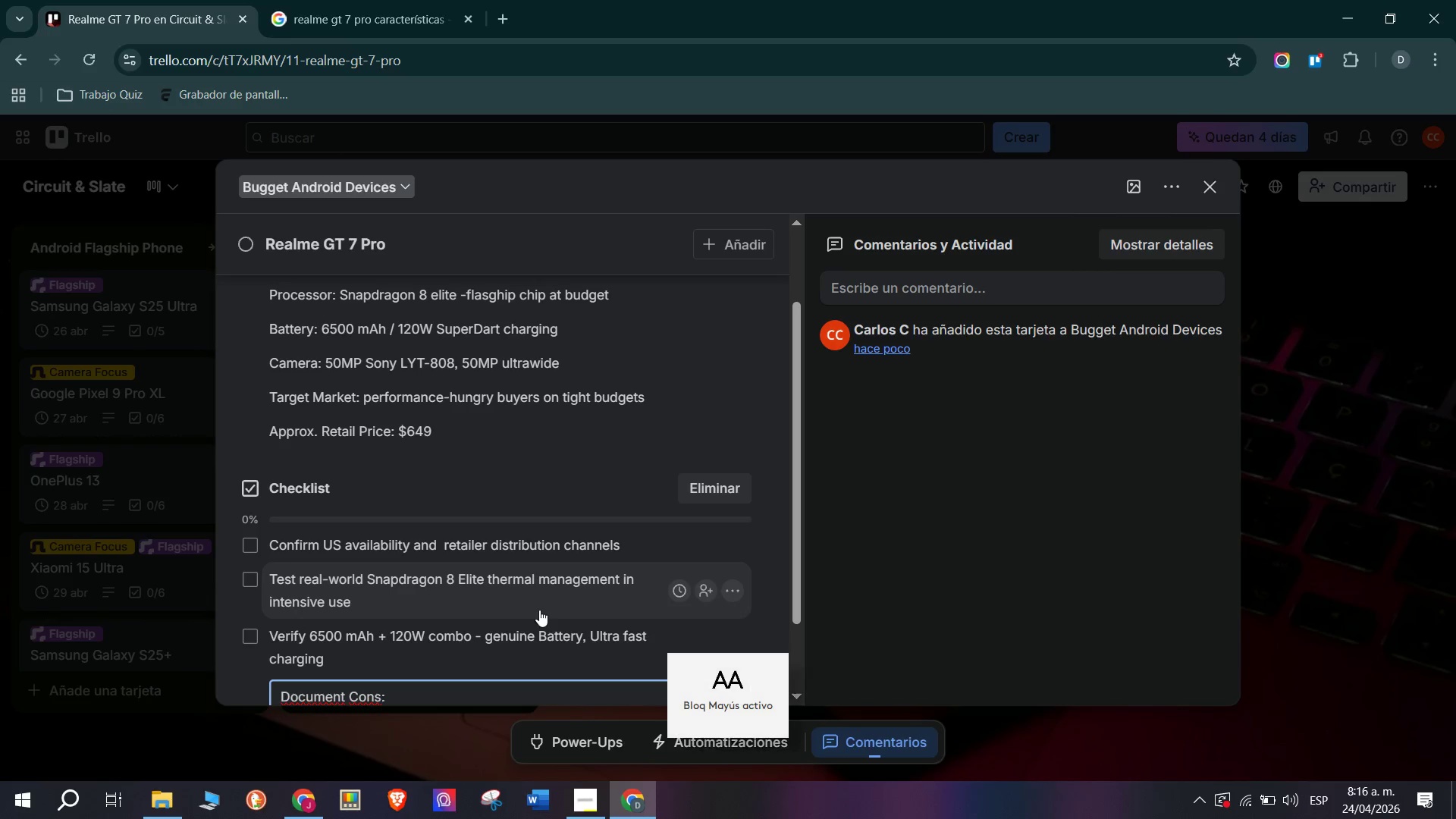 
type(US warranty gapsd)
key(Backspace)
type(, ColorODS)
key(Backspace)
type( sofware )
key(Backspace)
type(, )
 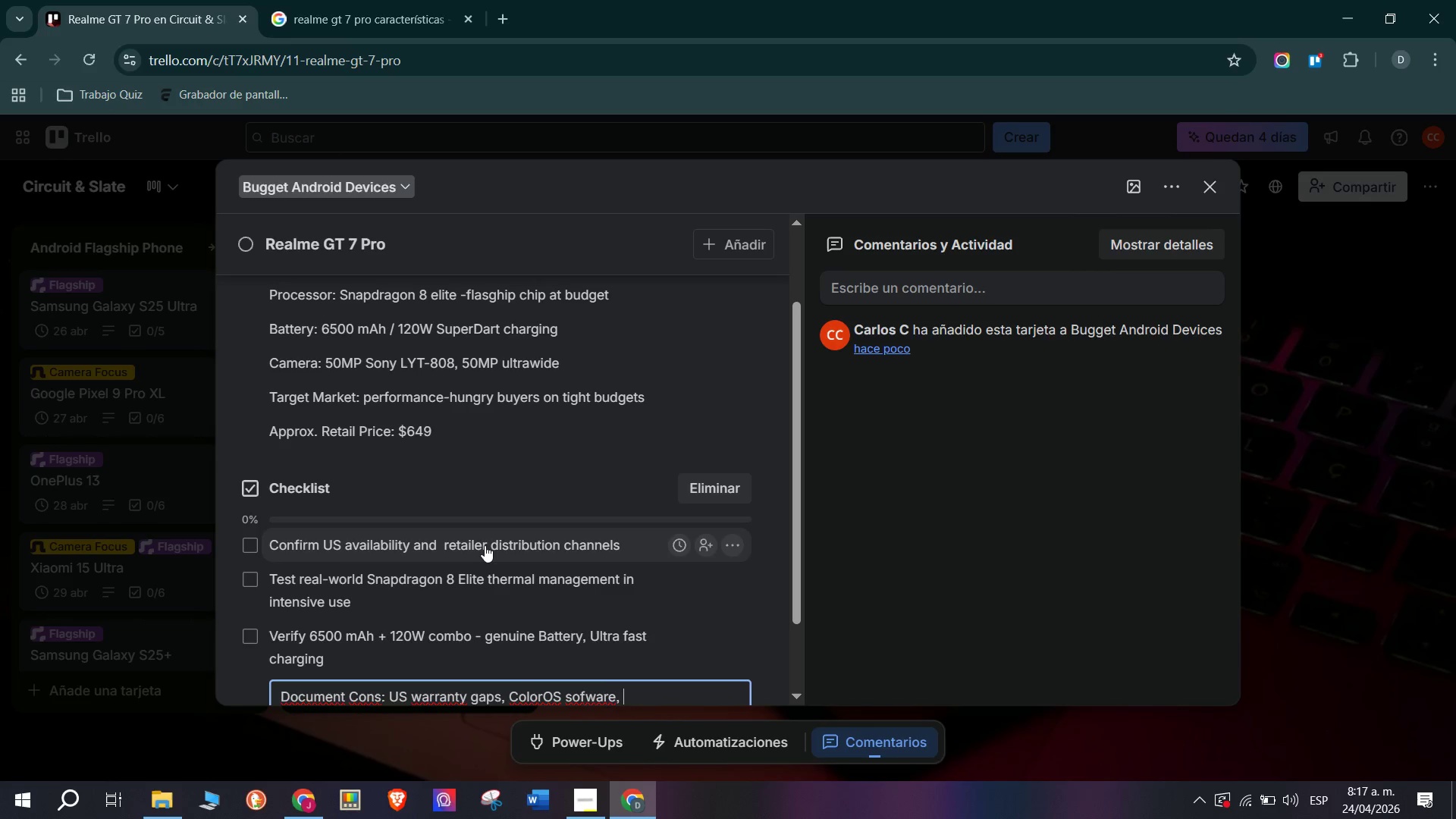 
type(import-only risks)
 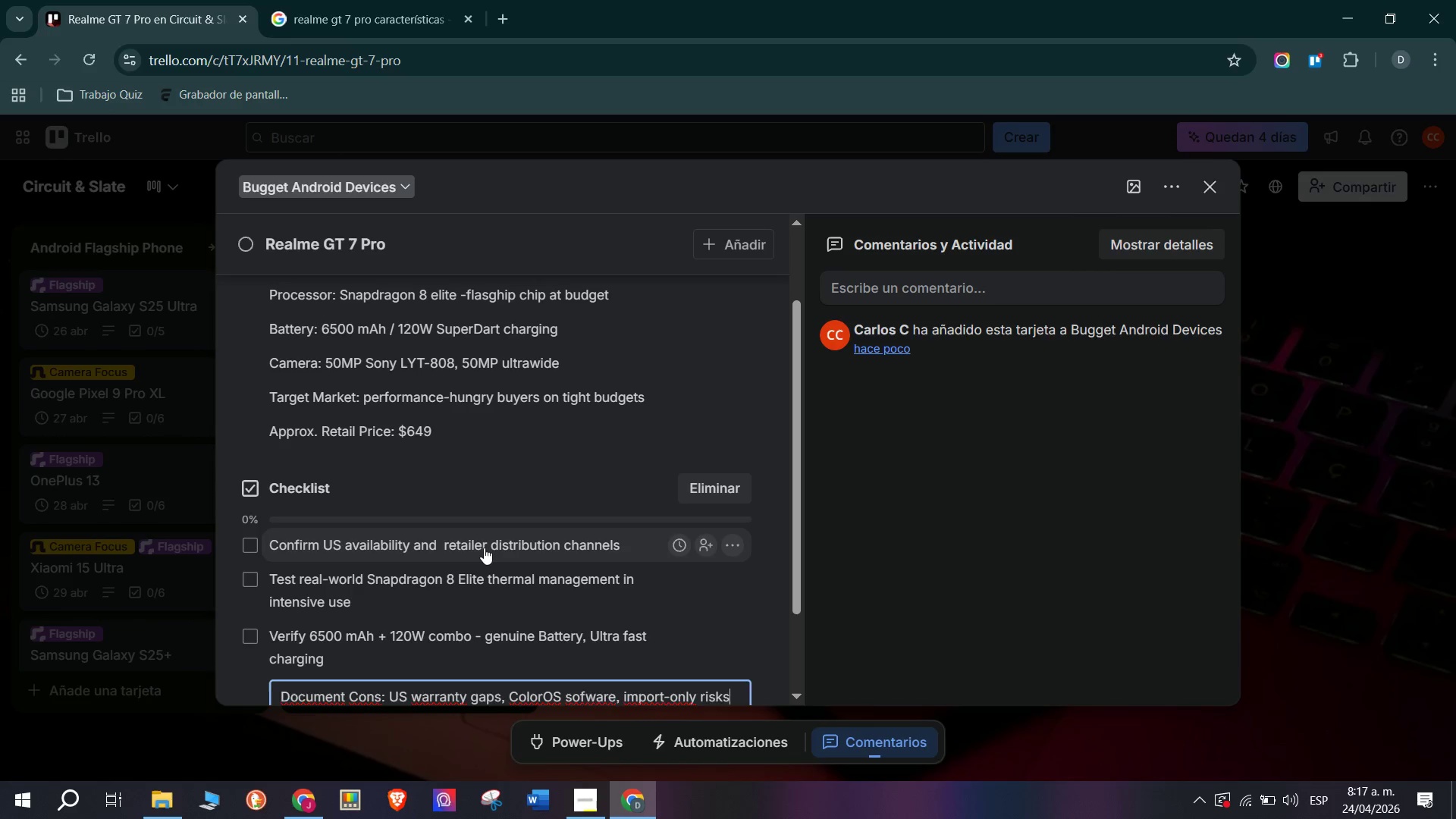 
key(Enter)
 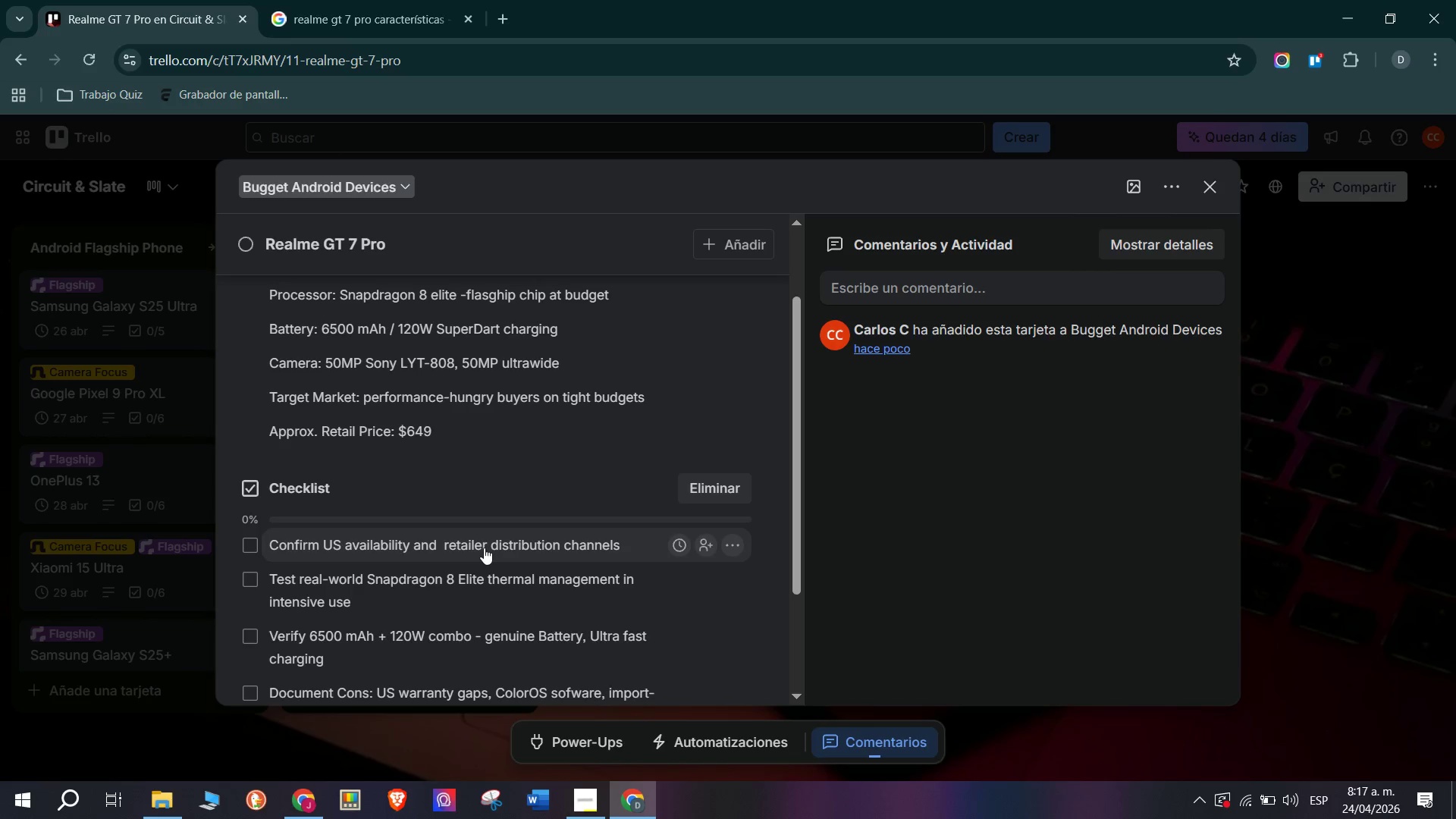 
type(Assess viability as an import special)
 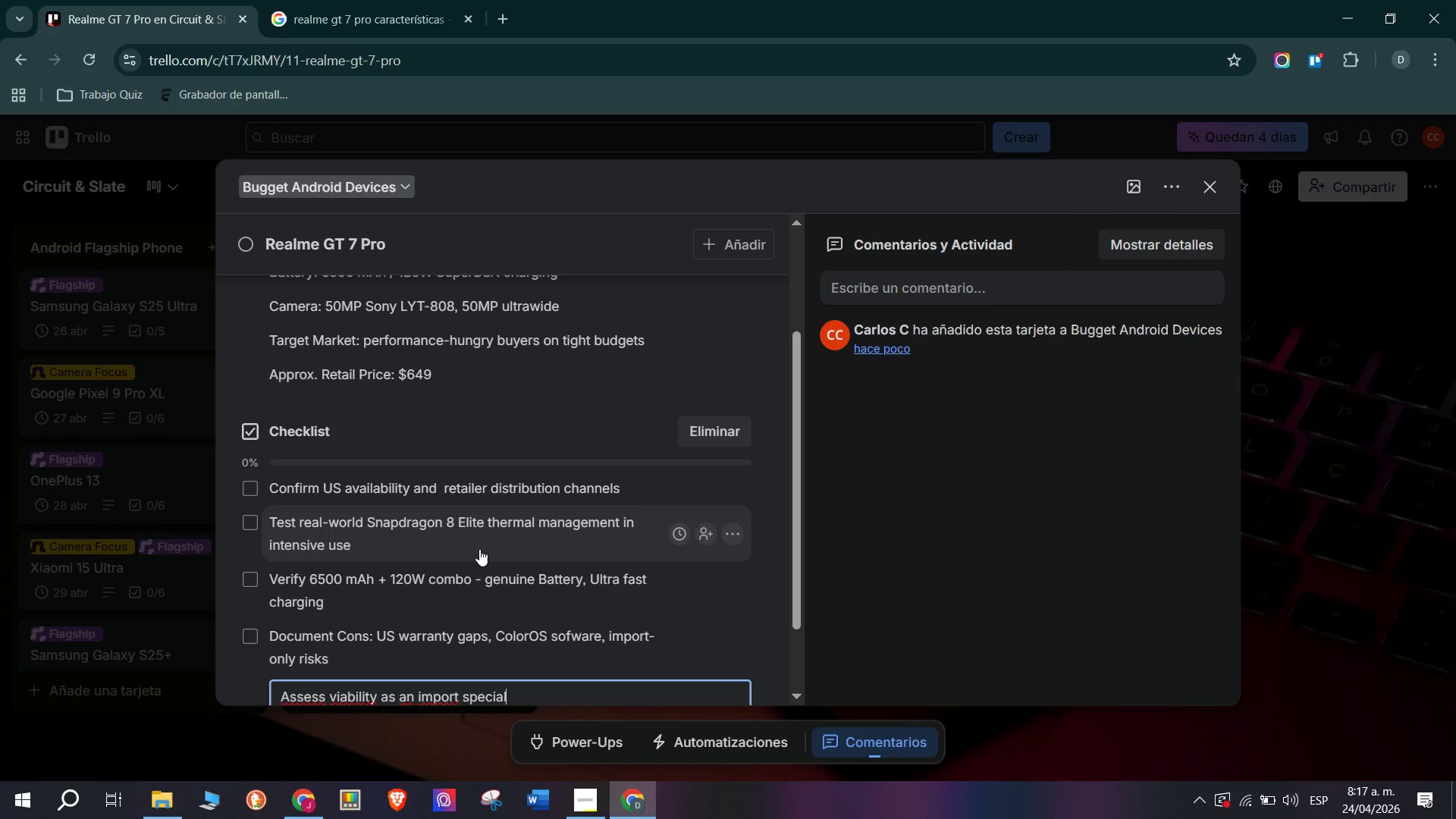 
type(ty SKU for tech e)
 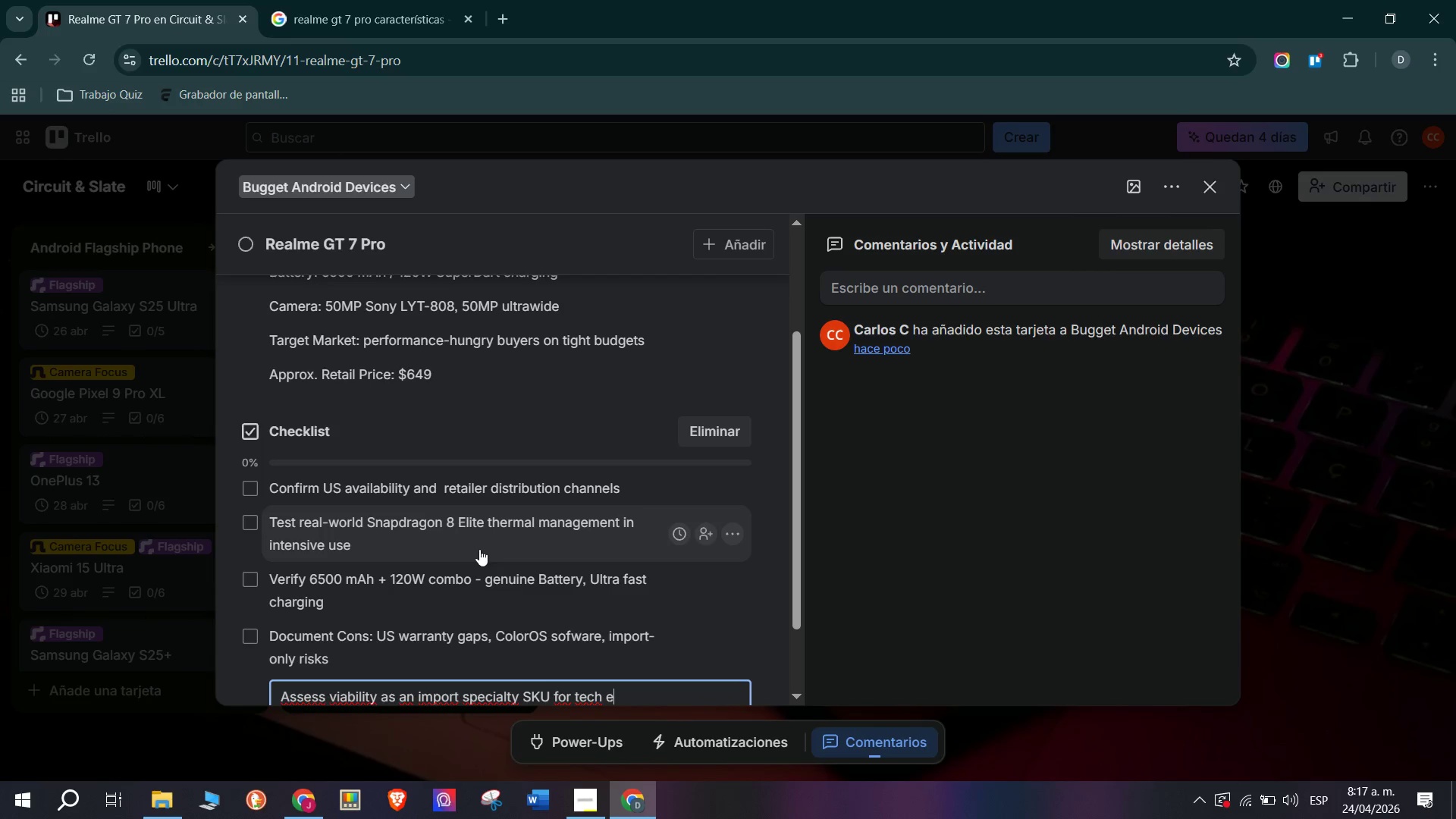 
type(nthus)
 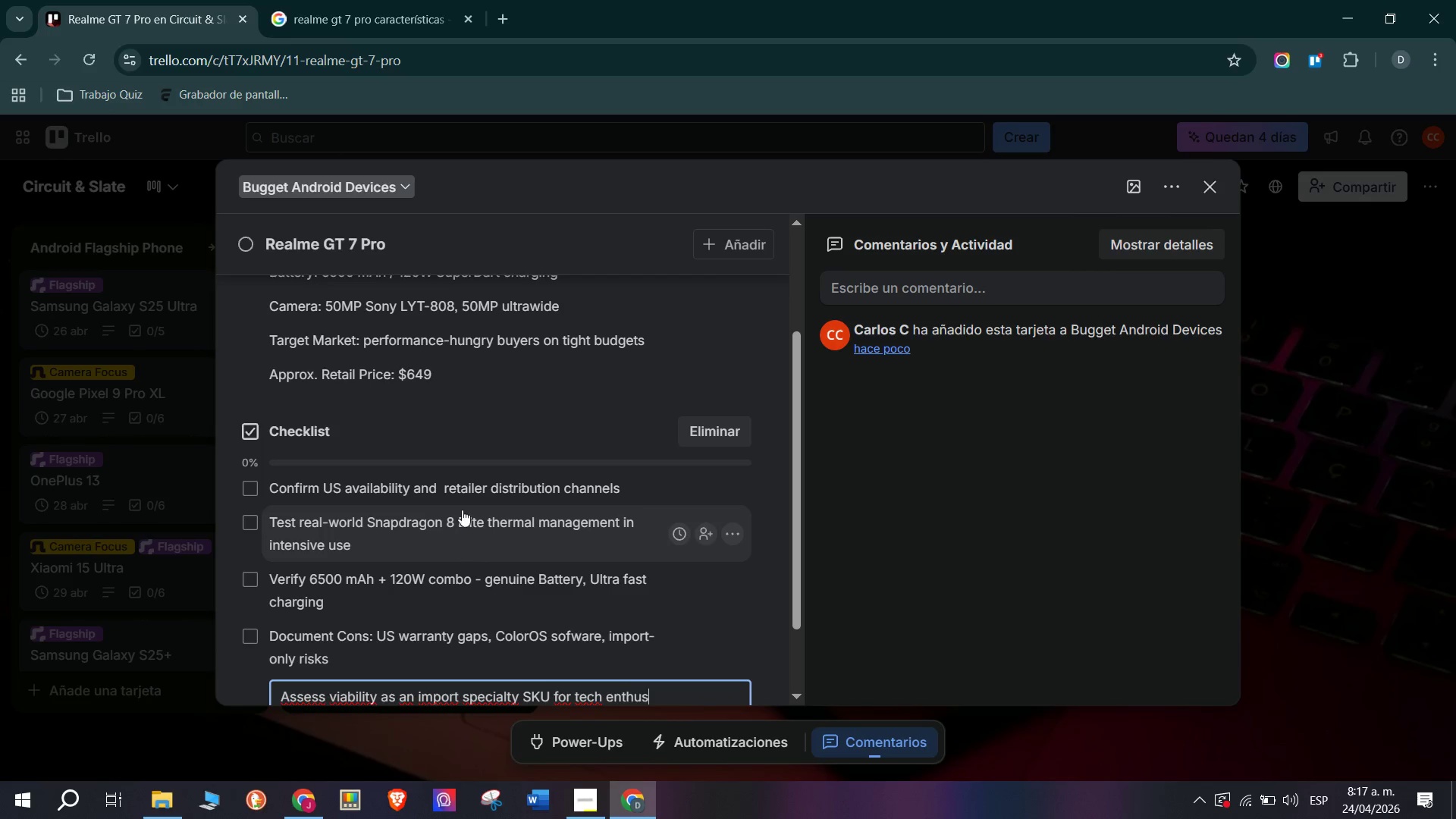 
type(iast c)
 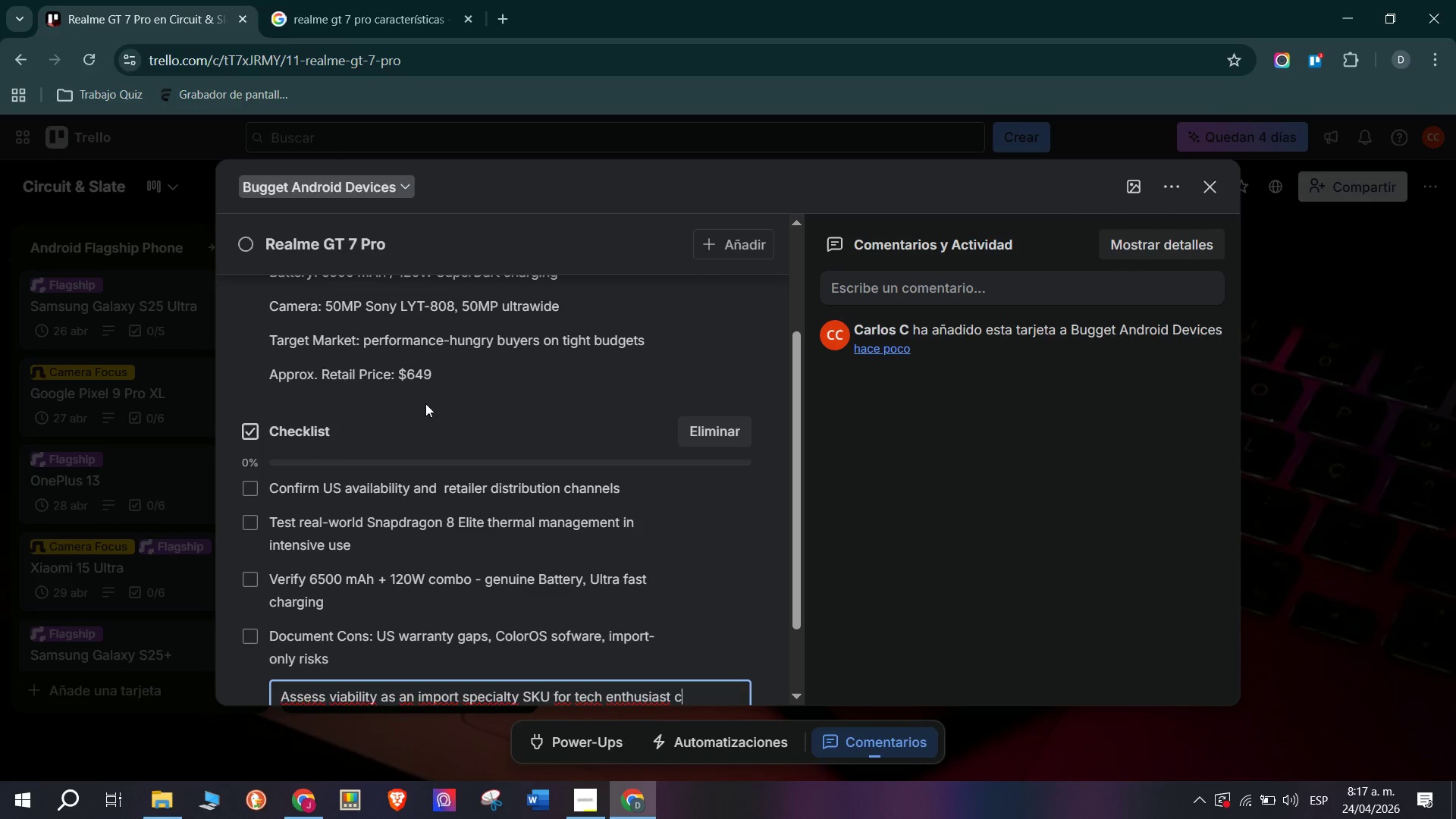 
type(ustomers)
 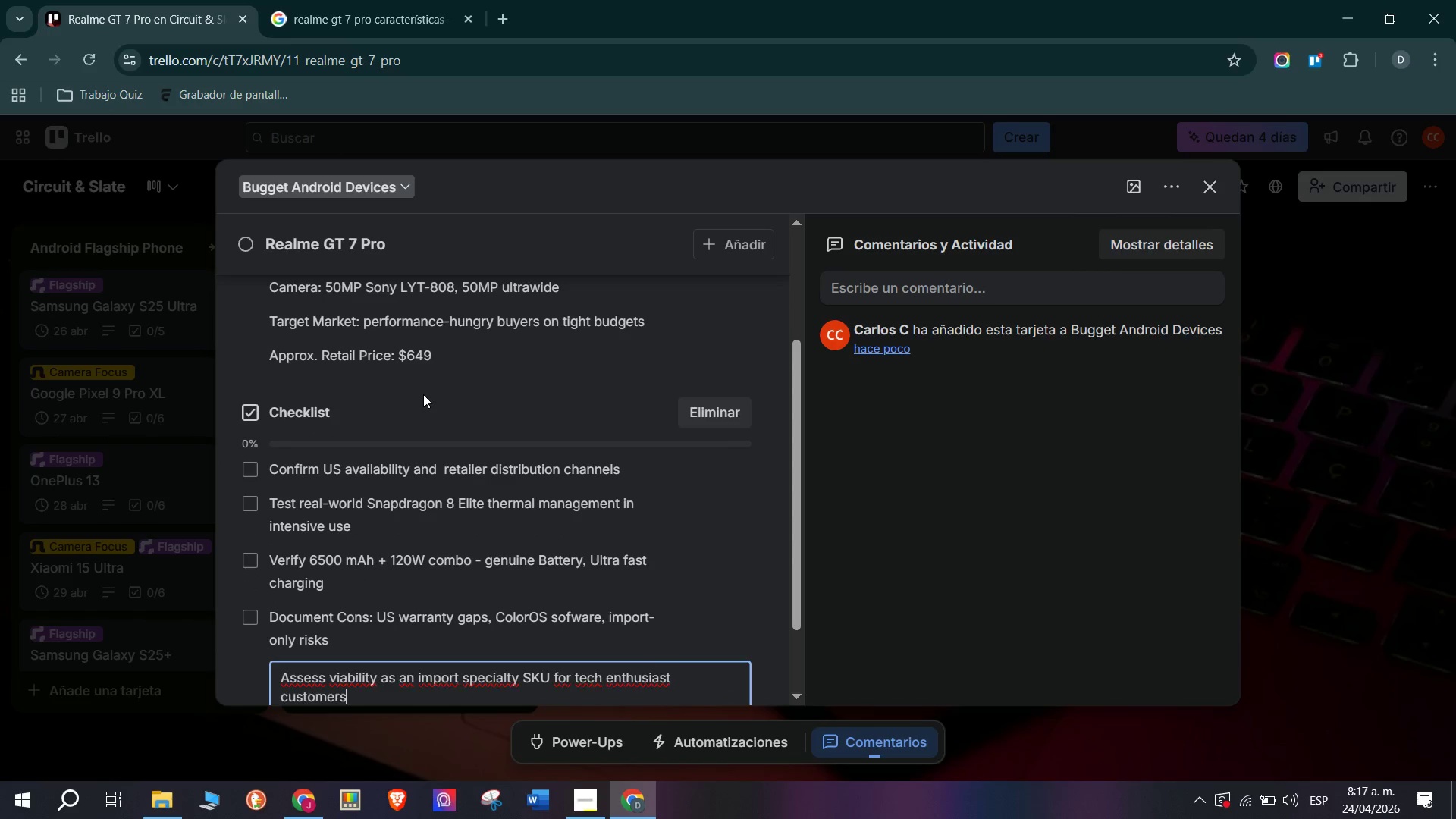 
key(Enter)
 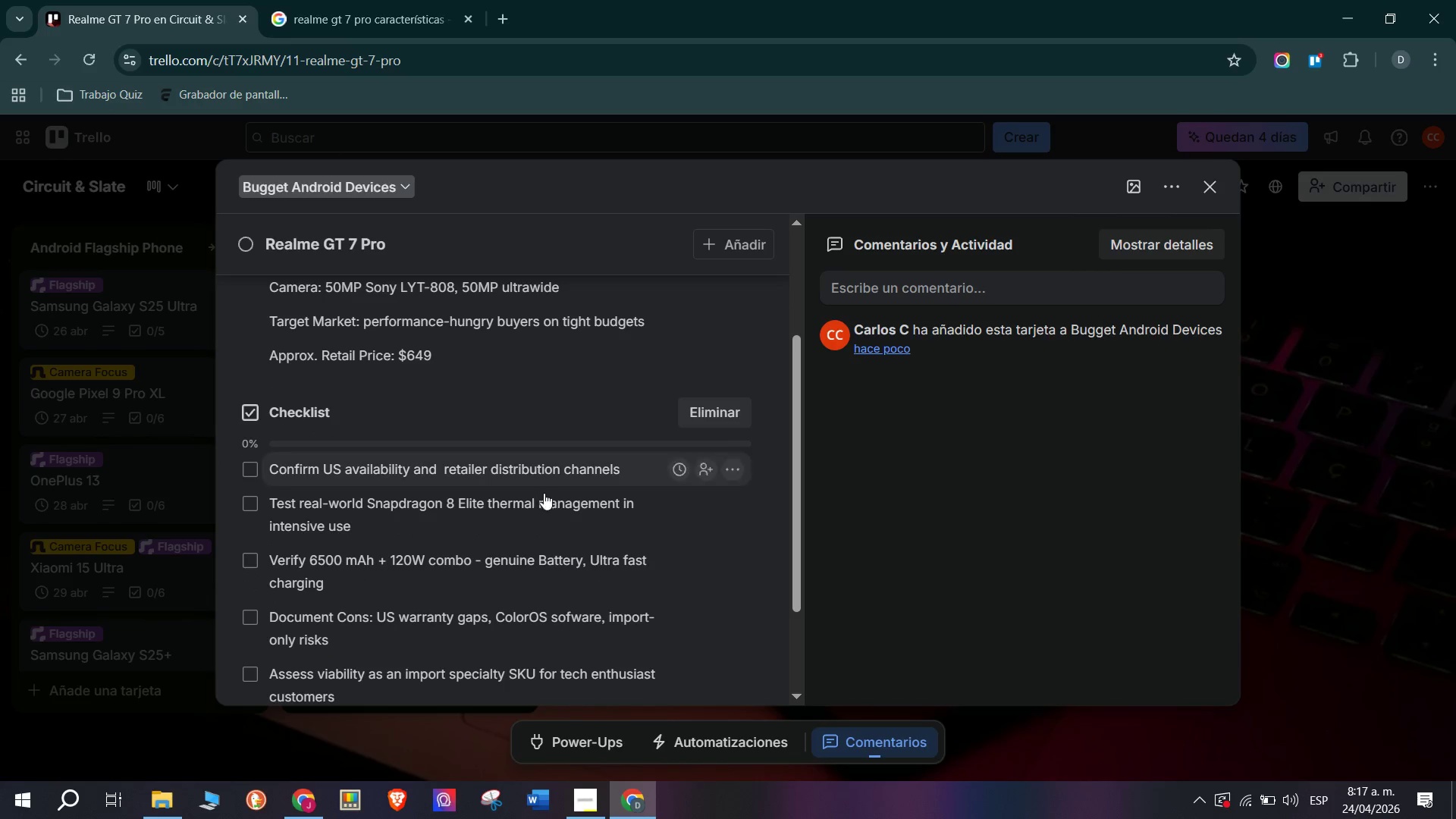 
scroll: coordinate [684, 555], scroll_direction: up, amount: 7.0
 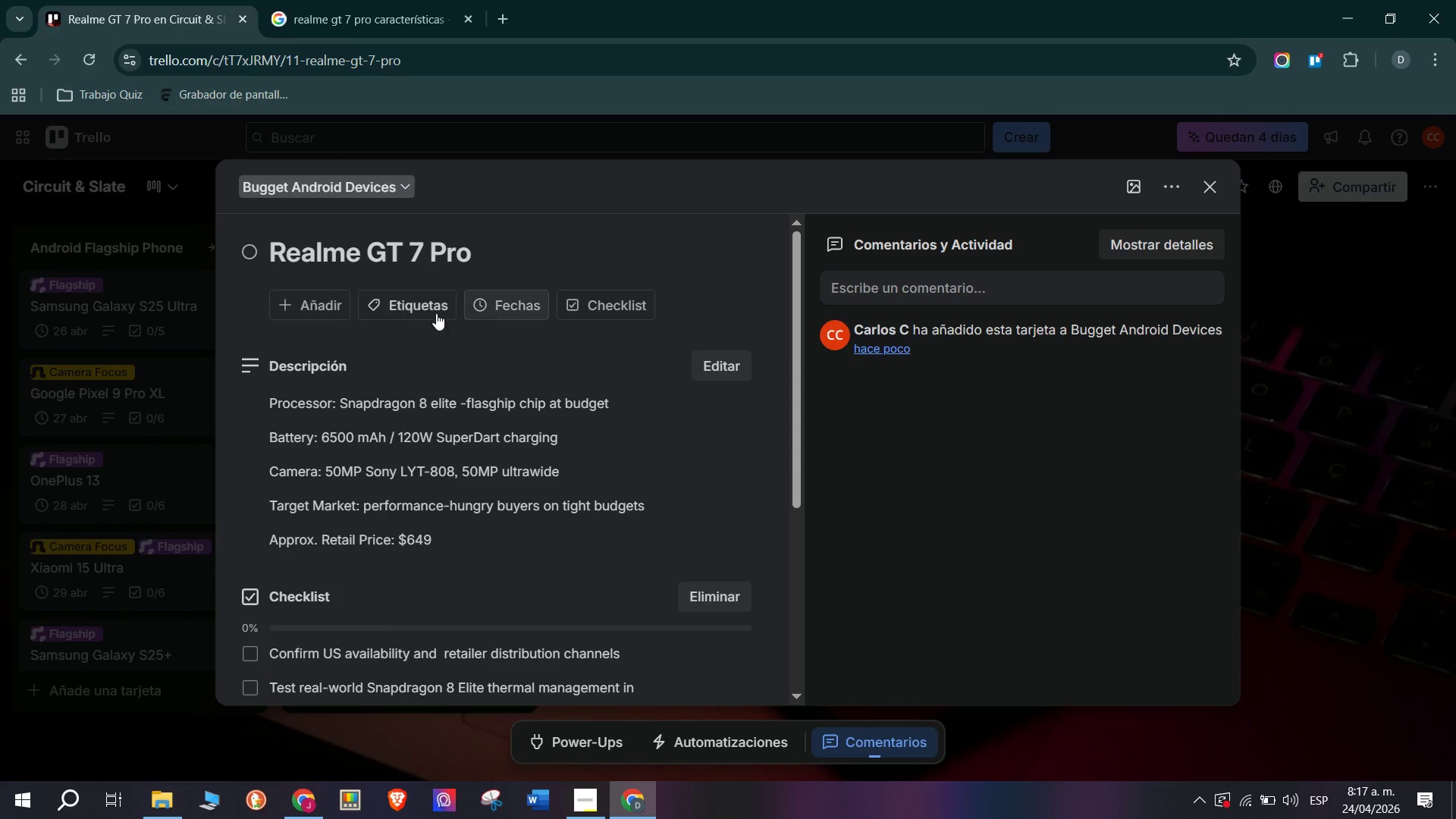 
left_click([406, 311])
 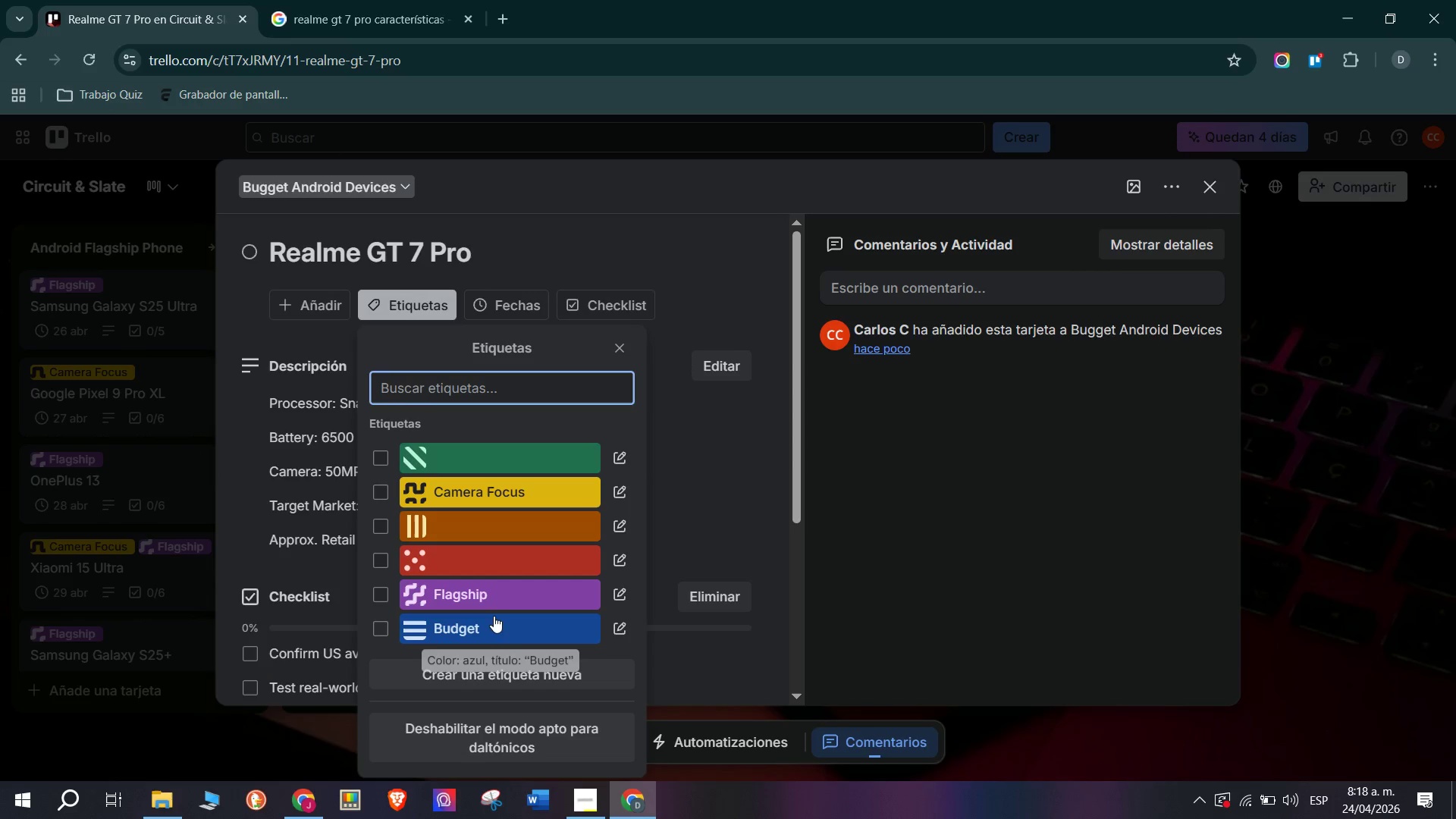 
left_click([514, 626])
 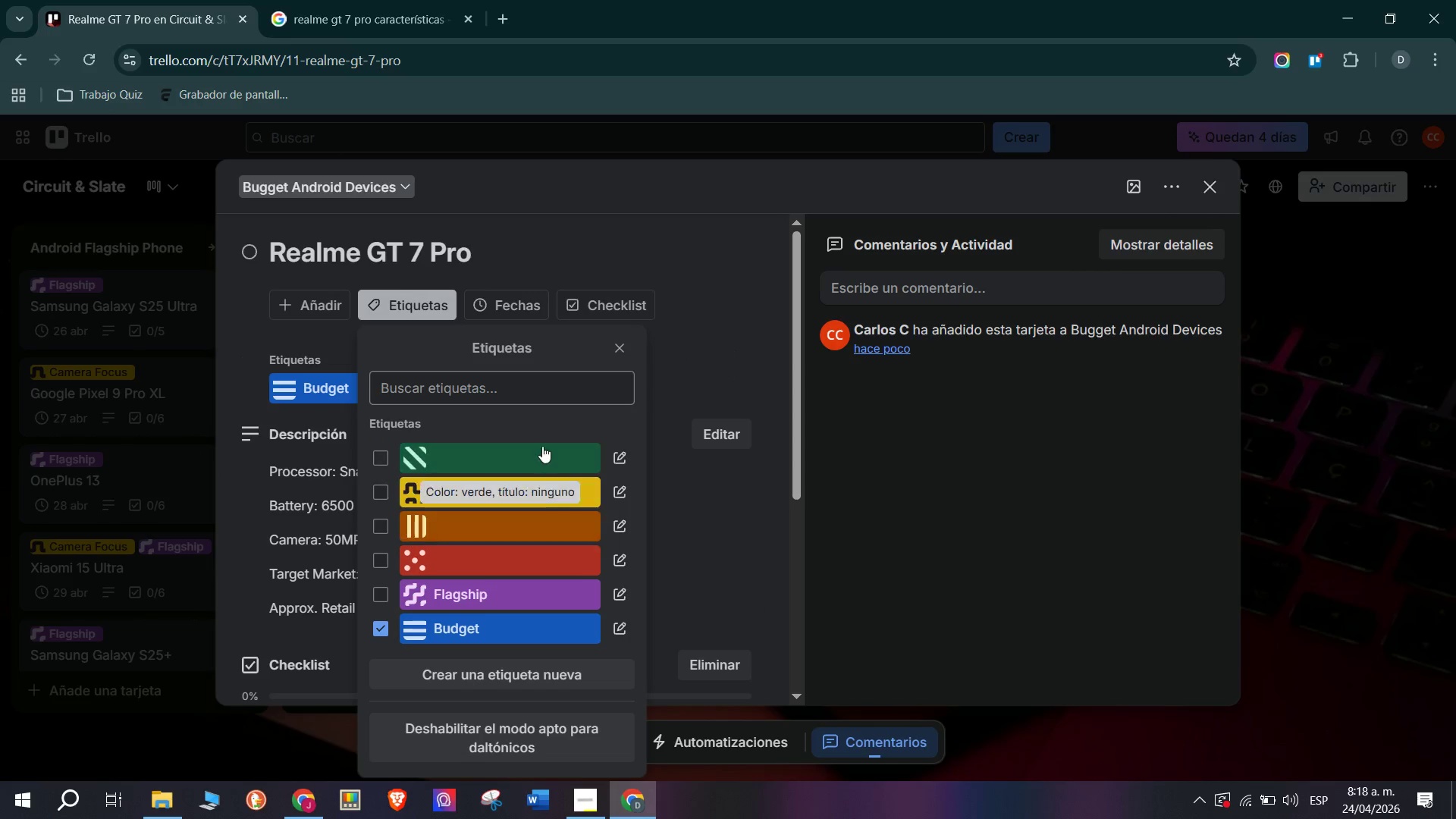 
mouse_move([600, 482])
 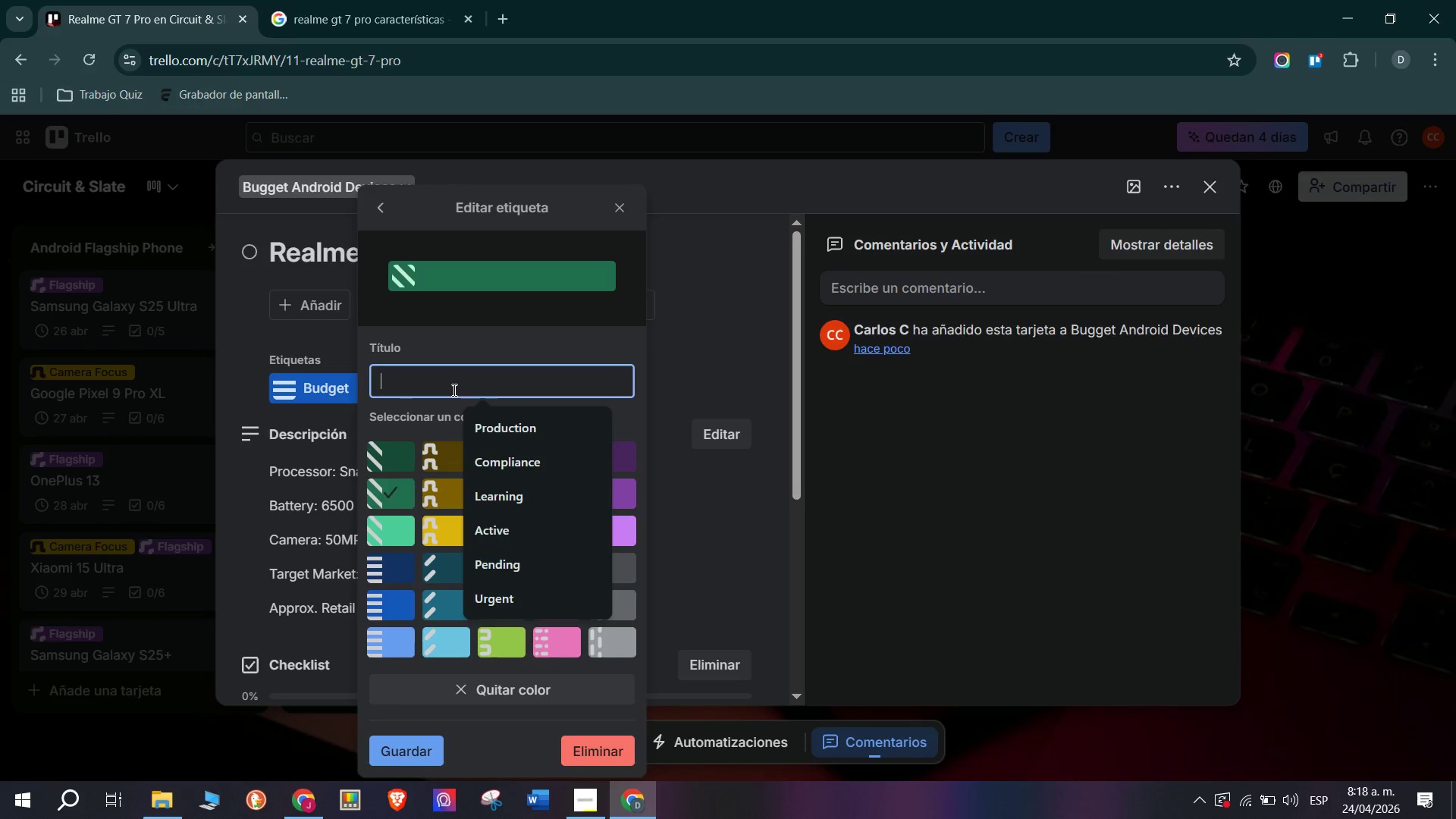 
type(Battery King)
 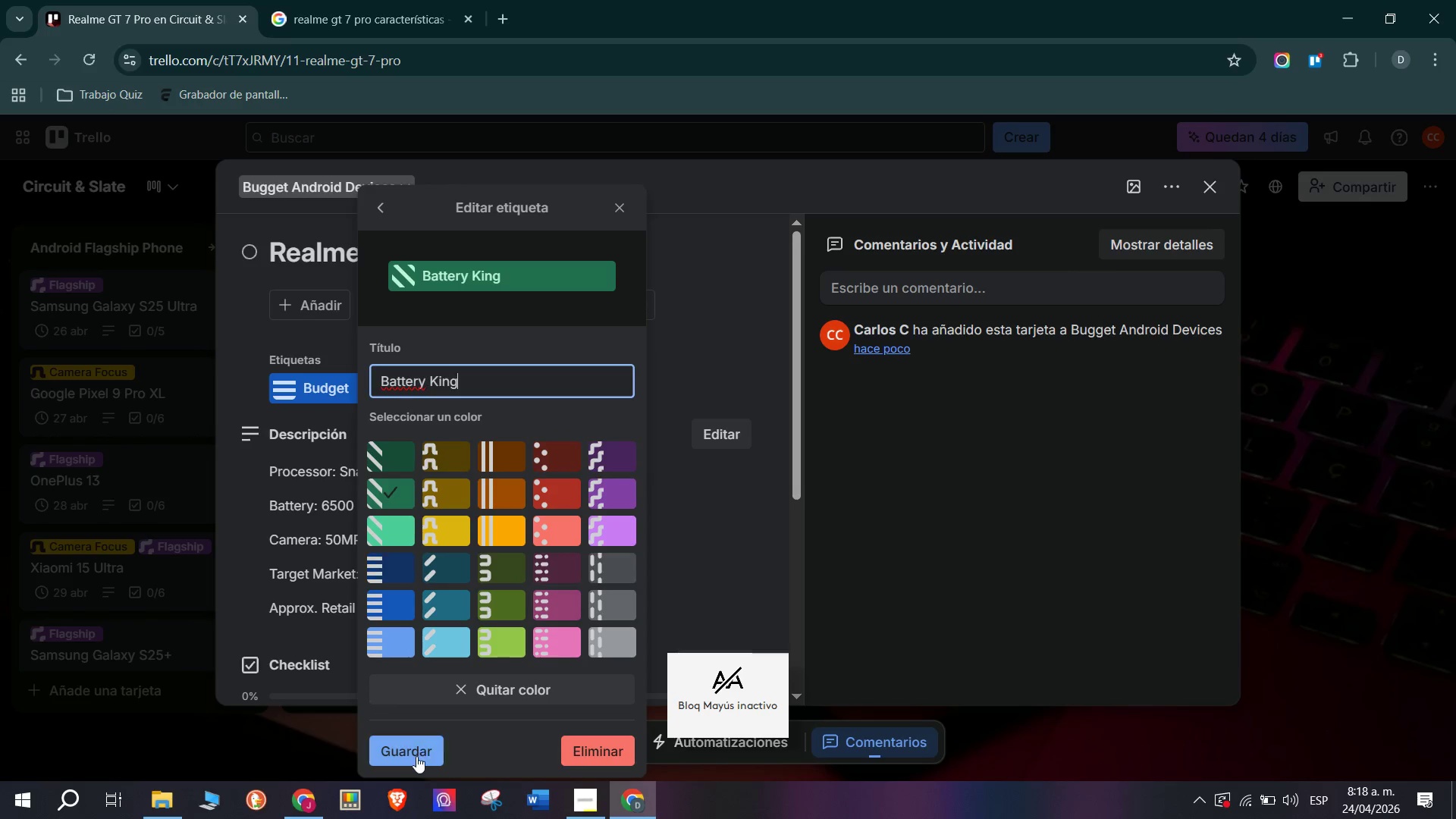 
left_click_drag(start_coordinate=[416, 730], to_coordinate=[416, 736])
 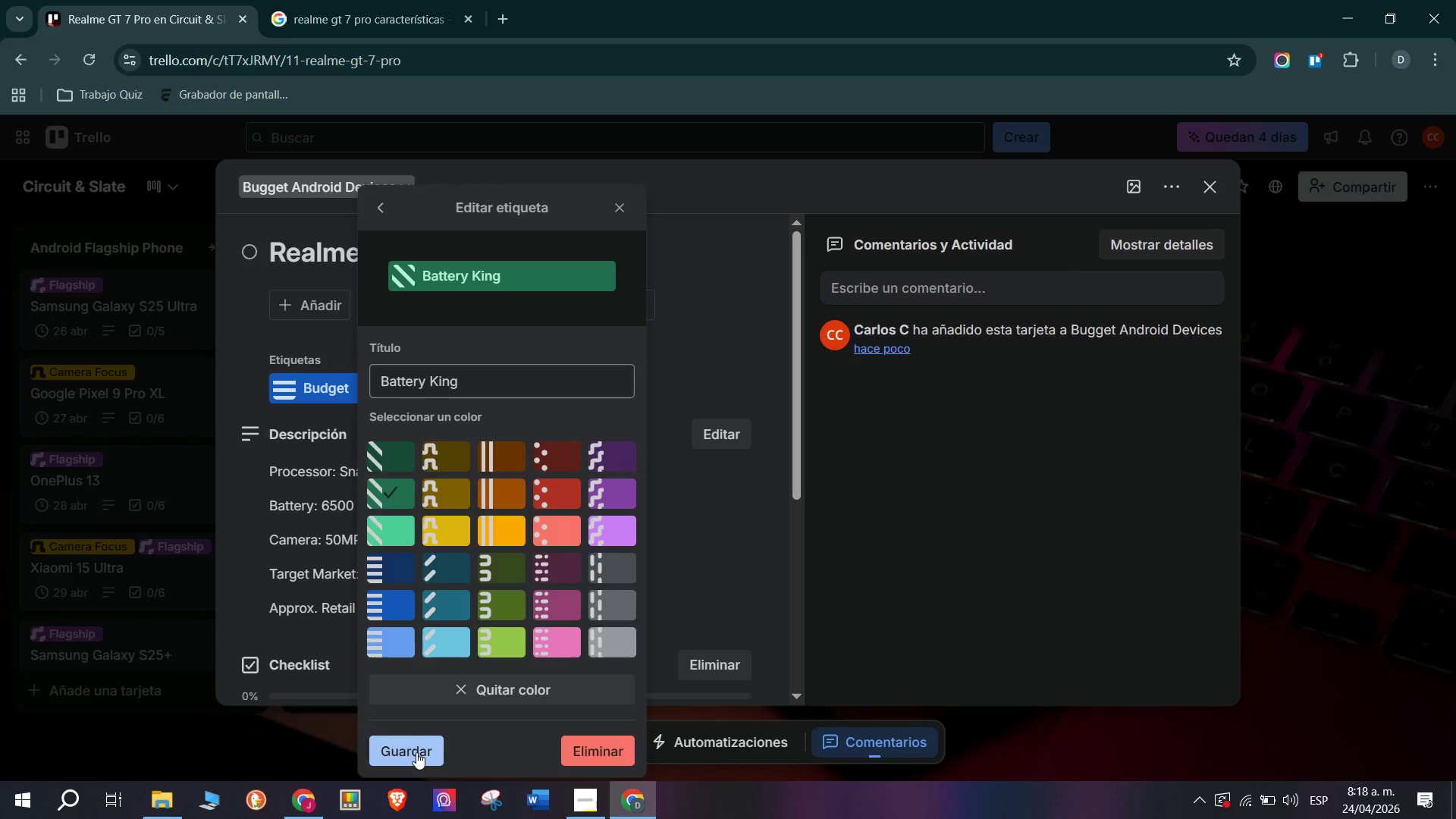 
double_click([416, 752])
 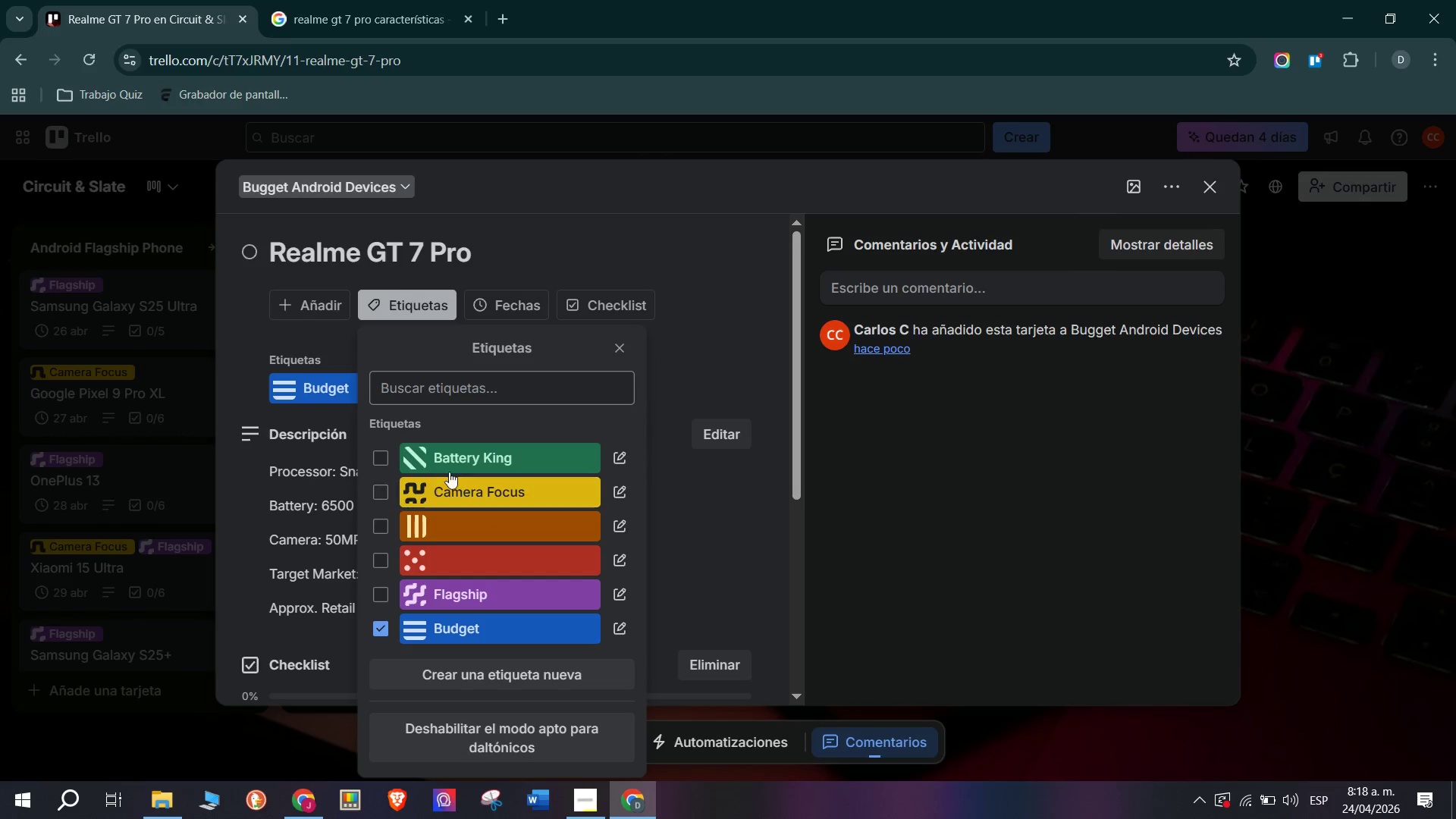 
left_click([463, 460])
 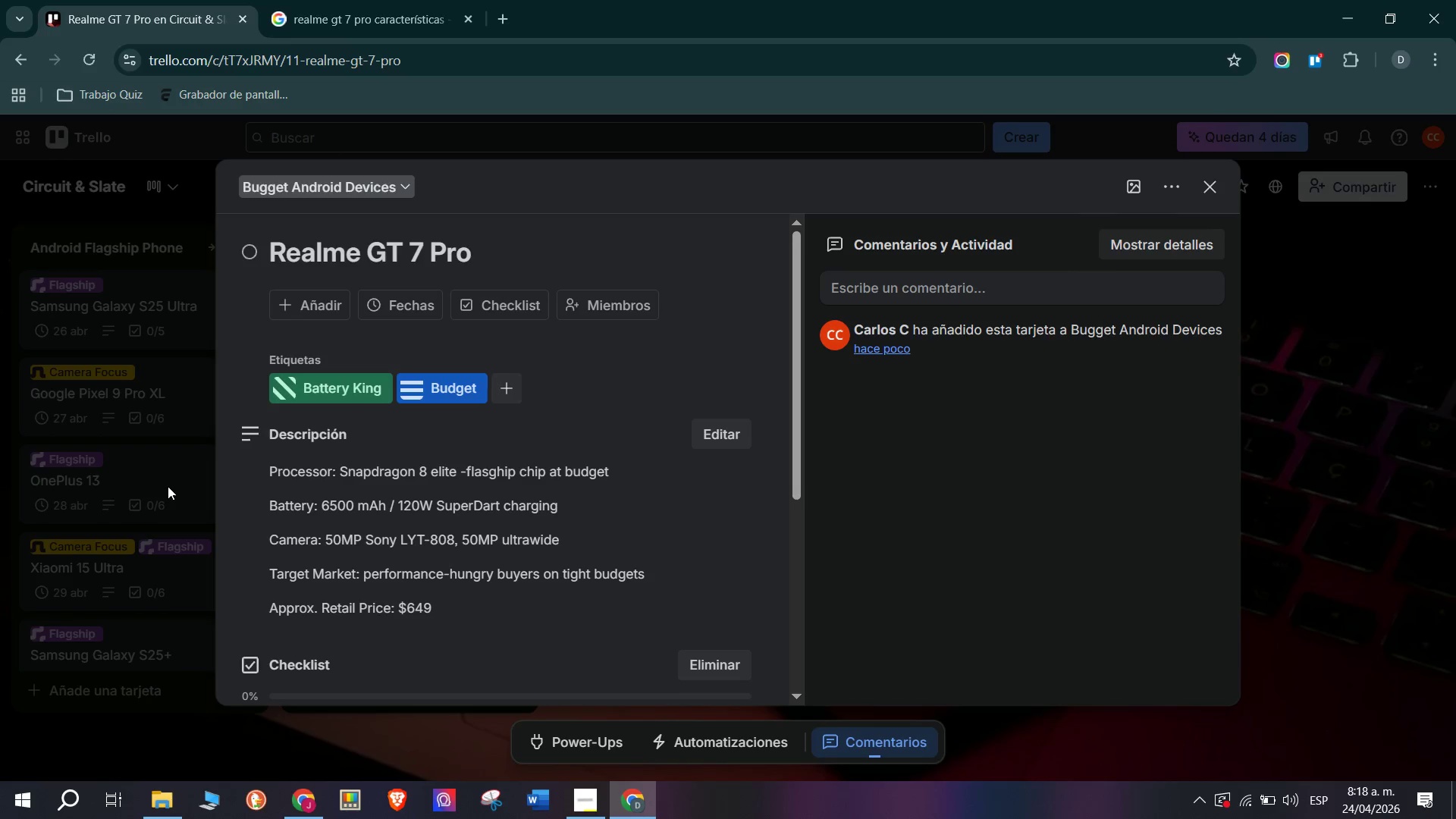 
triple_click([168, 486])
 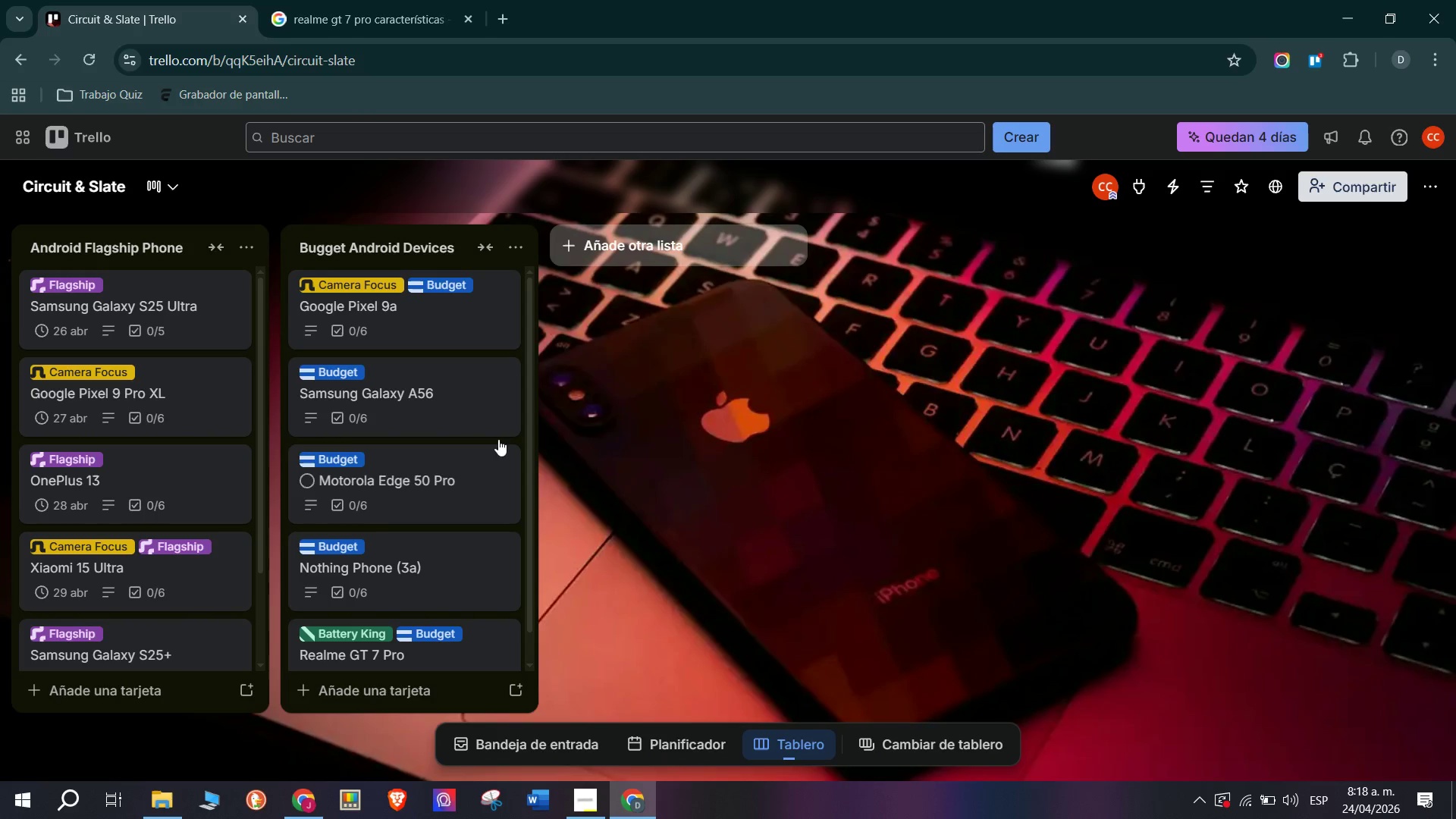 
scroll: coordinate [376, 554], scroll_direction: down, amount: 6.0
 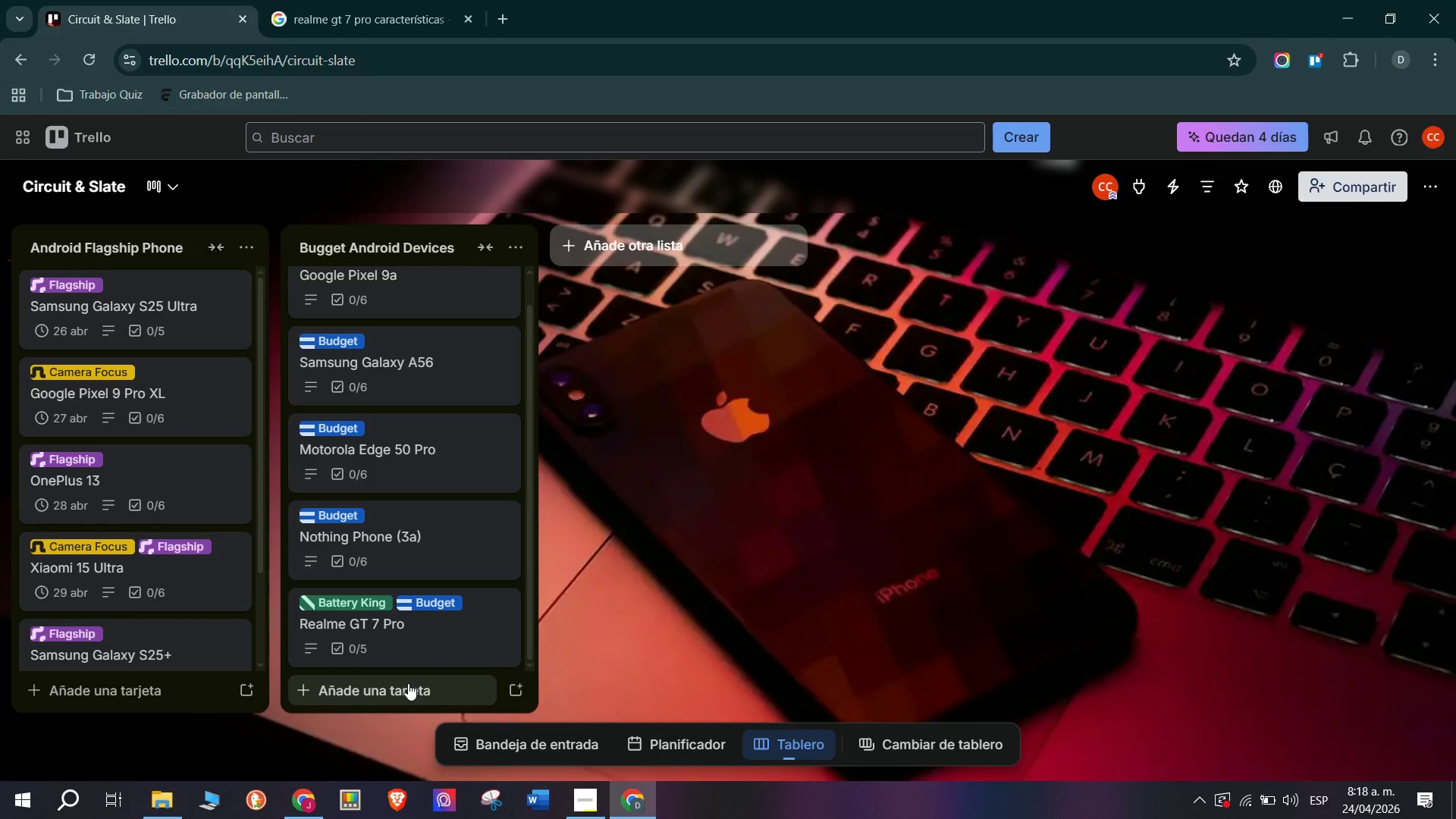 
left_click([411, 680])
 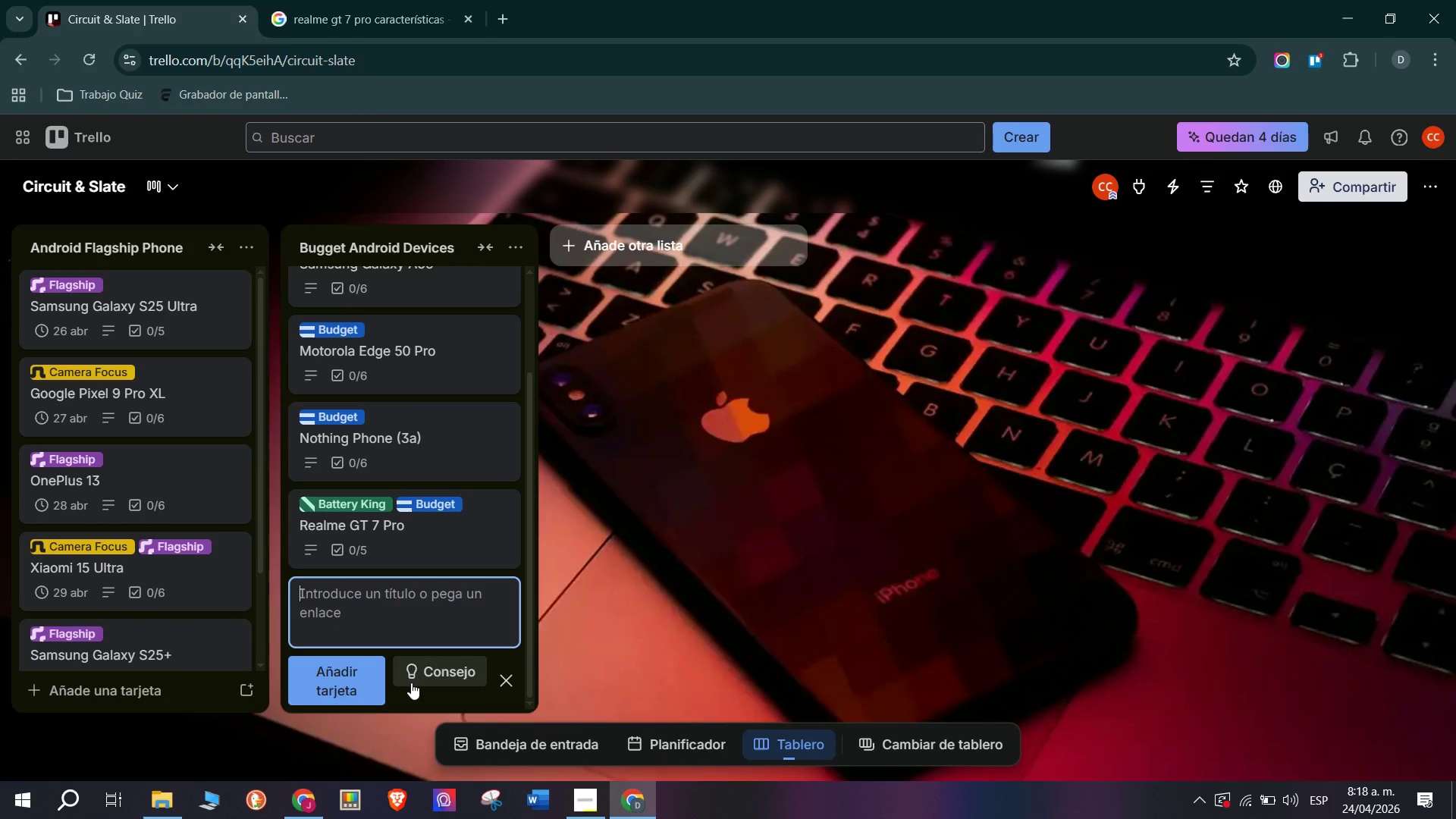 
type(SA)
key(Backspace)
key(Backspace)
type(Sams)
 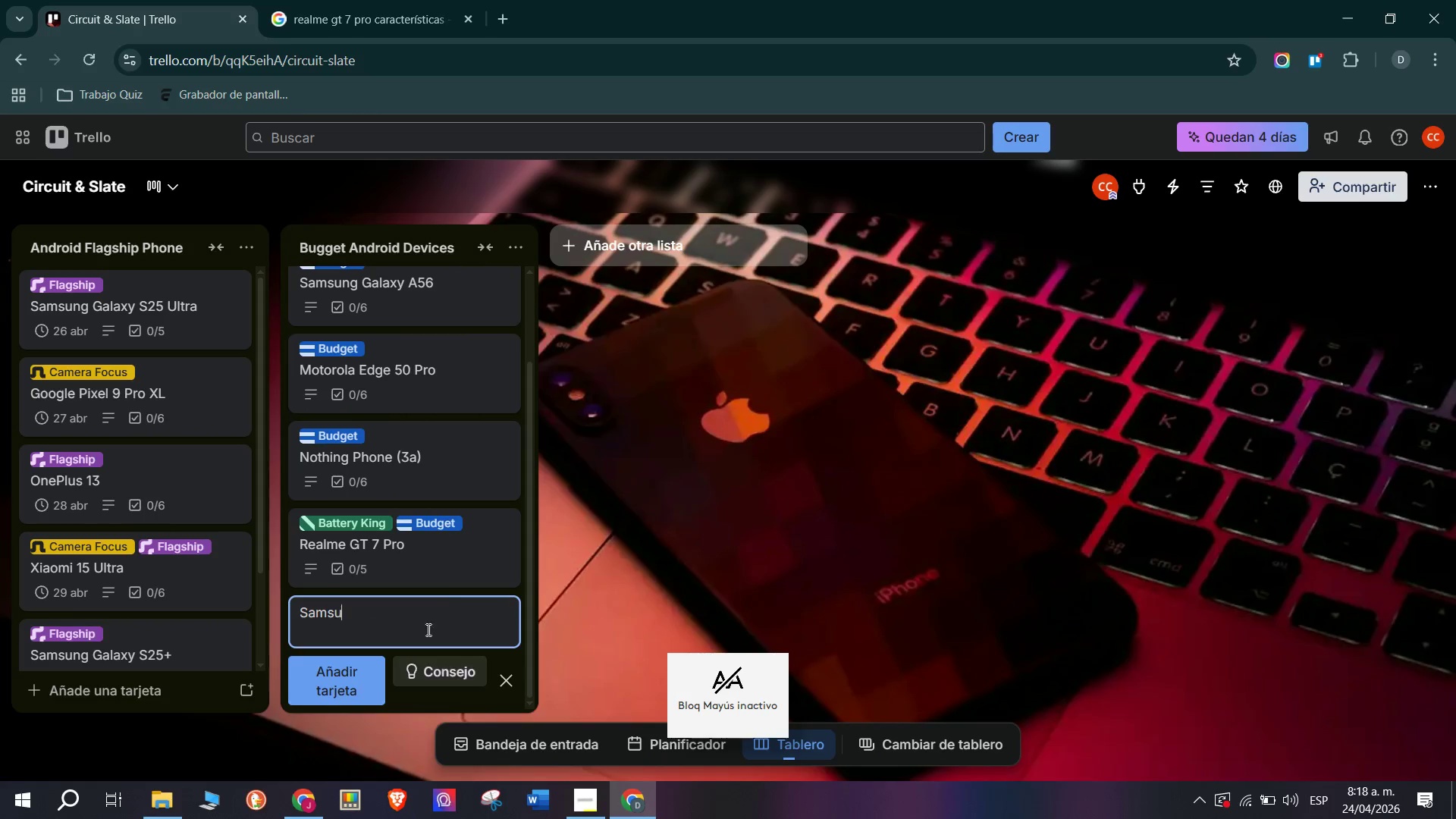 
type(ug)
key(Backspace)
type(ng Galaxy)
 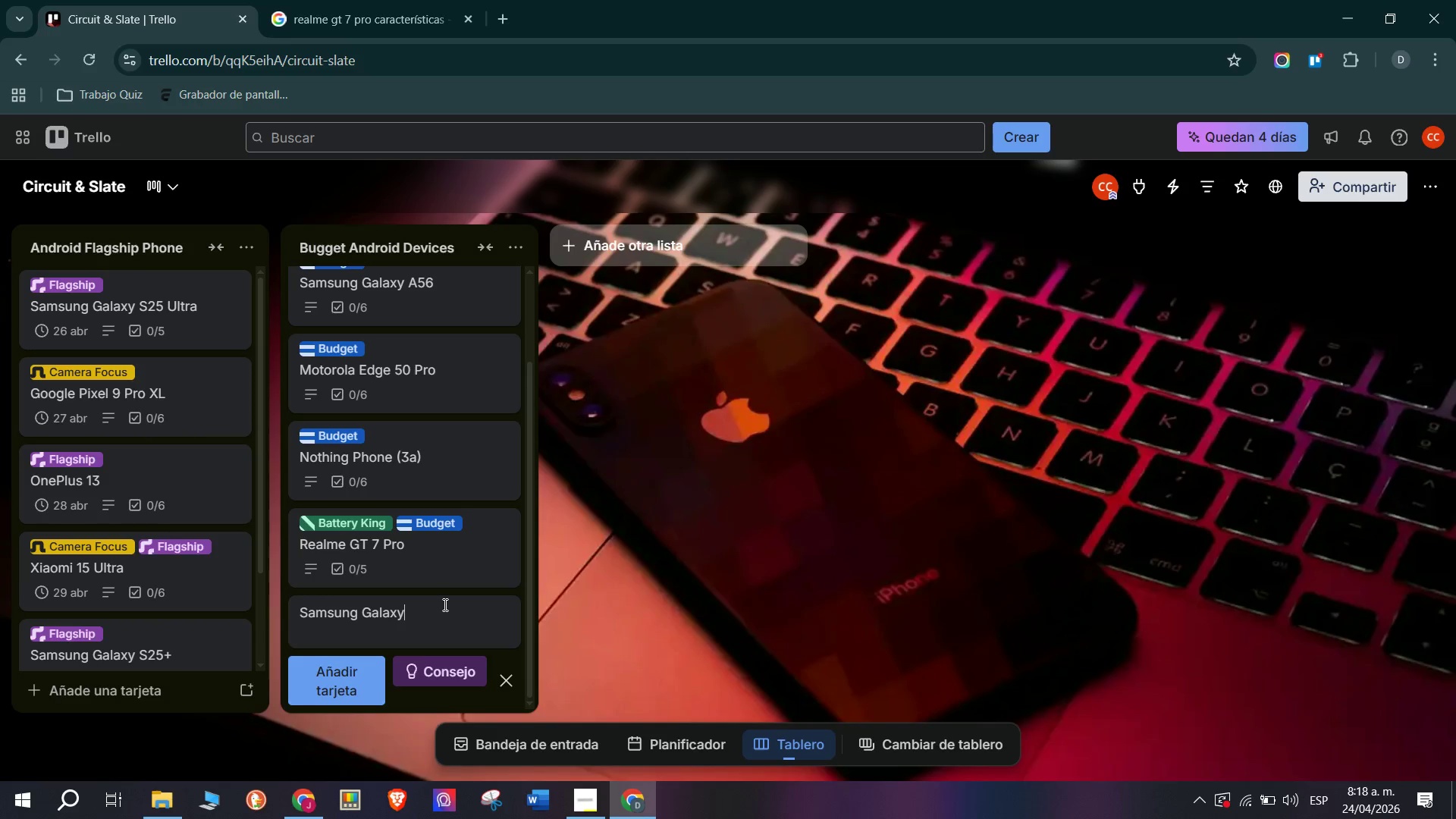 
type( A36)
 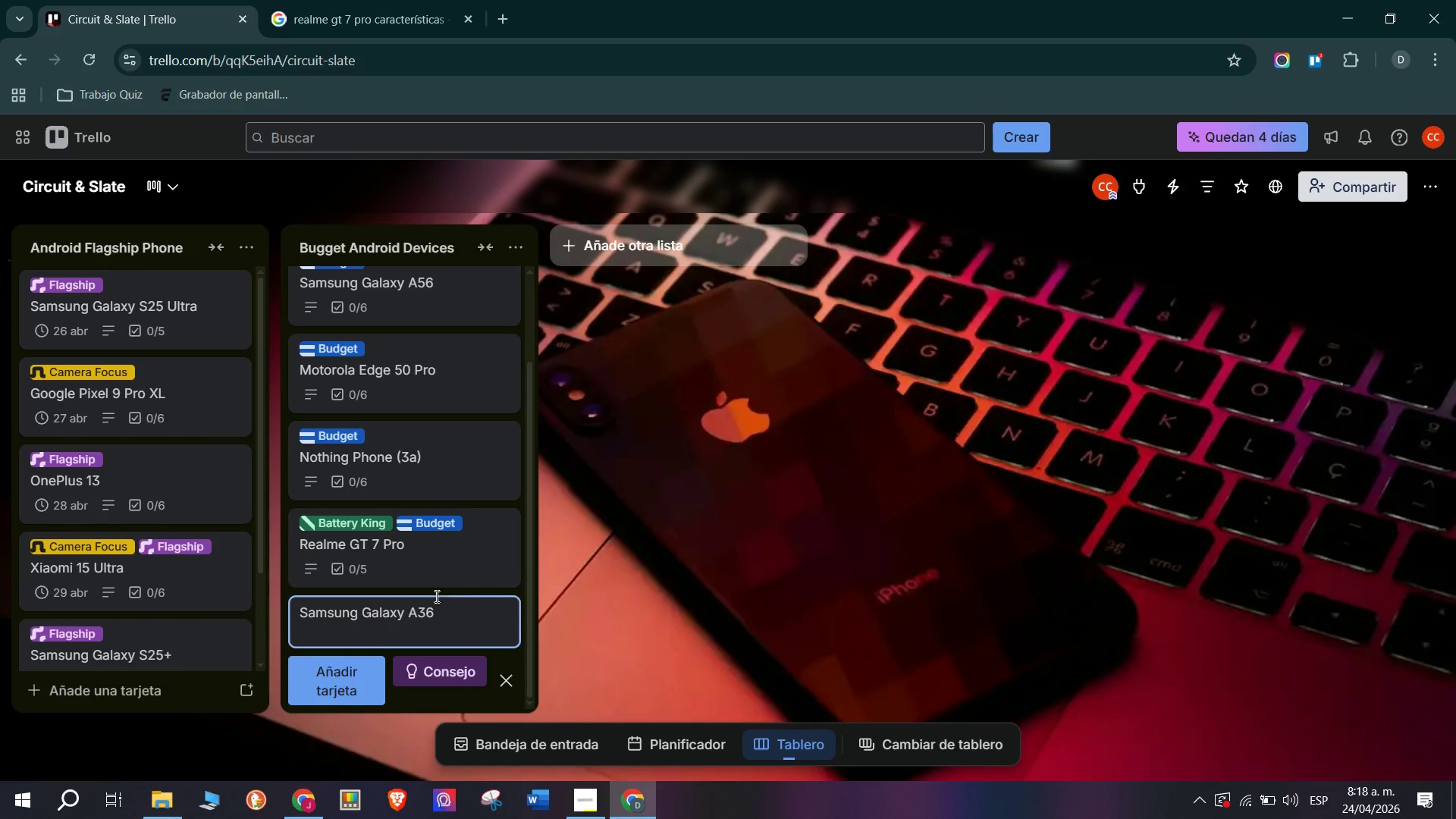 
left_click([325, 667])
 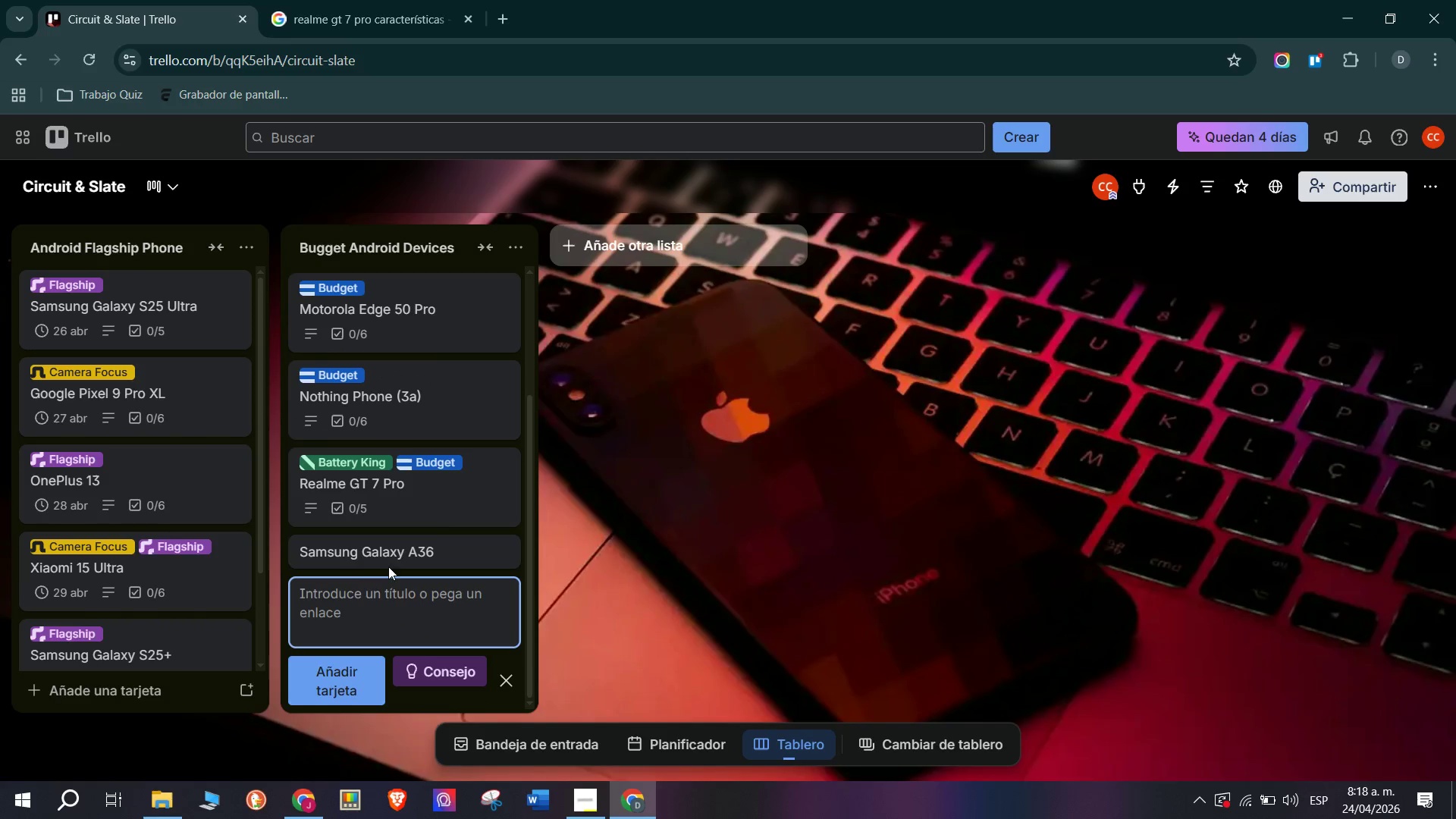 
left_click([393, 553])
 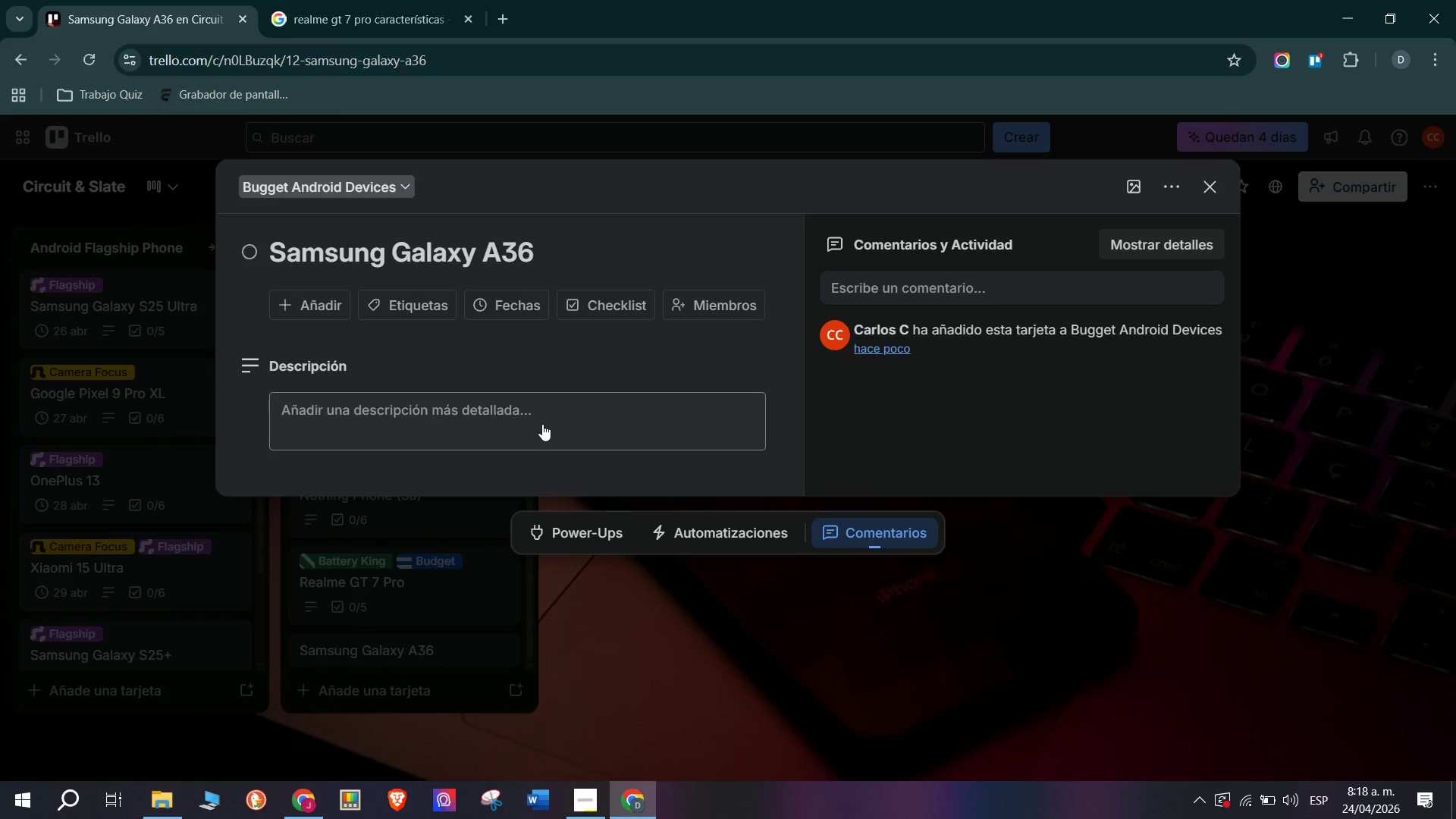 
left_click([542, 423])
 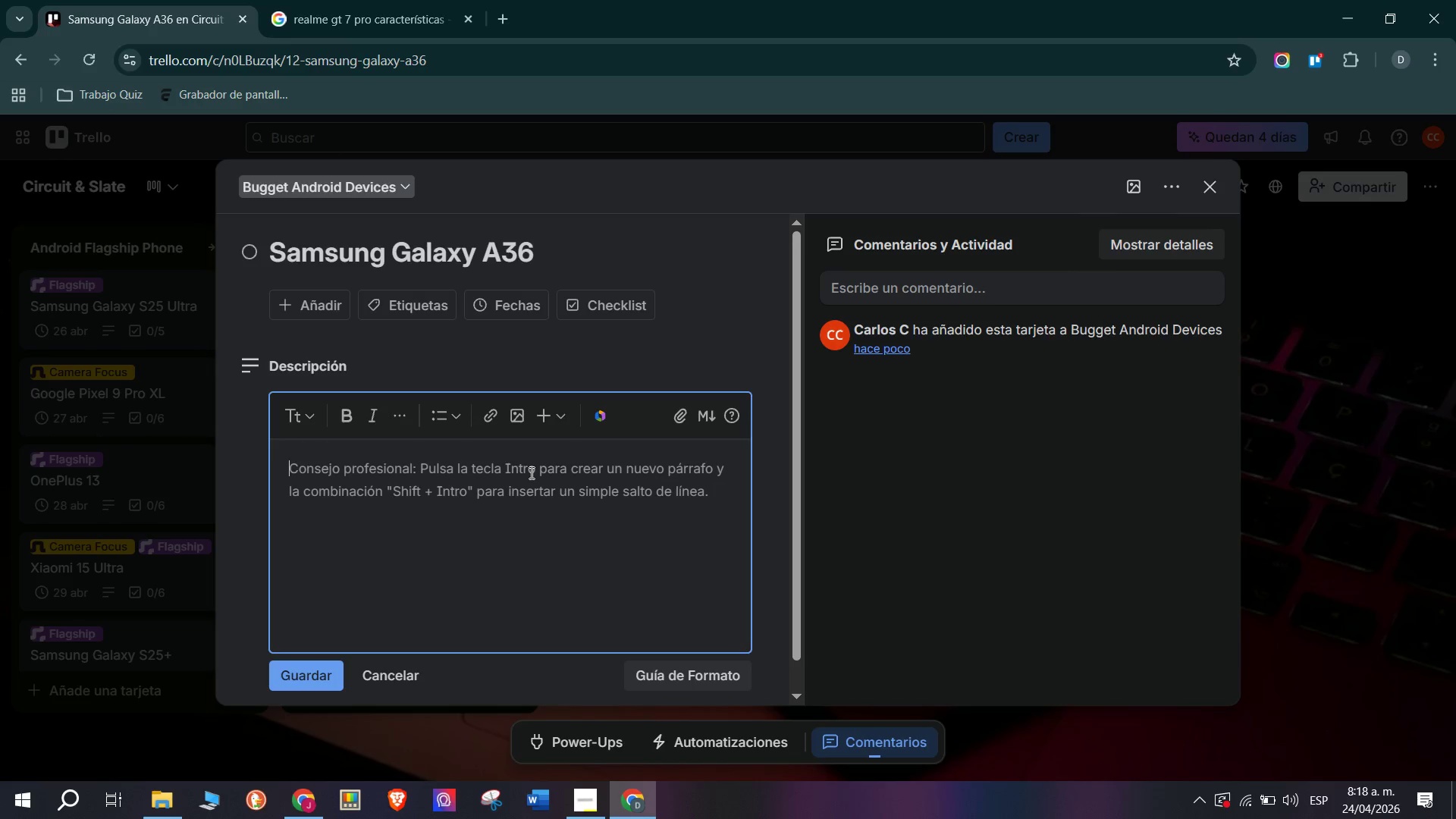 
type(Procce)
key(Backspace)
key(Backspace)
type(esser)
key(Backspace)
key(Backspace)
type(pr> )
key(Backspace)
key(Backspace)
key(Backspace)
key(Backspace)
type(or> Sb)
key(Backspace)
type(napdrag)
 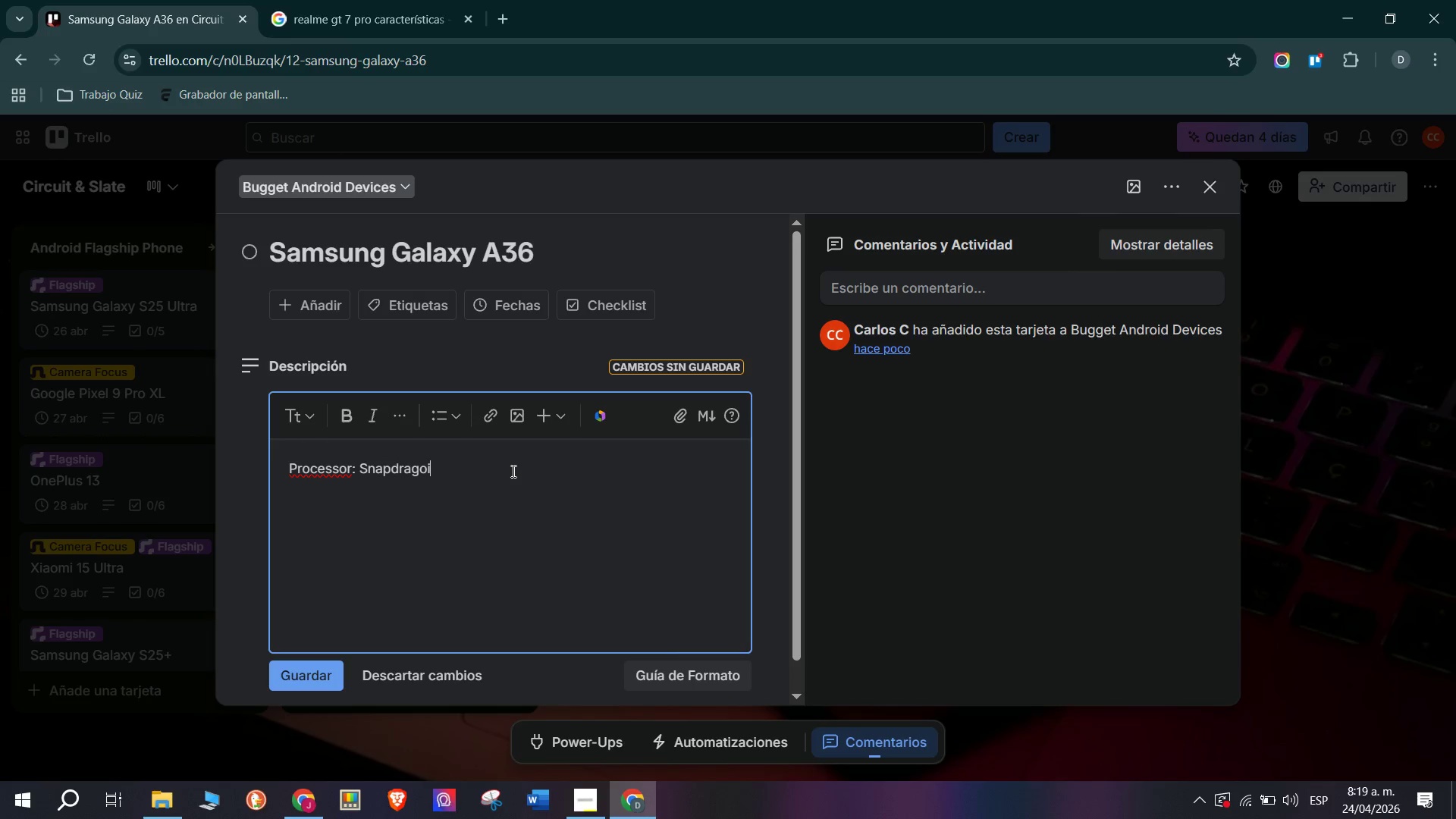 
 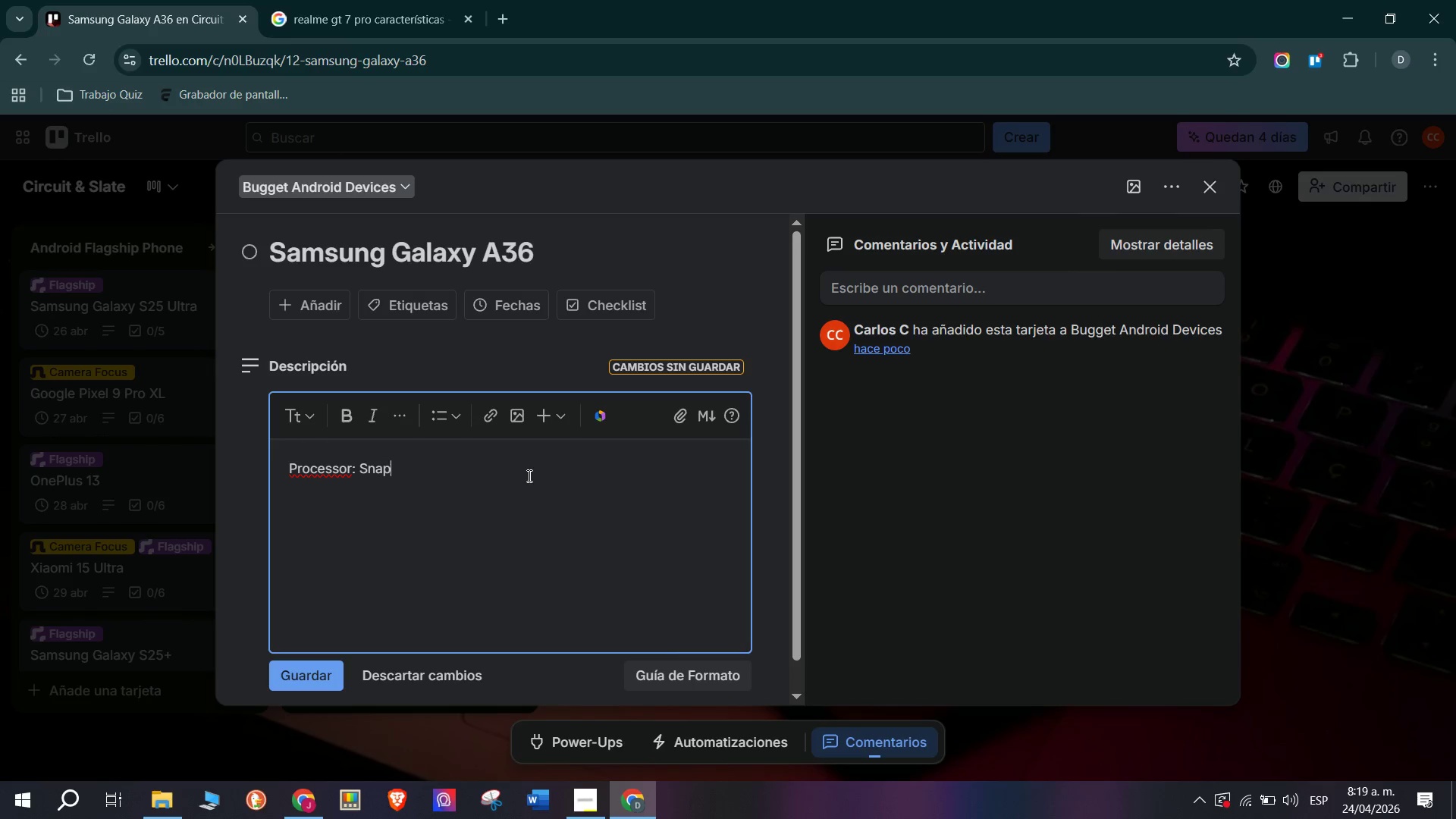 
type(oin)
key(Backspace)
key(Backspace)
type(n 6 )
 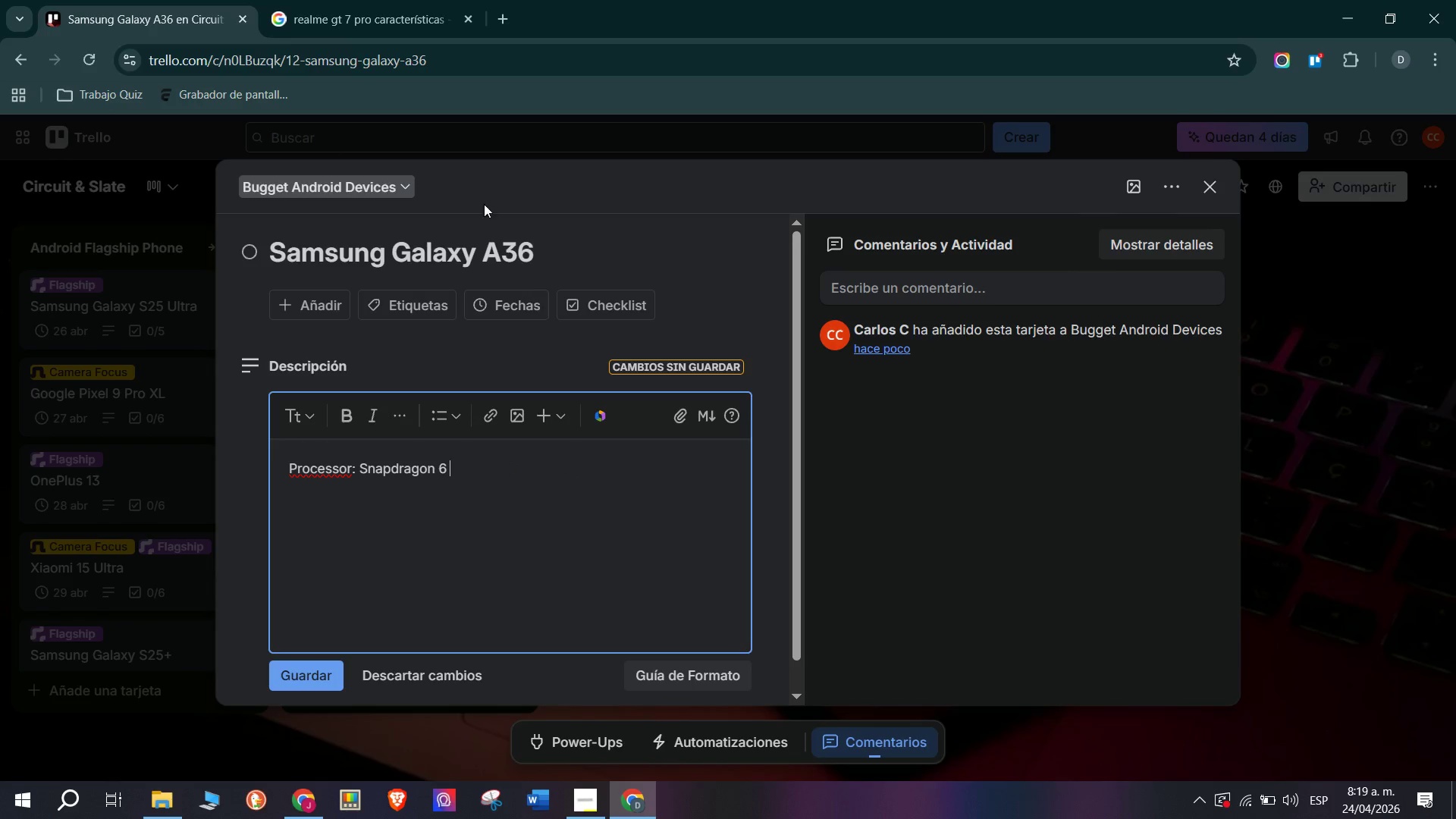 
double_click([527, 256])
 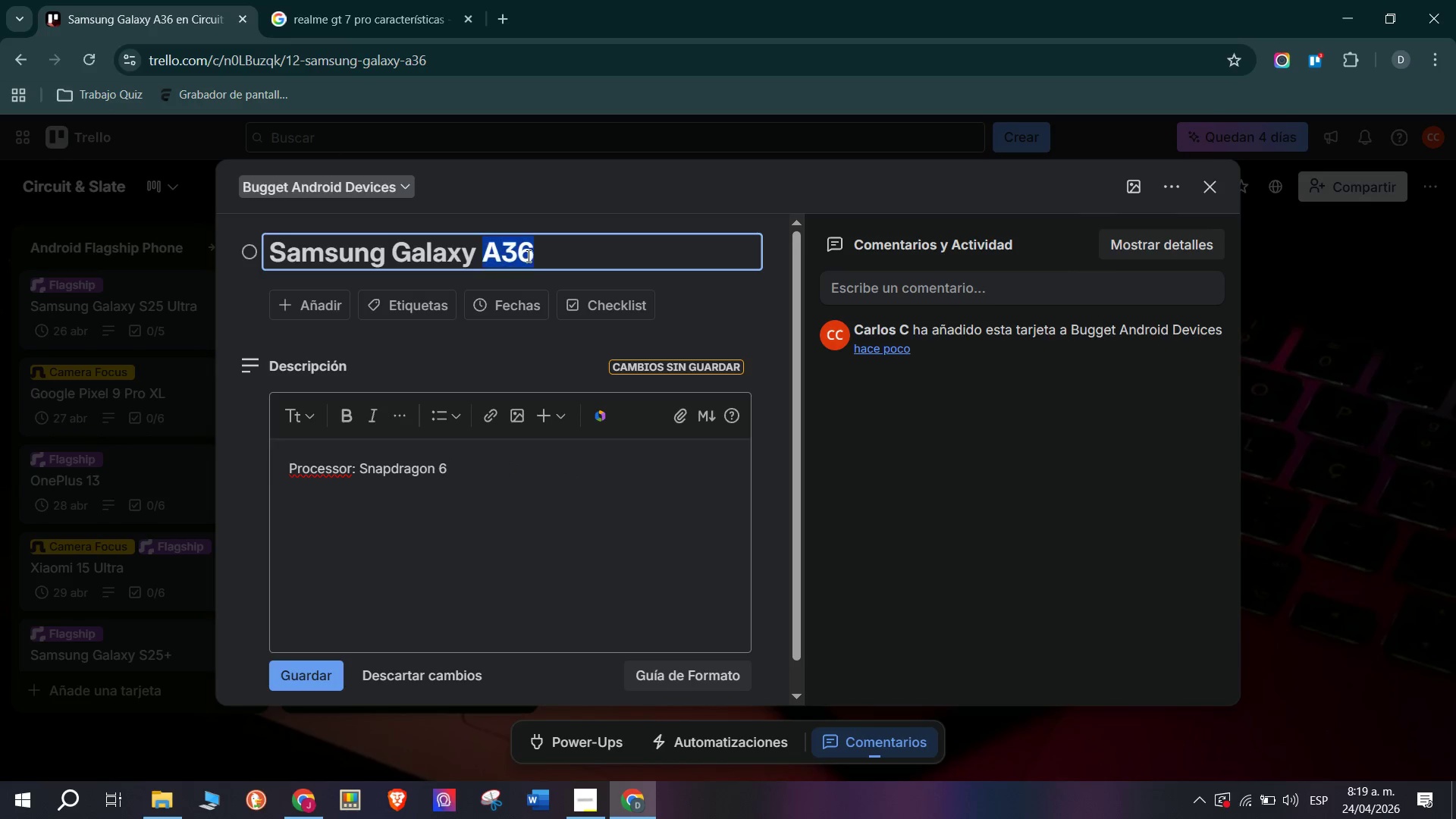 
triple_click([527, 256])
 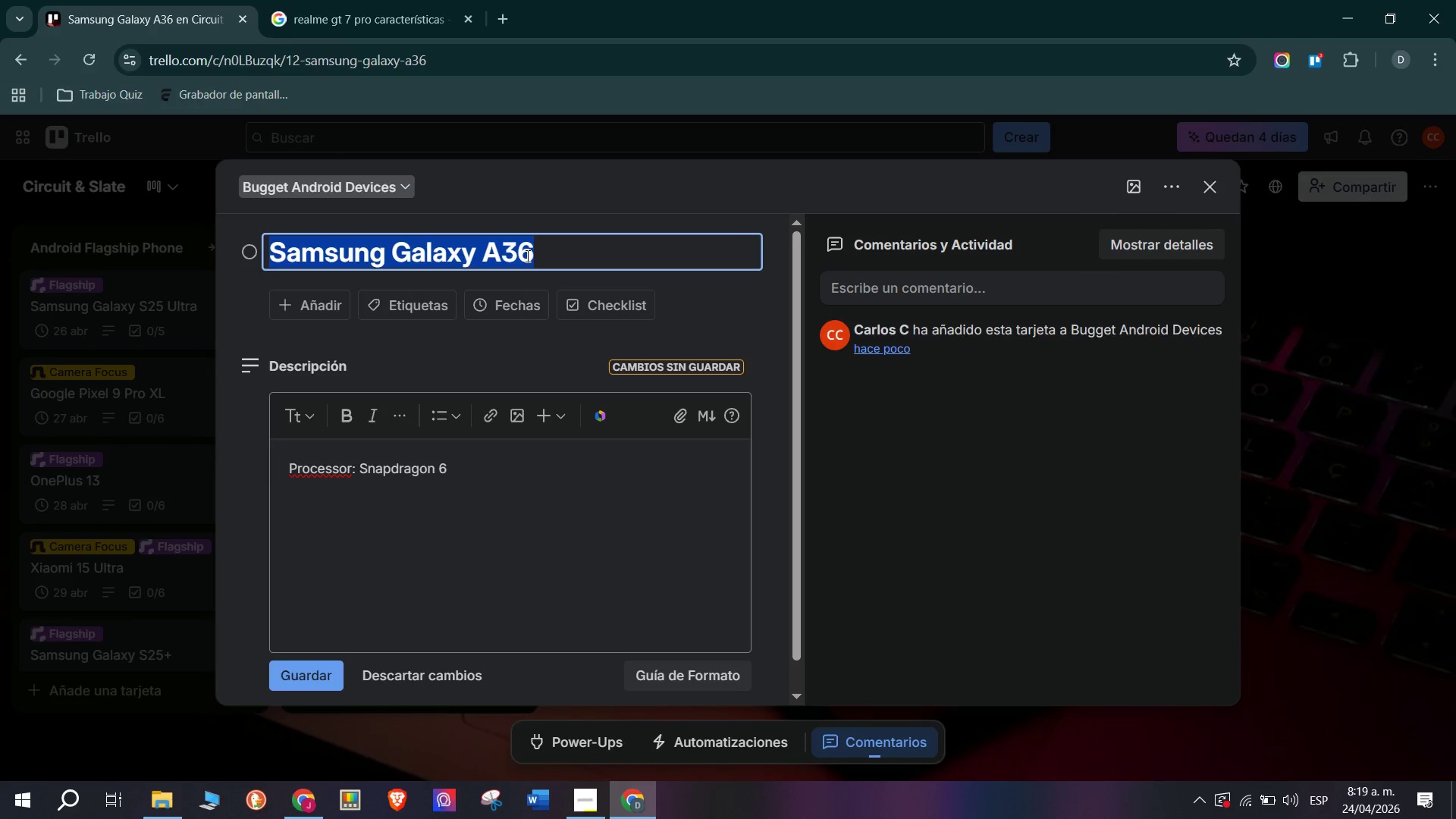 
key(Control+C)
 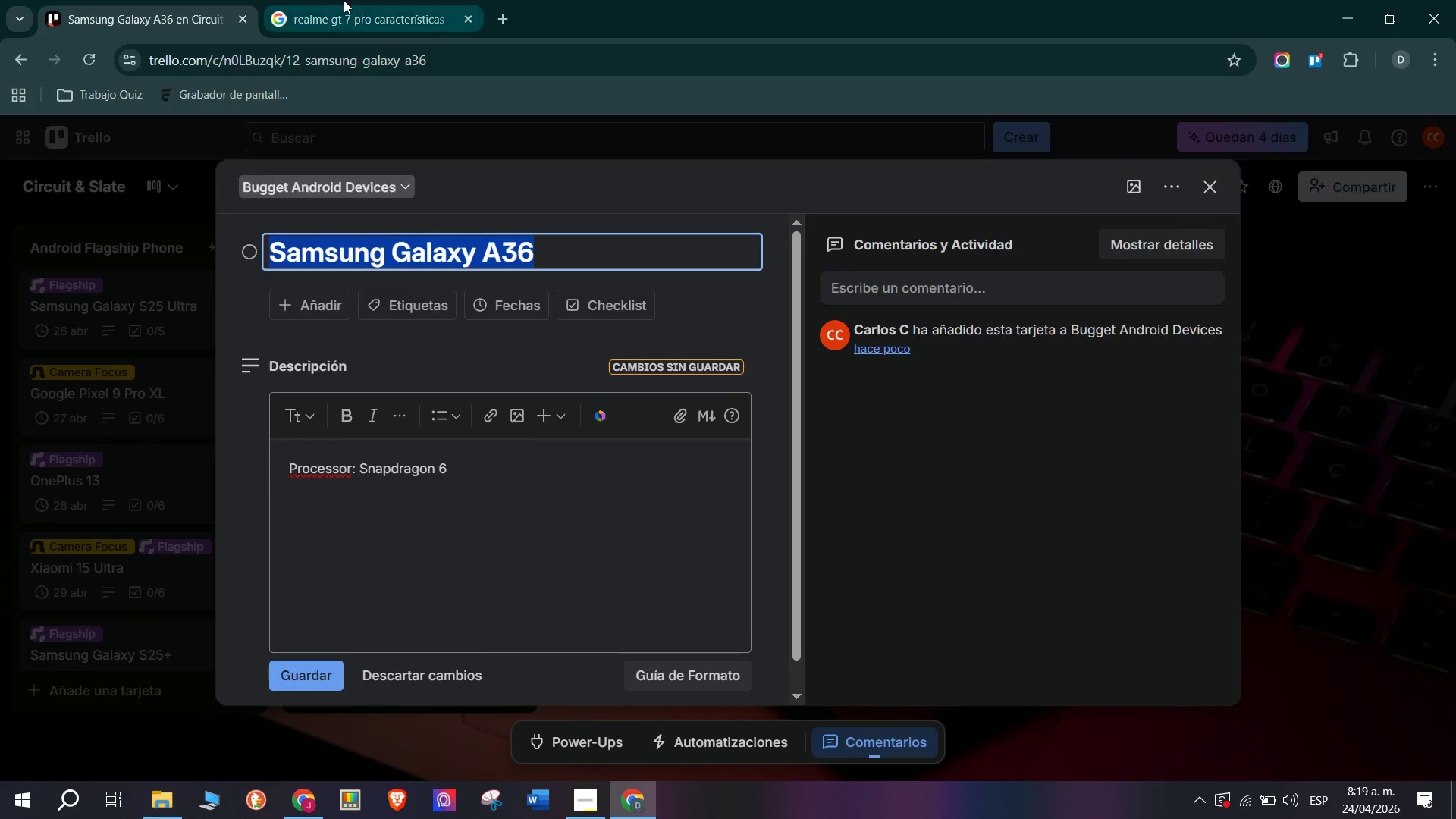 
left_click([338, 0])
 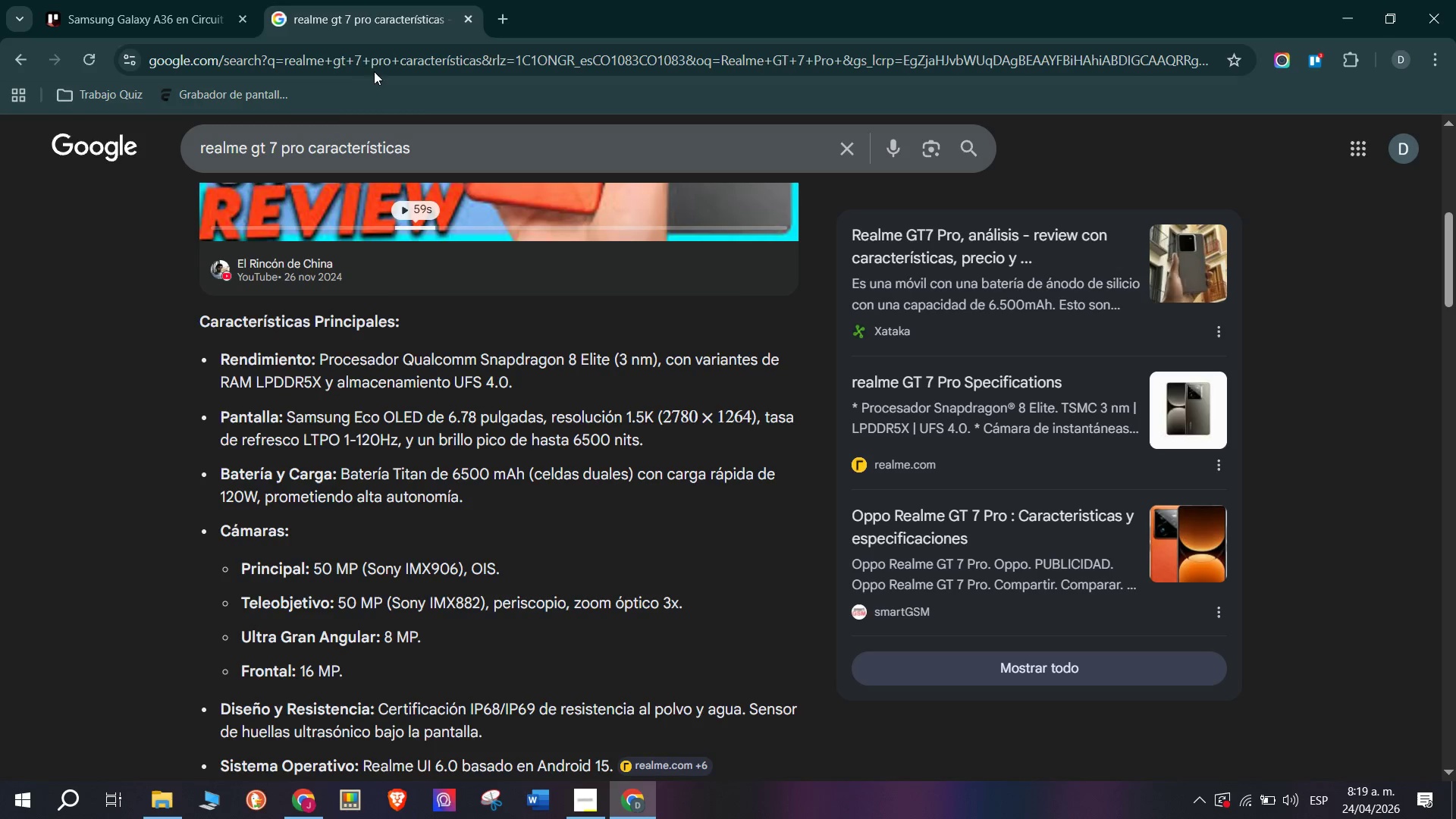 
left_click([374, 68])
 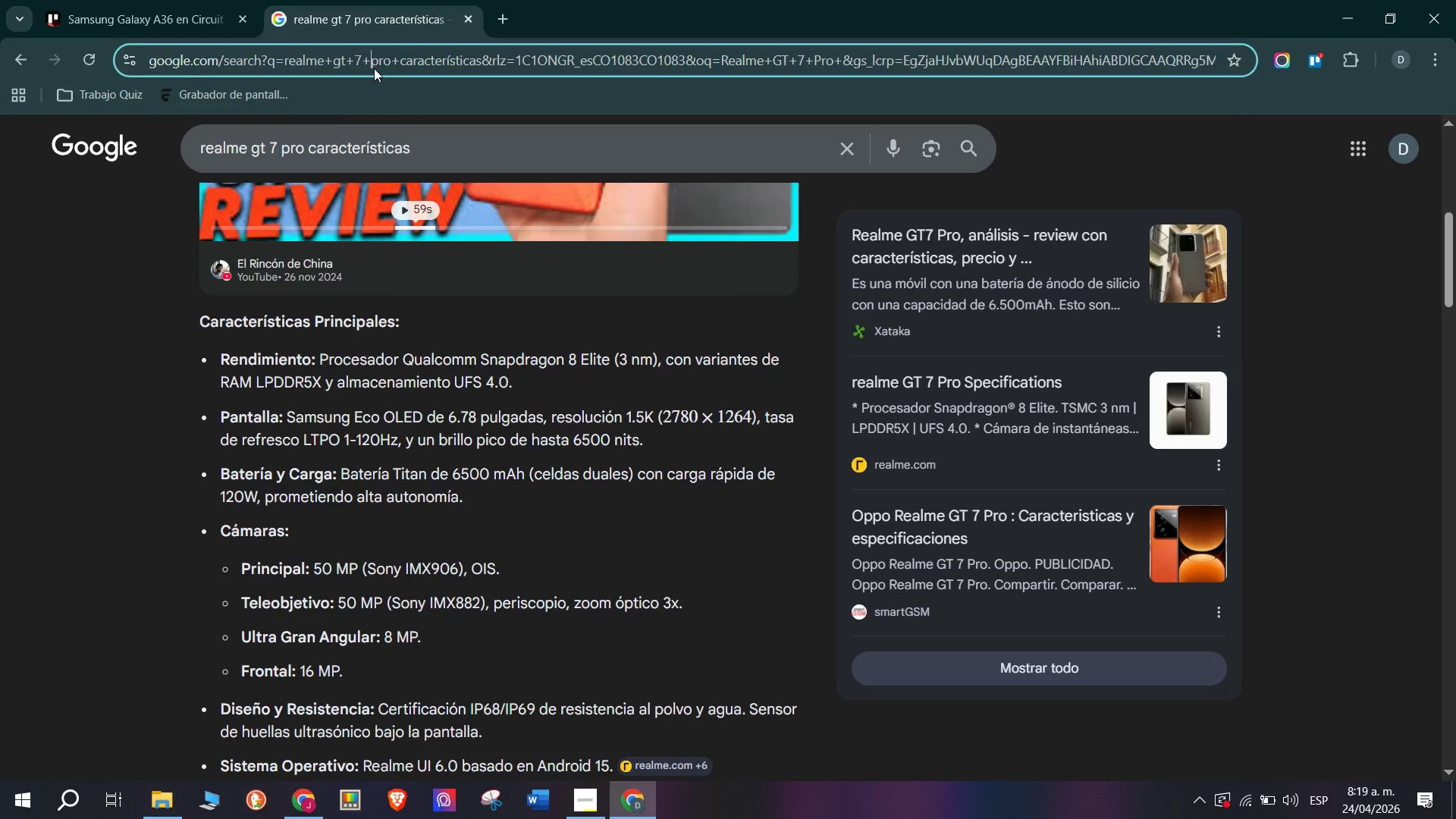 
key(Control+V)
 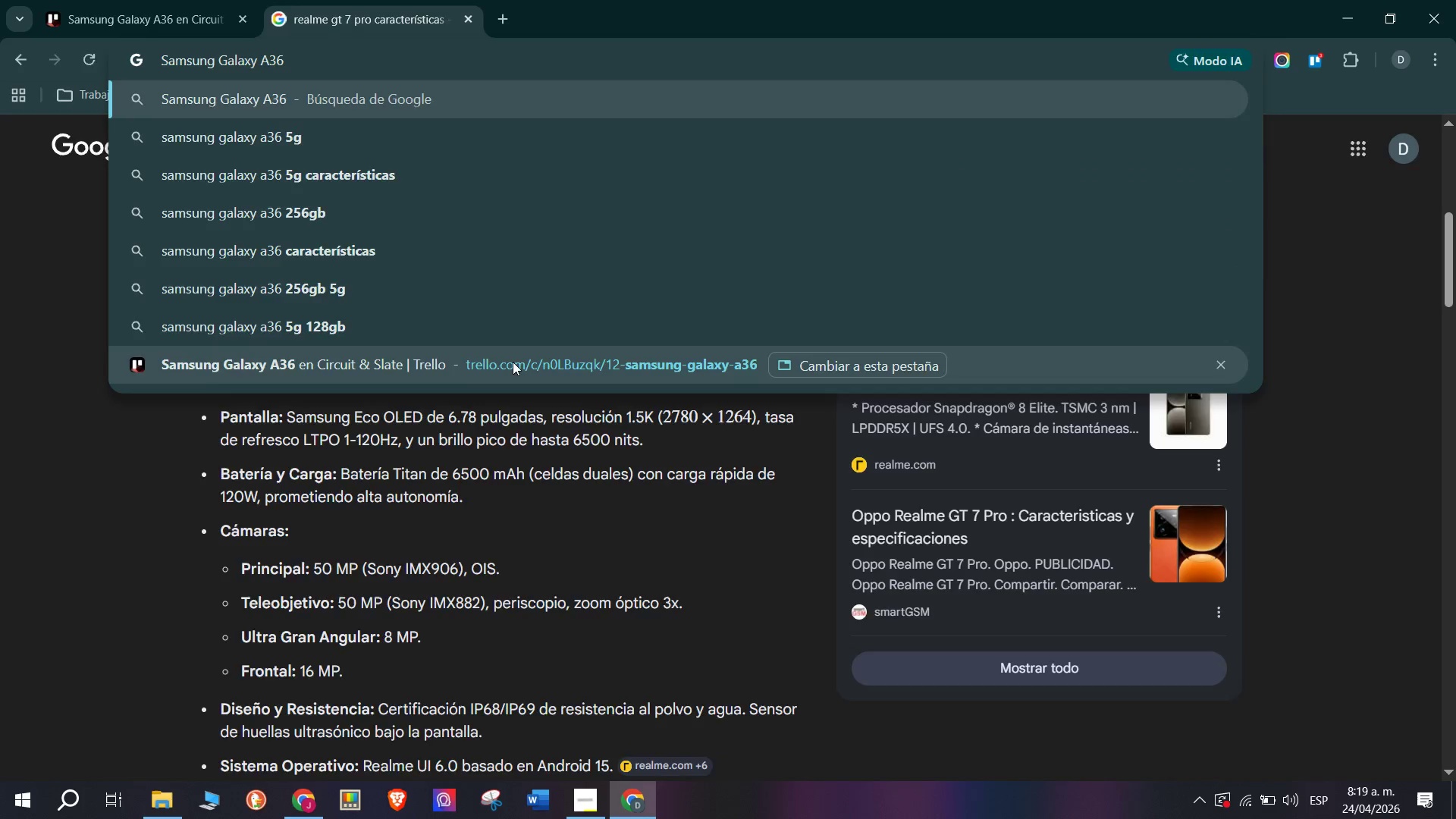 
key(Enter)
 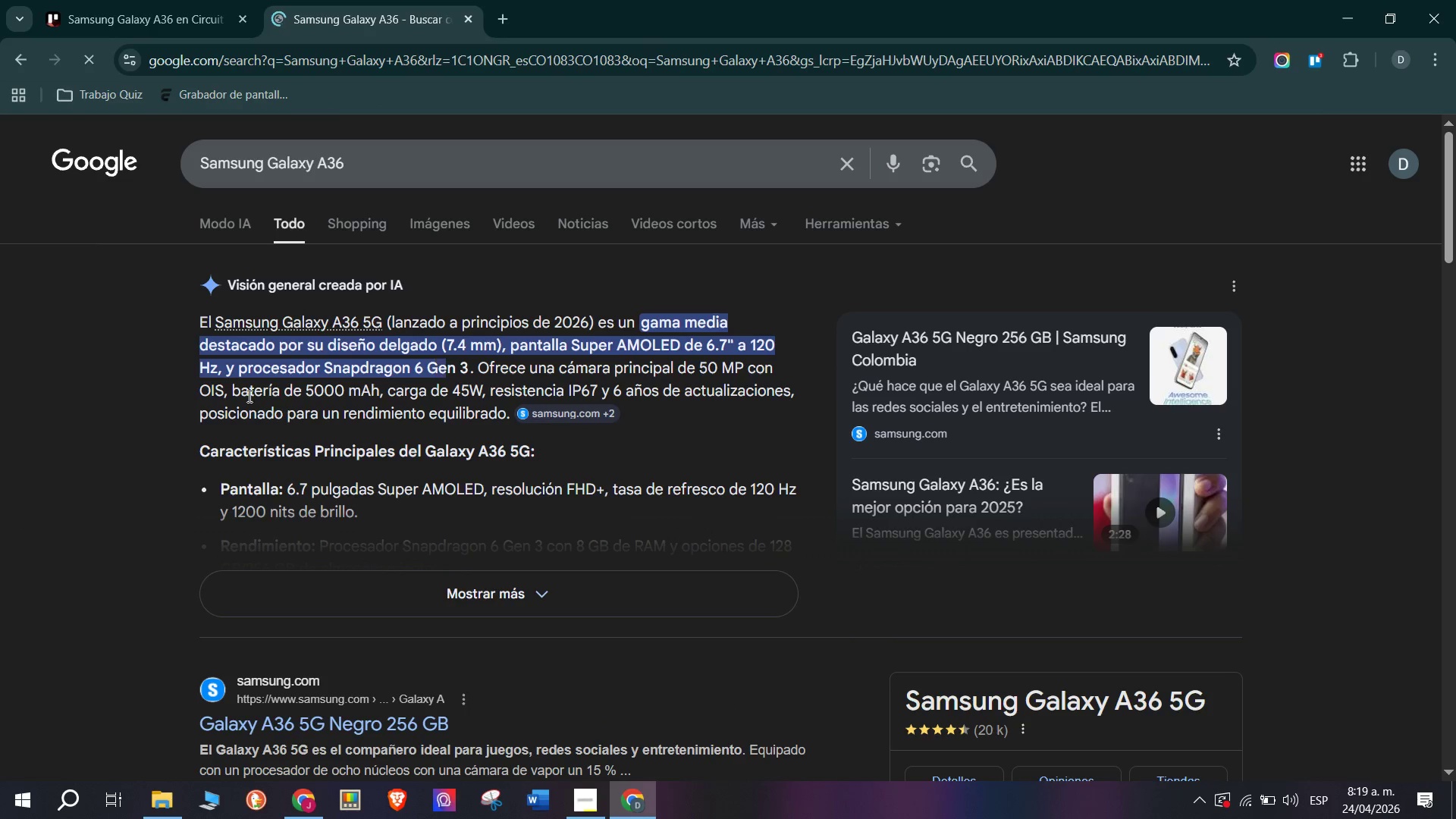 
scroll: coordinate [248, 396], scroll_direction: down, amount: 1.0
 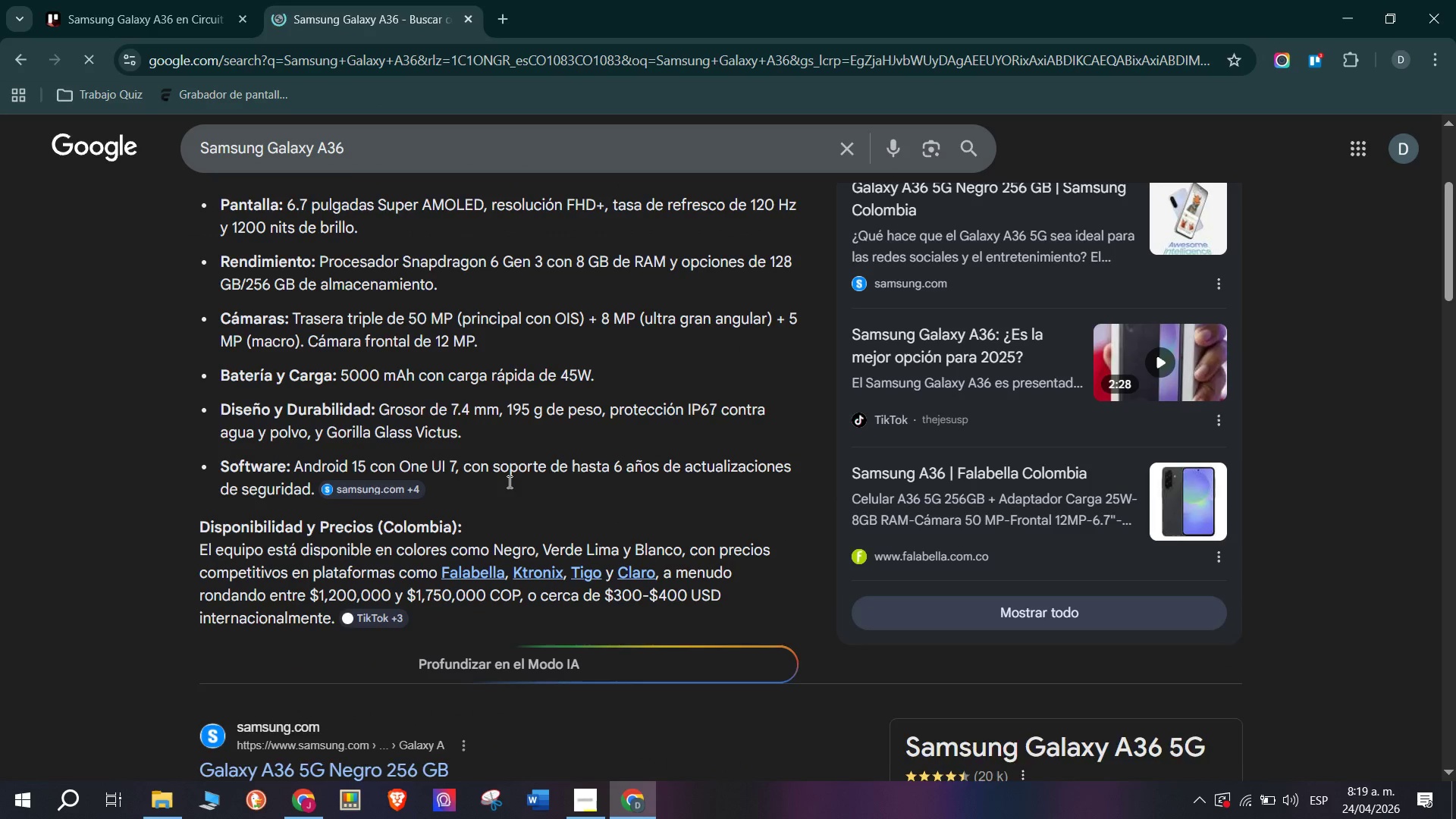 
scroll: coordinate [507, 469], scroll_direction: up, amount: 1.0
 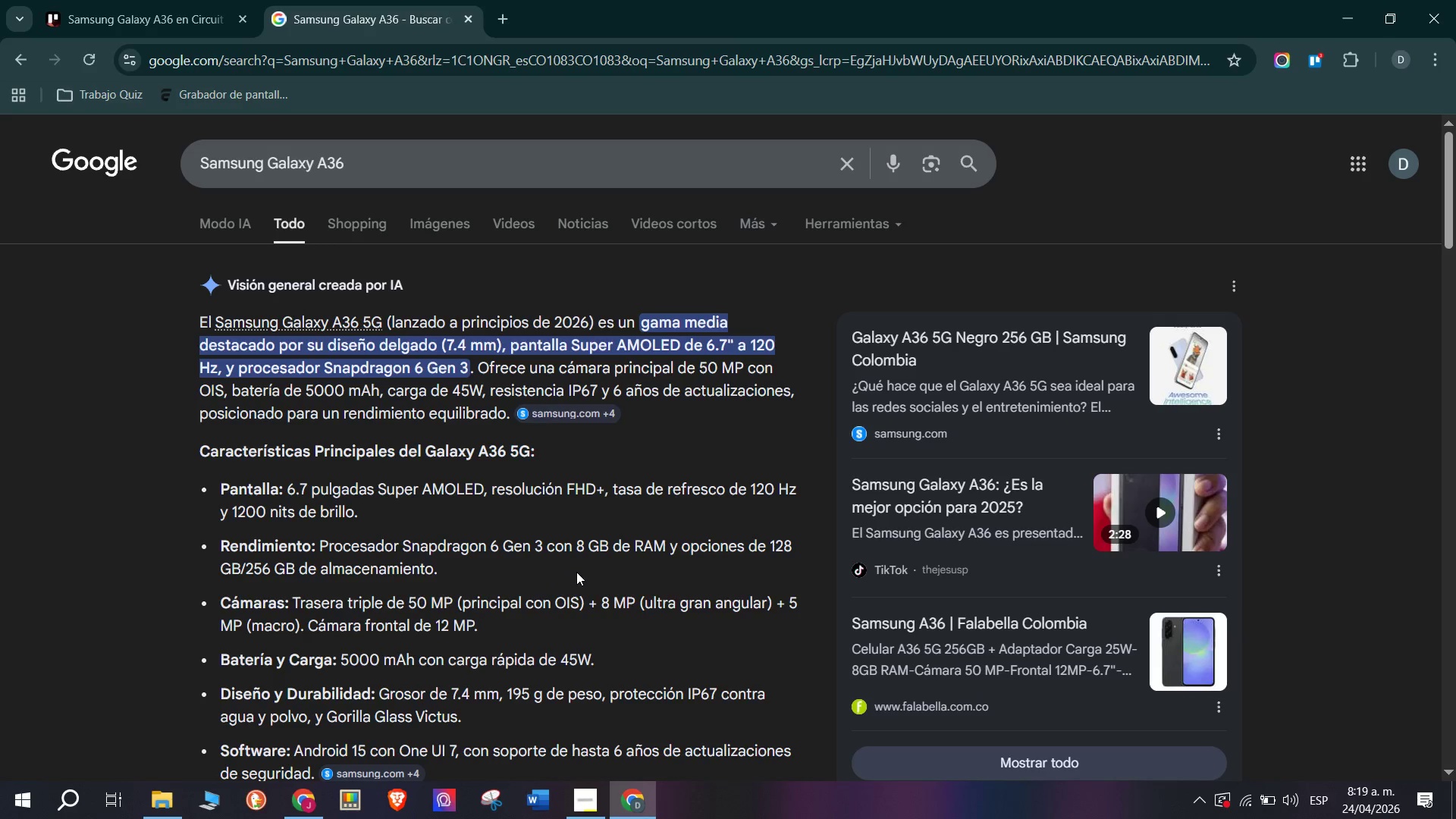 
wait(6.51)
 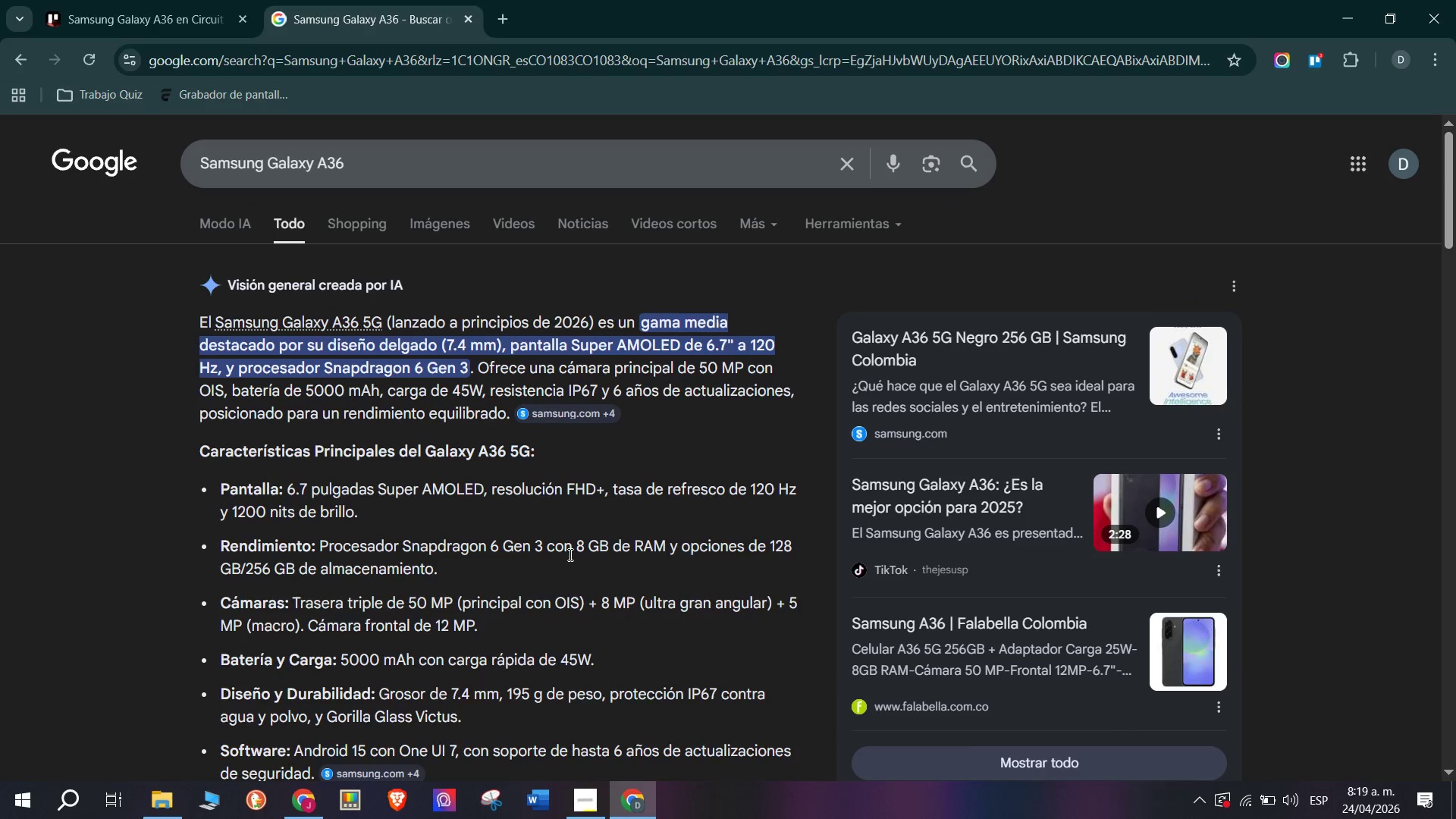 
scroll: coordinate [582, 579], scroll_direction: down, amount: 1.0
 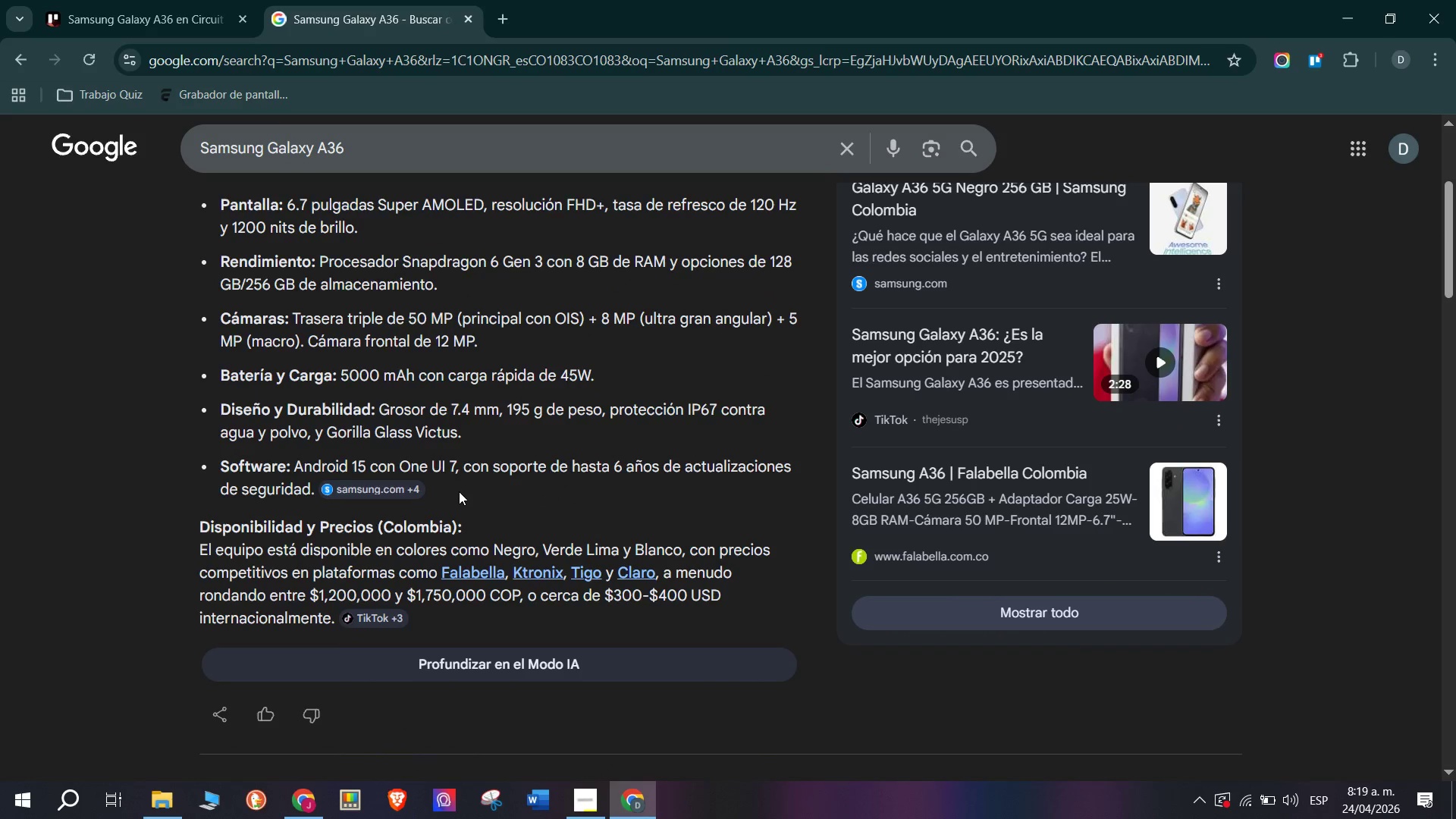 
scroll: coordinate [459, 491], scroll_direction: up, amount: 1.0
 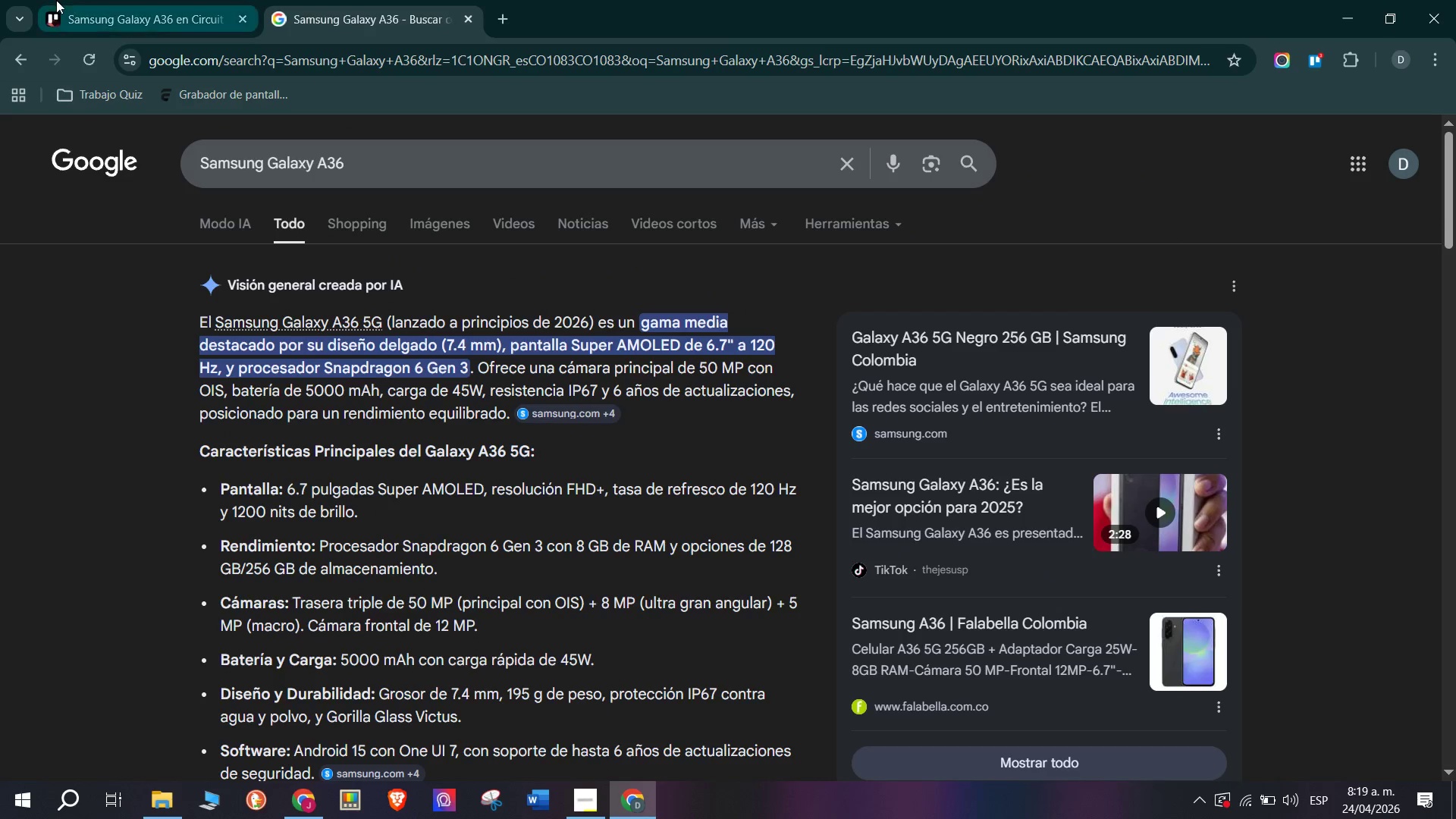 
left_click([91, 0])
 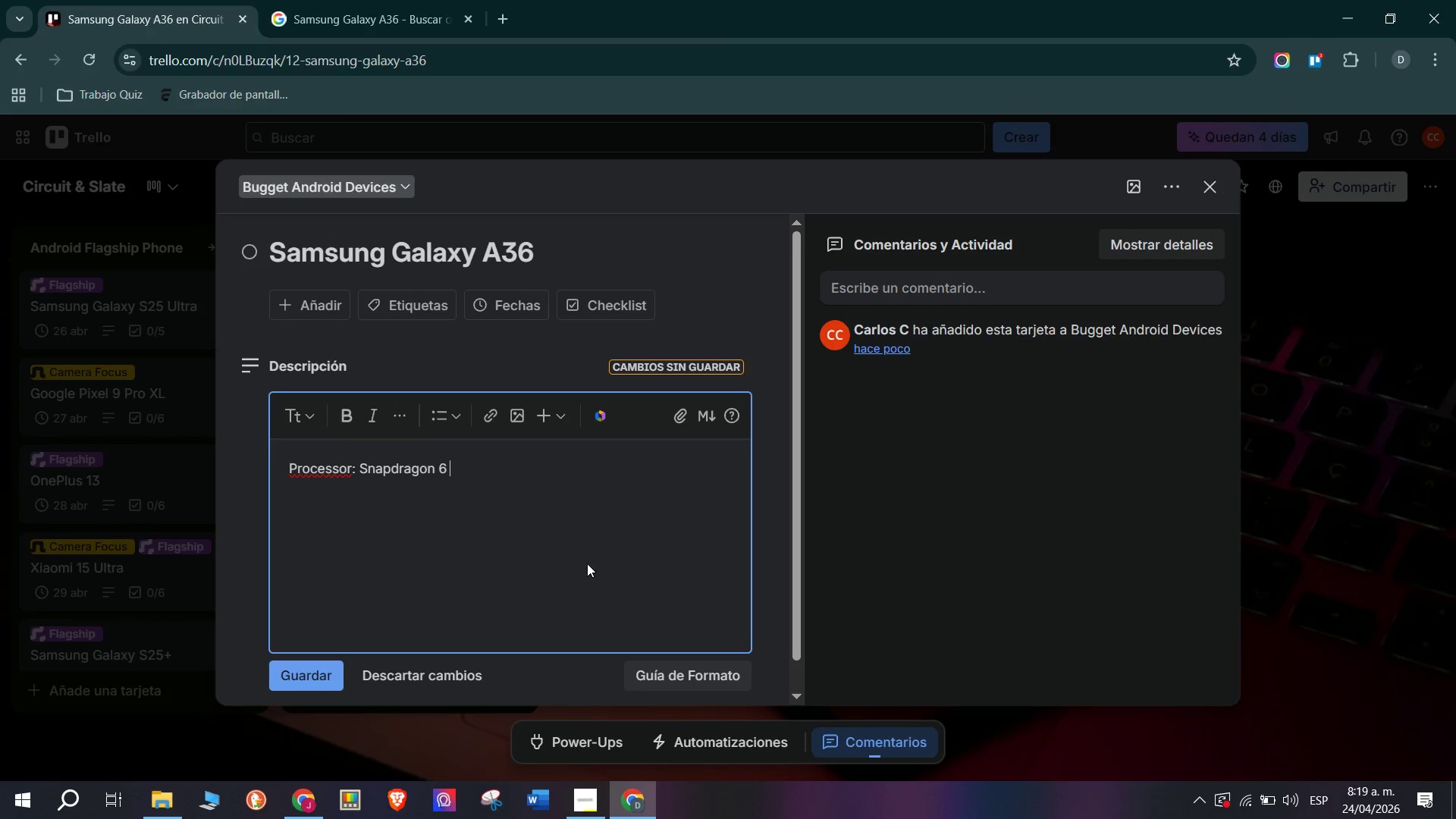 
key(CapsLock)
 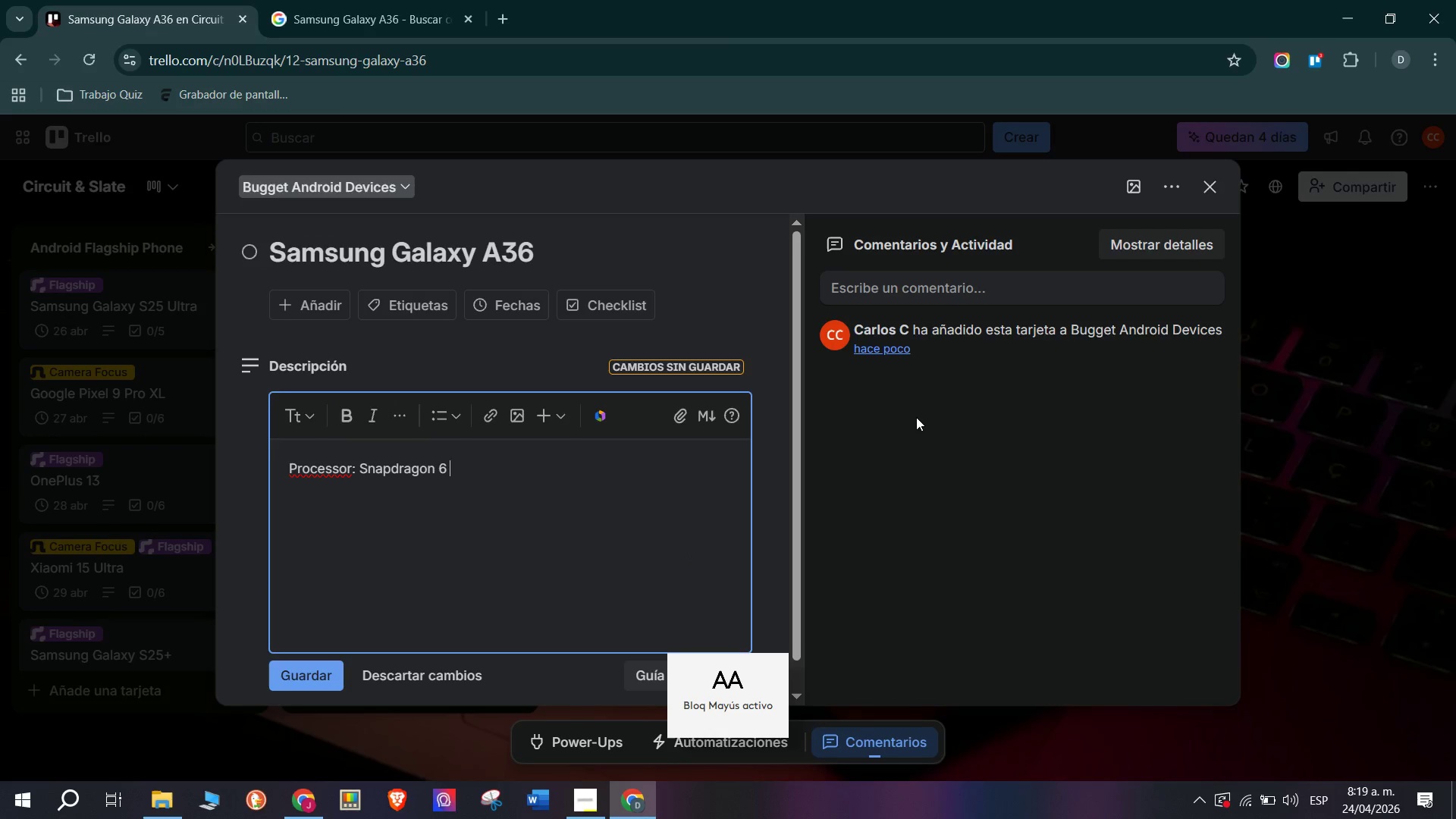 
key(G)
 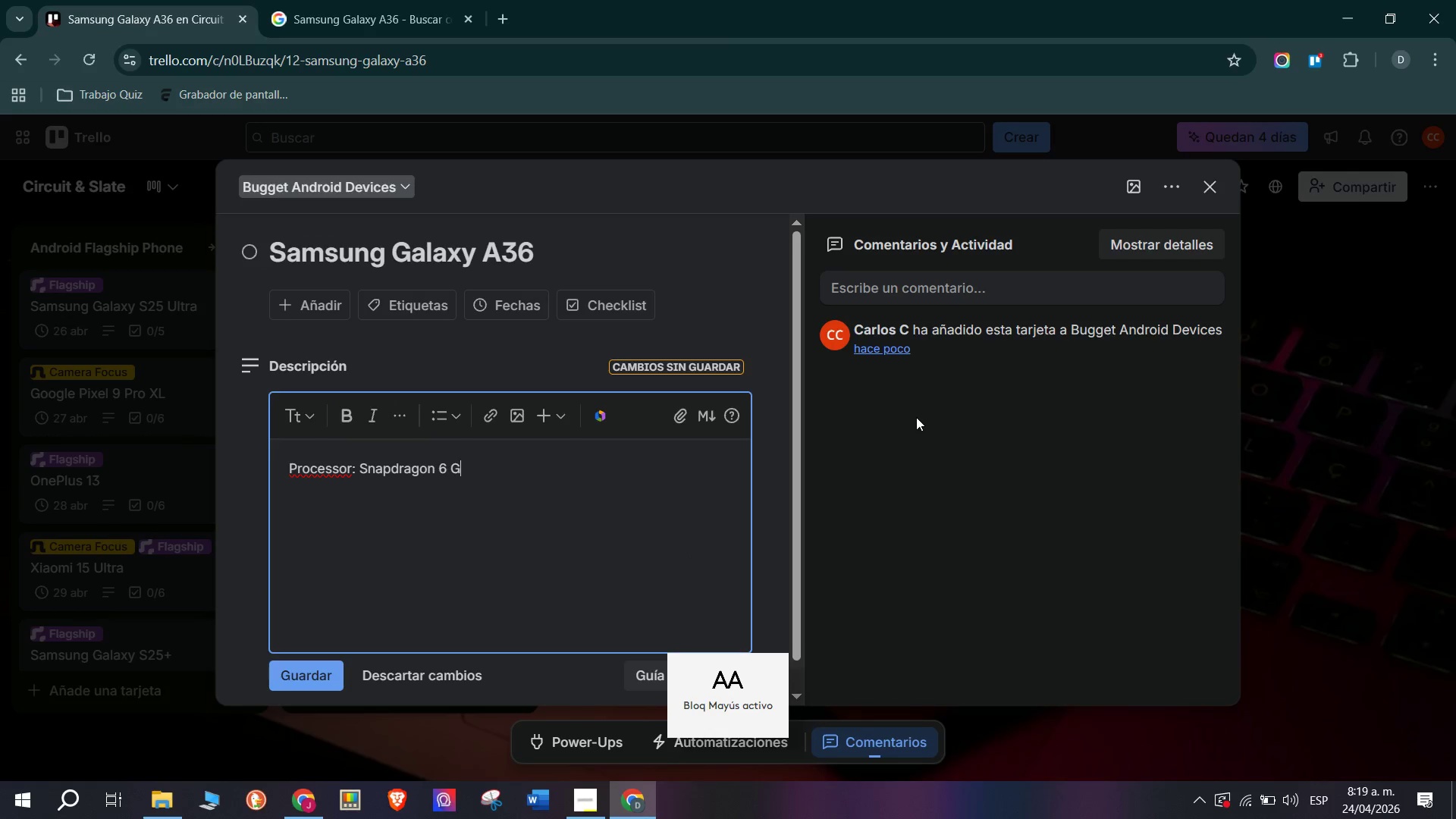 
key(CapsLock)
 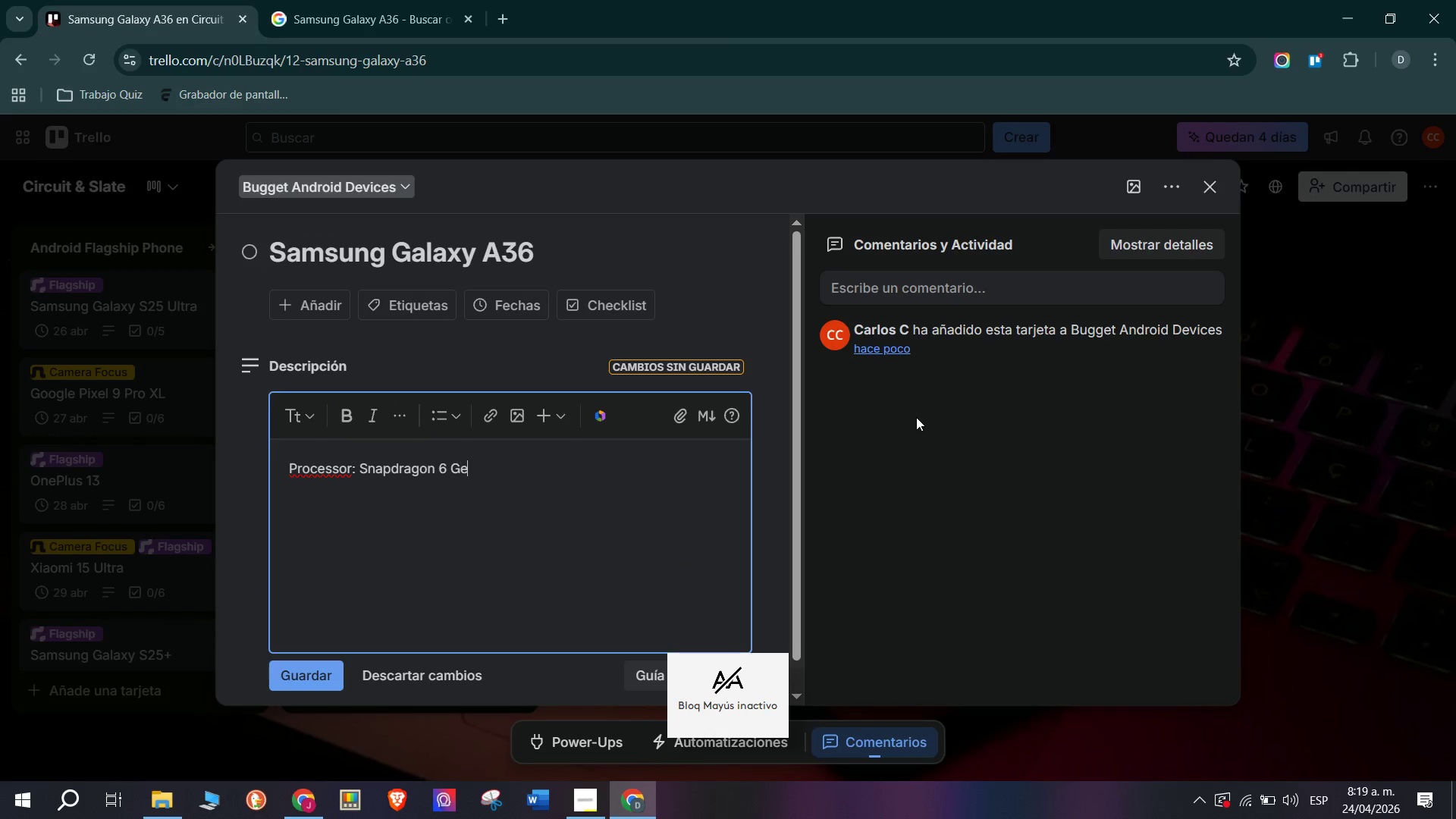 
key(E)
 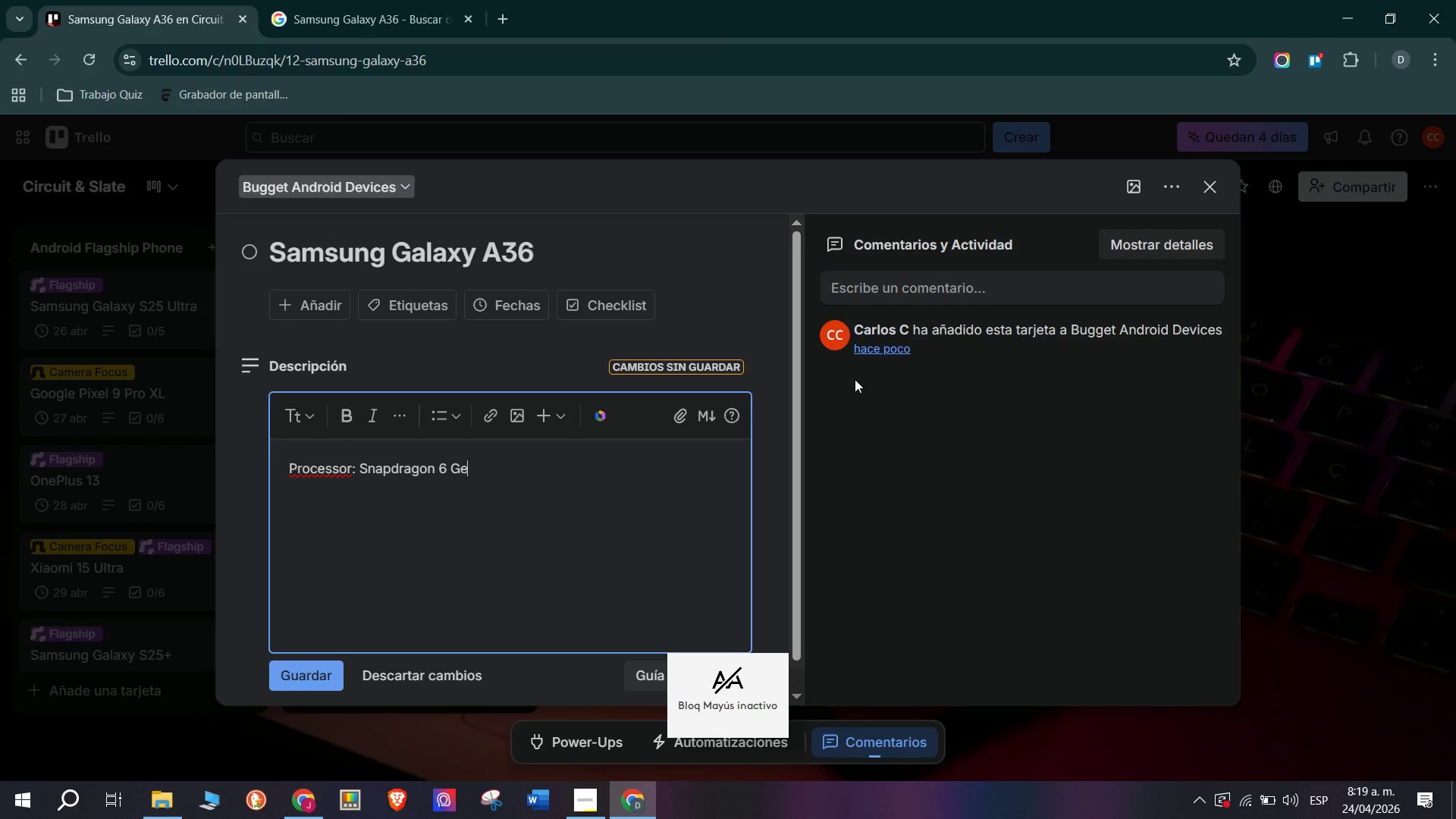 
key(N)
 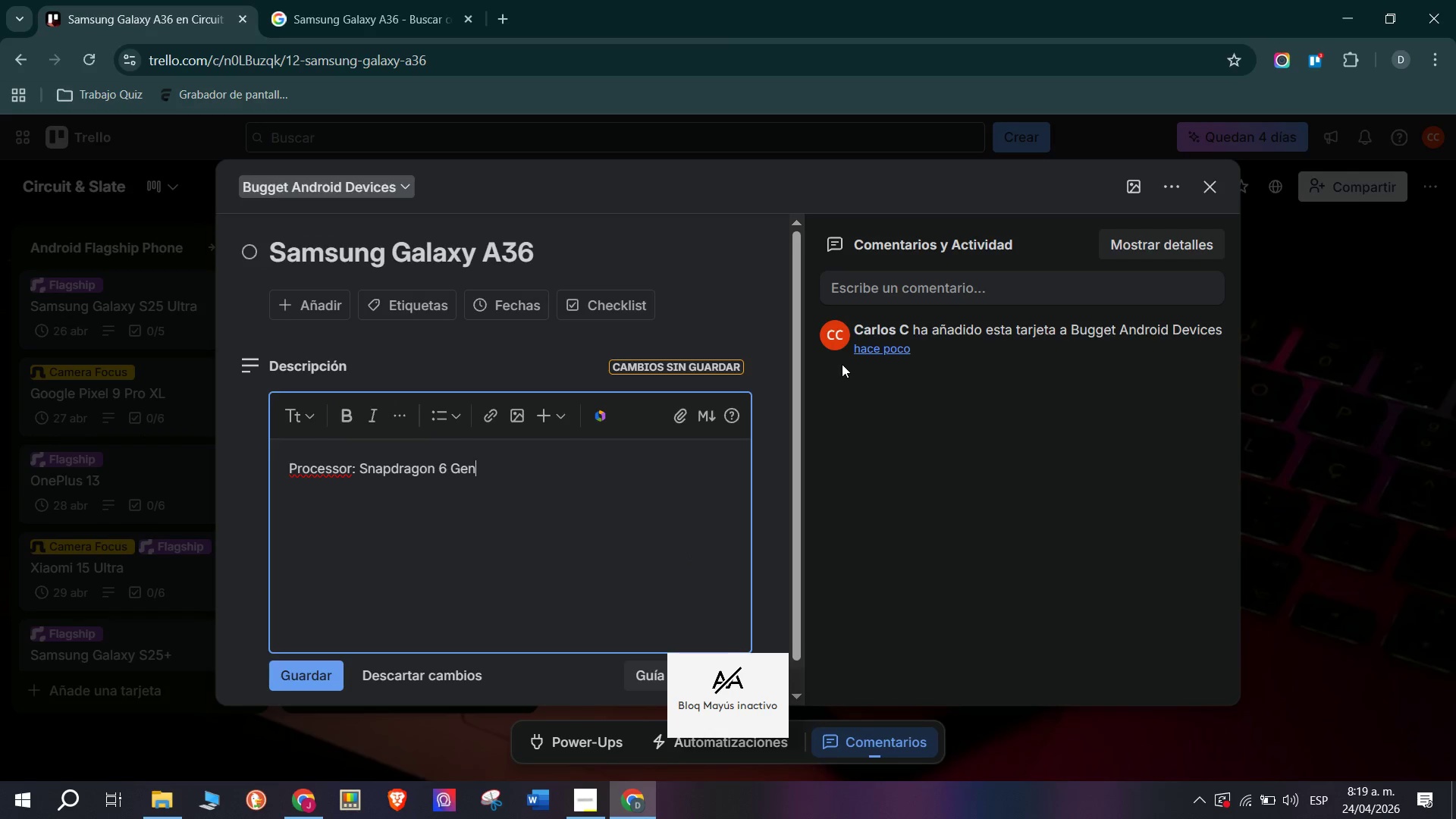 
key(Space)
 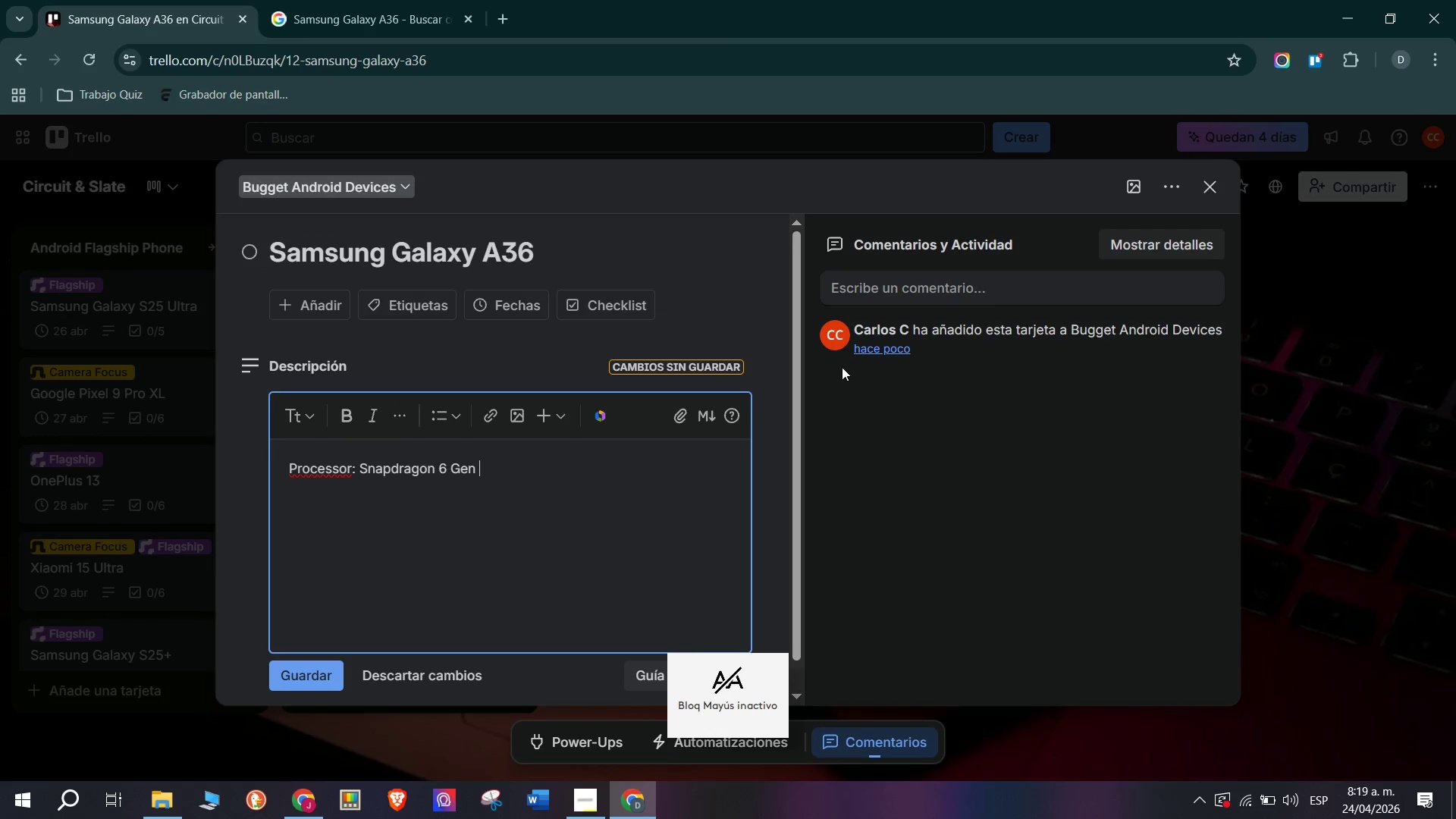 
key(3)
 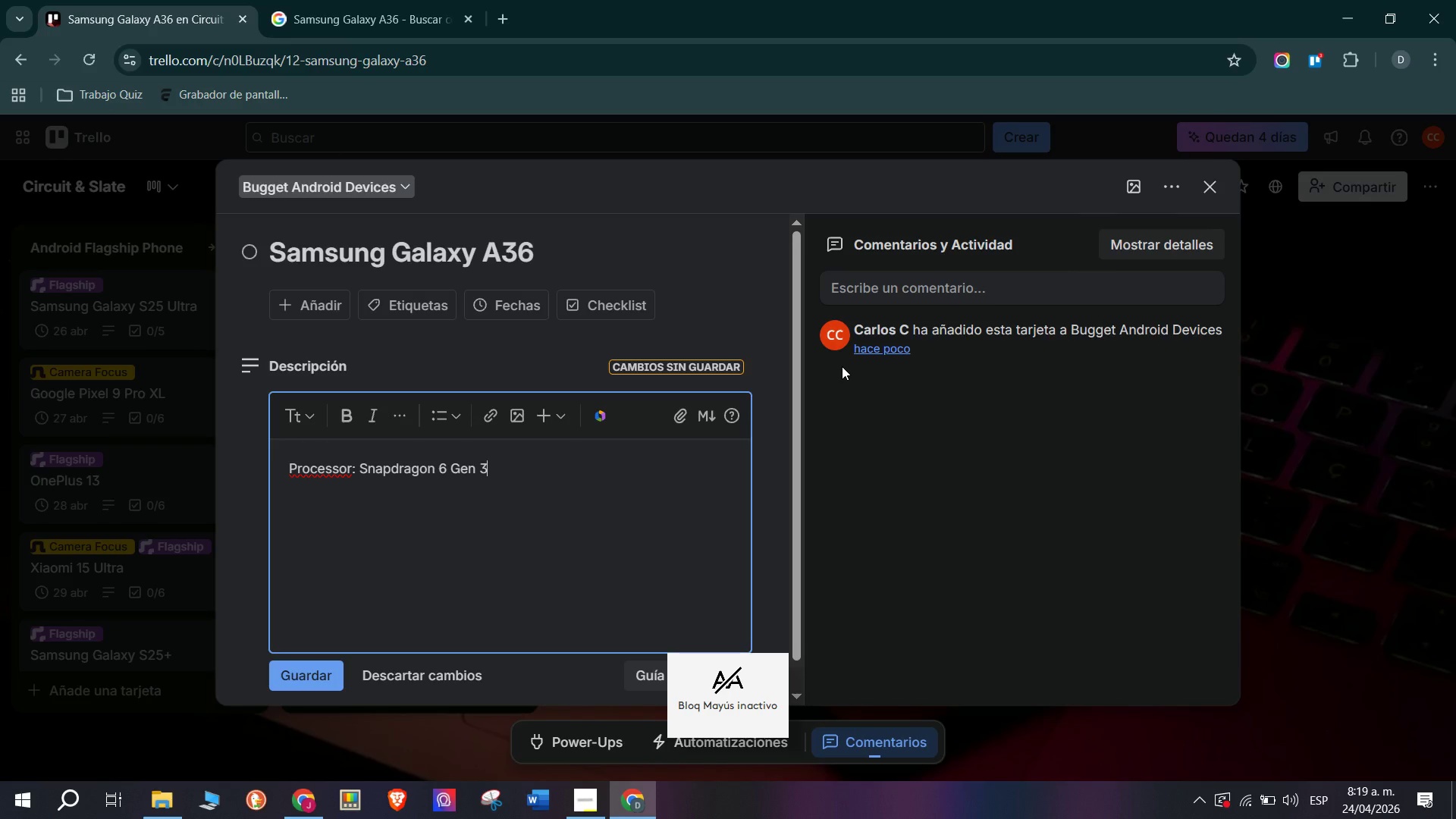 
key(Space)
 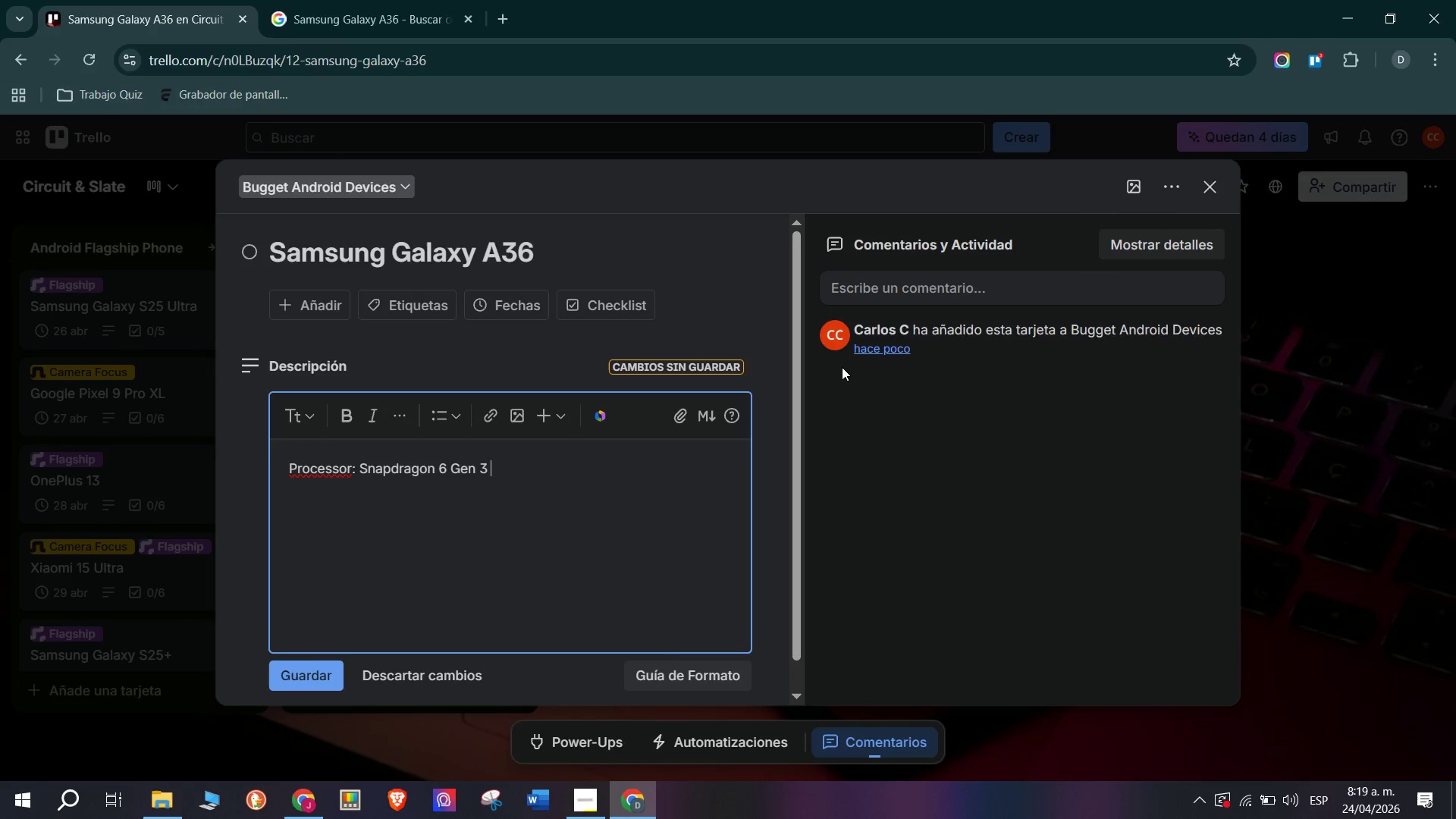 
key(Minus)
 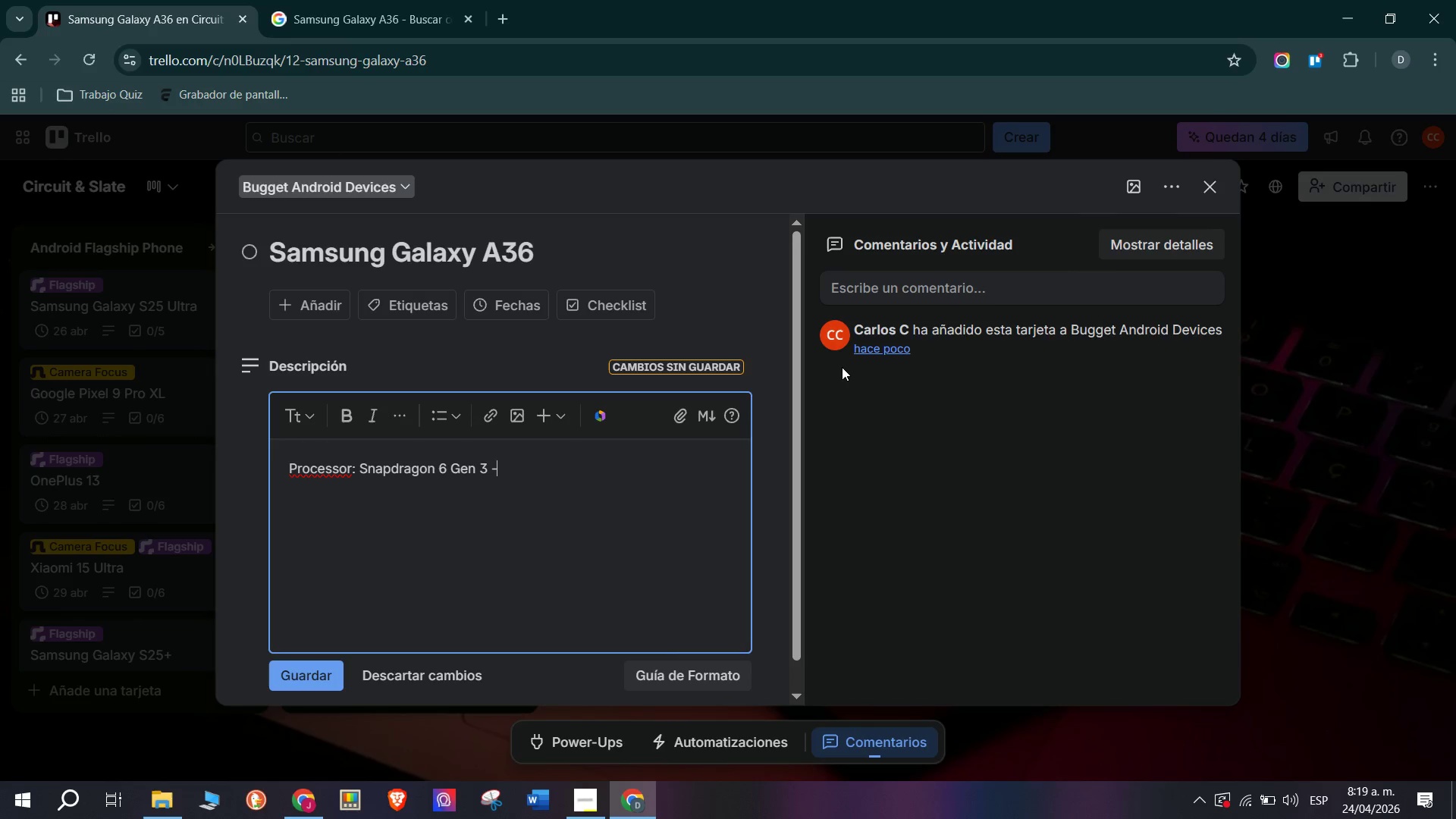 
key(Space)
 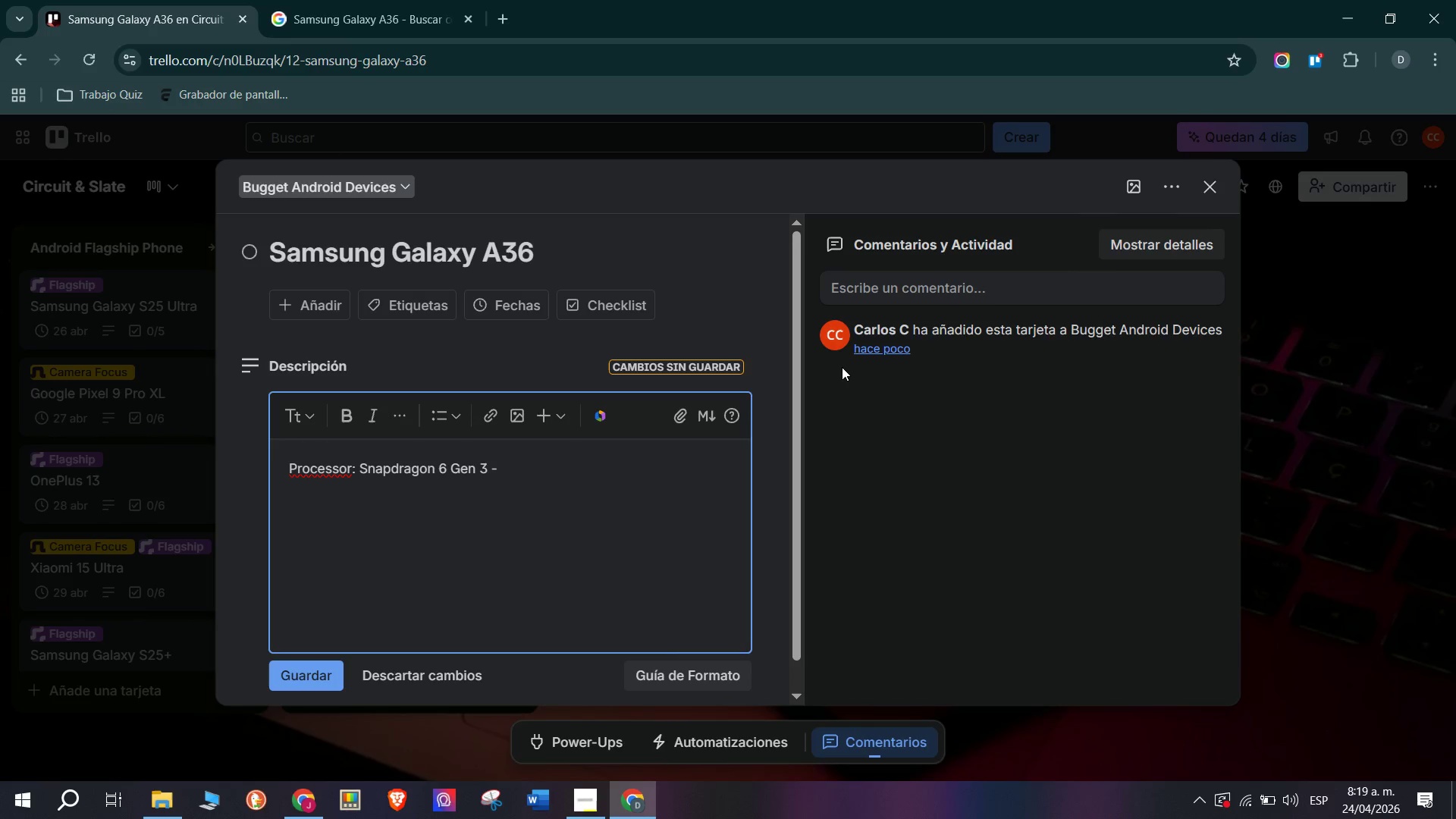 
key(Enter)
 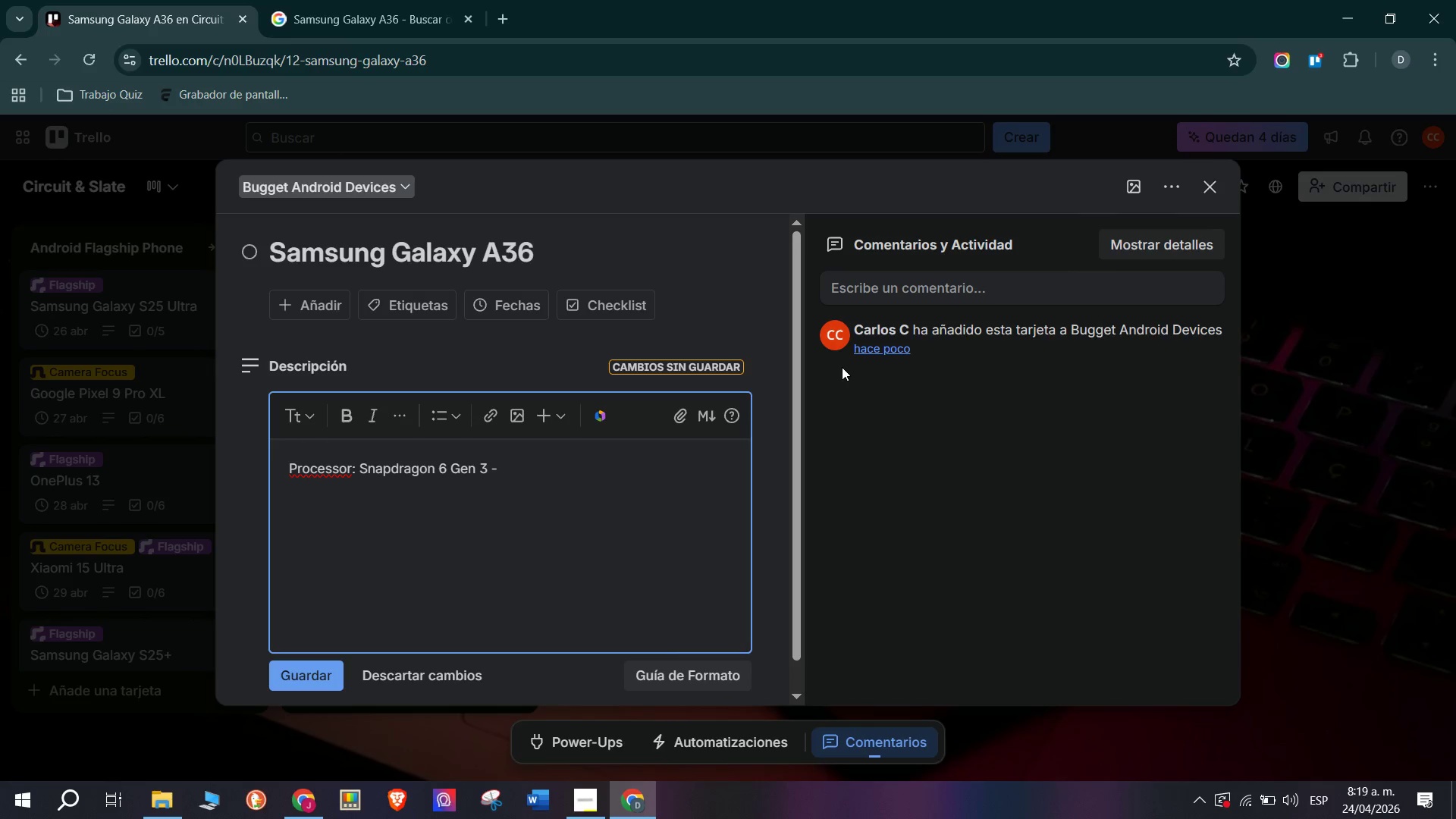 
type(Baterrt)
key(Backspace)
key(Backspace)
key(Backspace)
key(Backspace)
key(Backspace)
type(ttery> )
 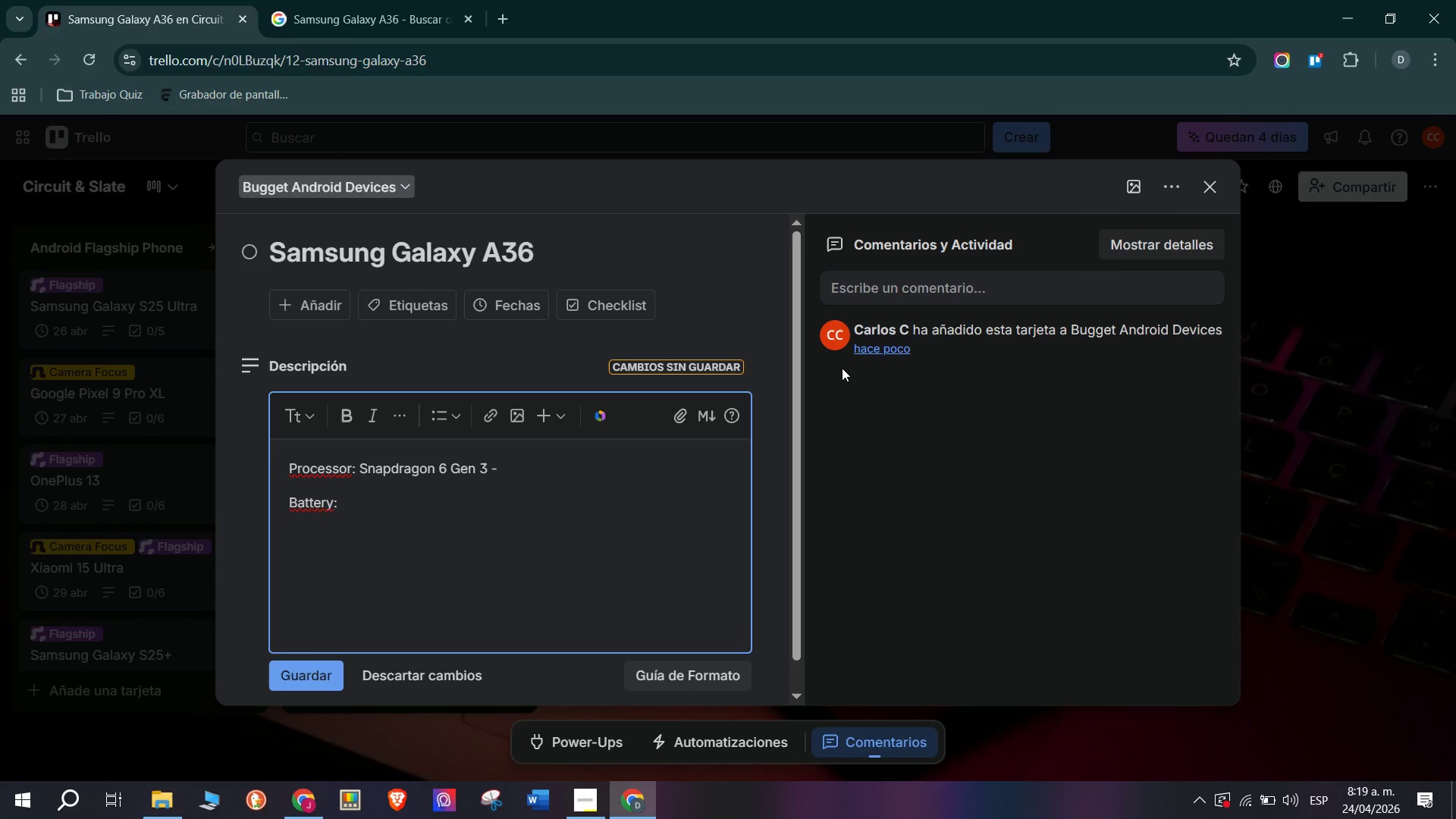 
wait(17.75)
 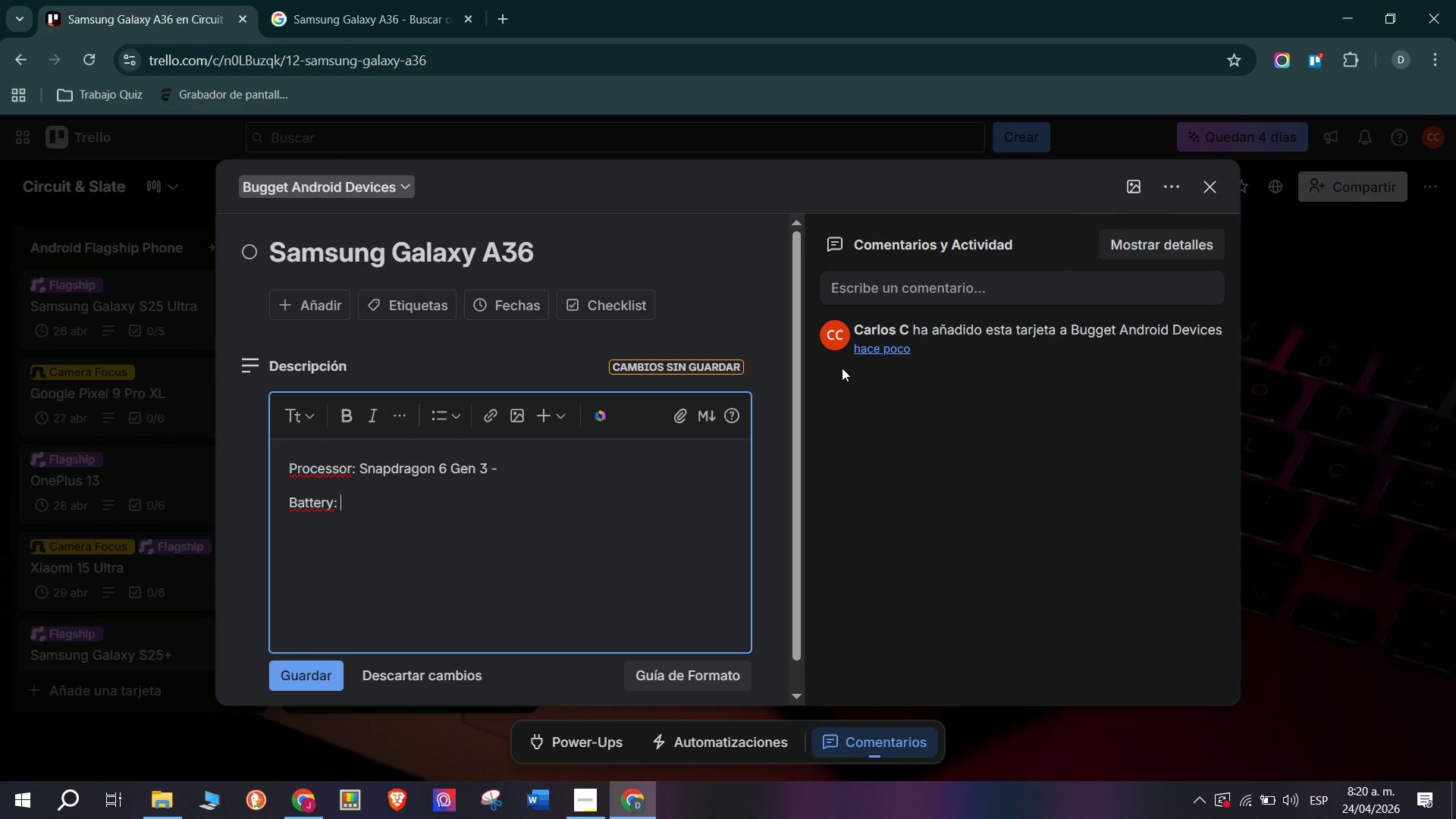 
type(5000 mAh)
 